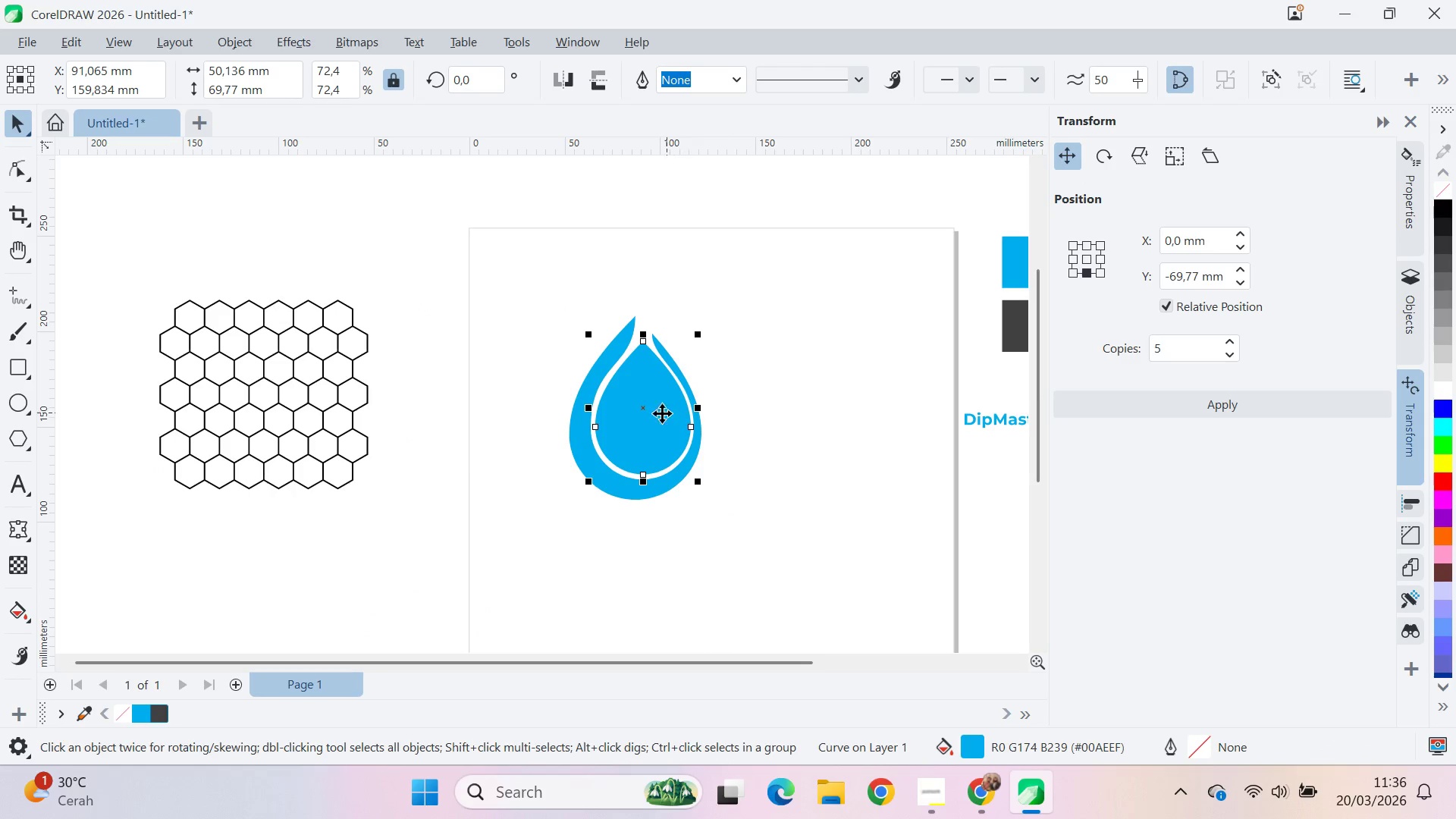 
hold_key(key=ShiftLeft, duration=0.67)
 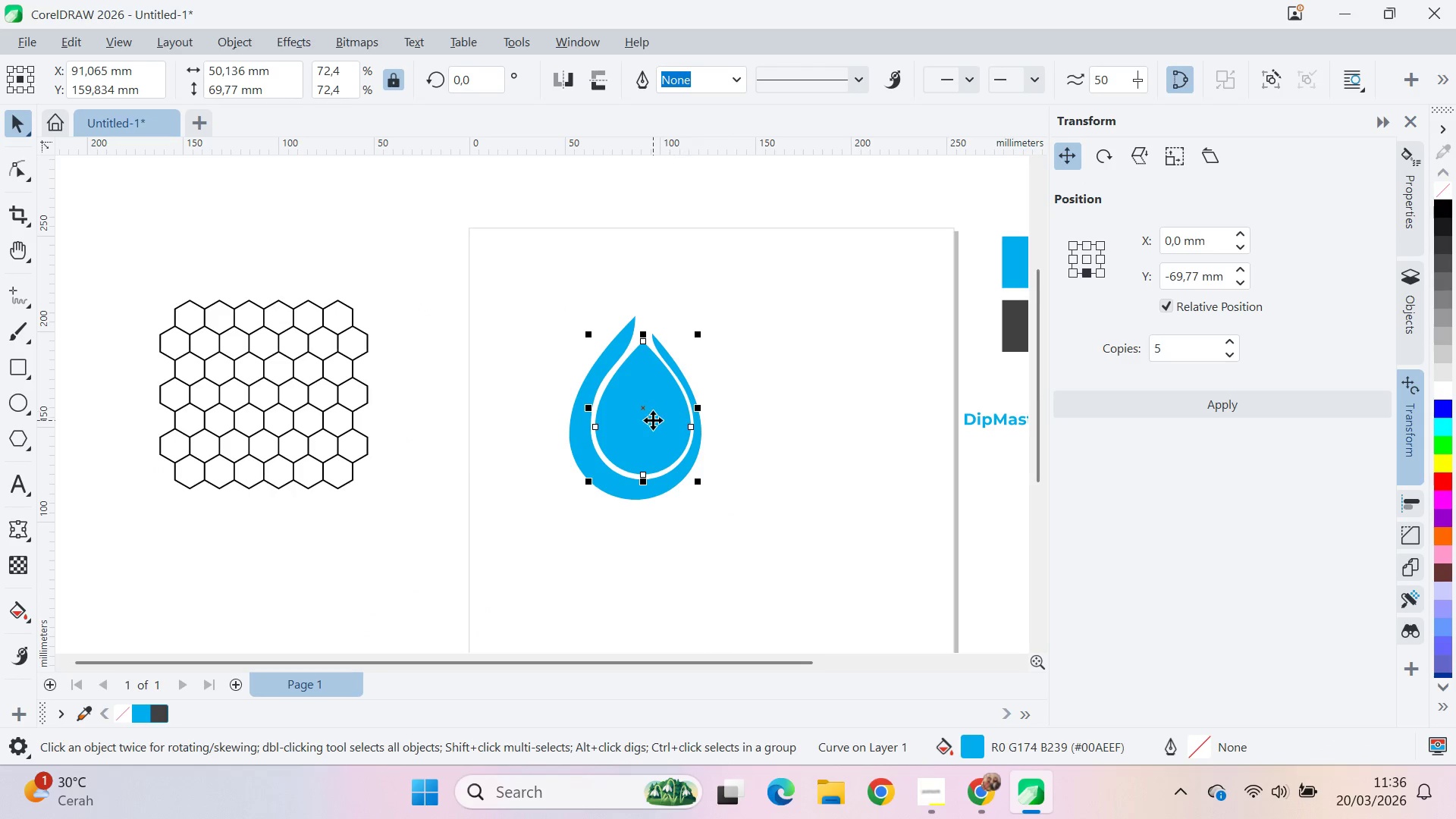 
scroll: coordinate [653, 421], scroll_direction: up, amount: 5.0
 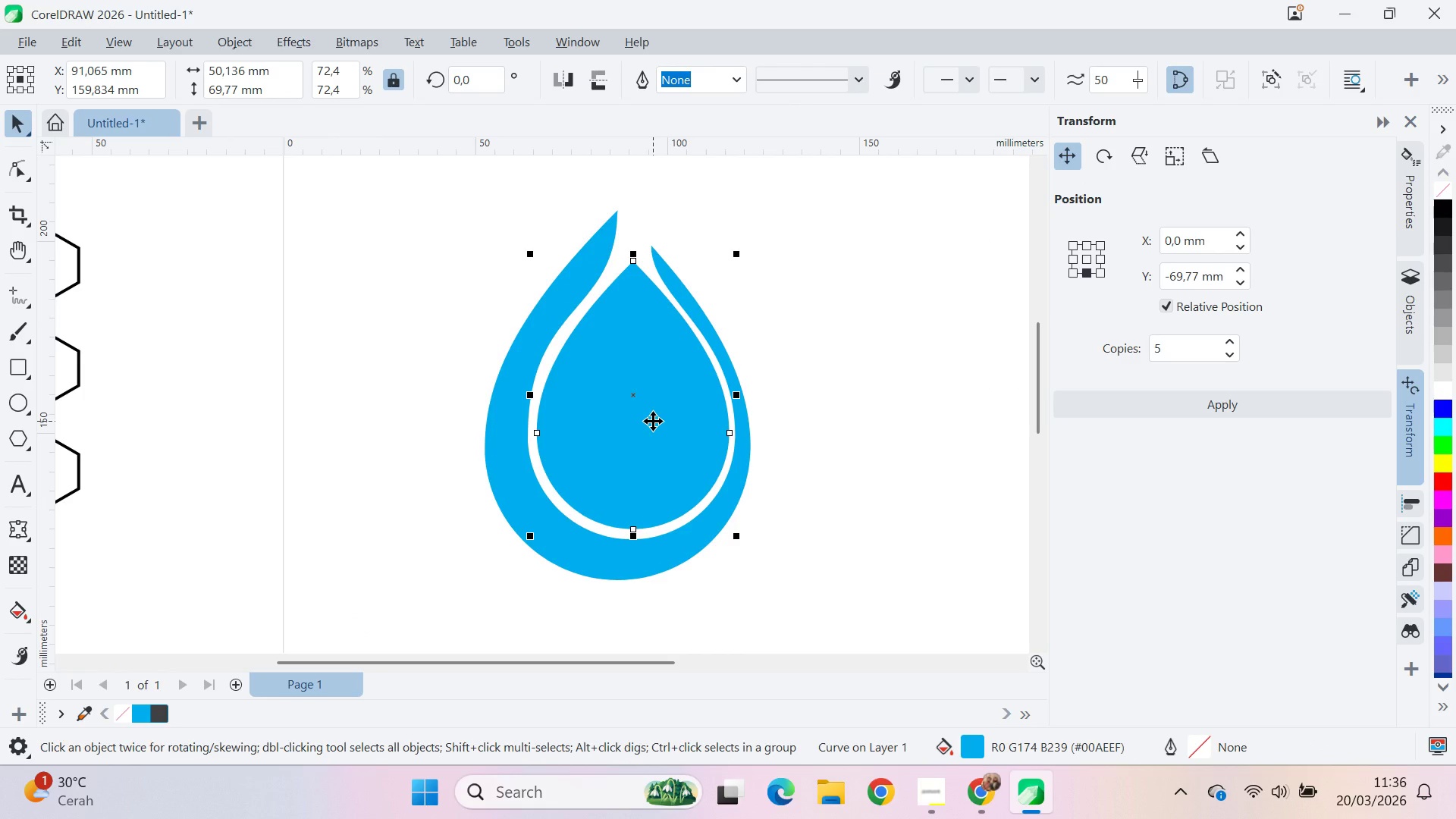 
key(ArrowLeft)
 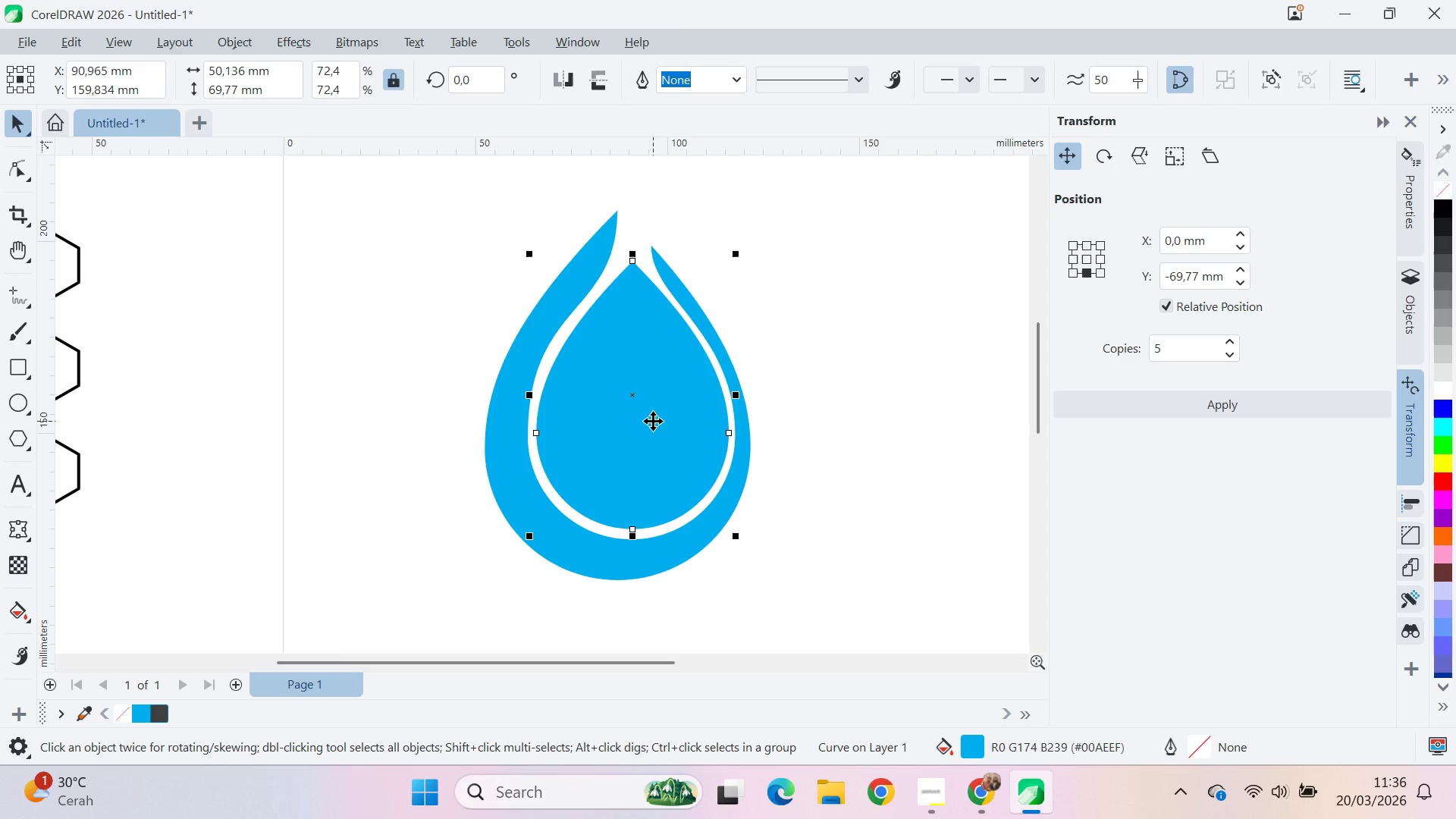 
key(ArrowLeft)
 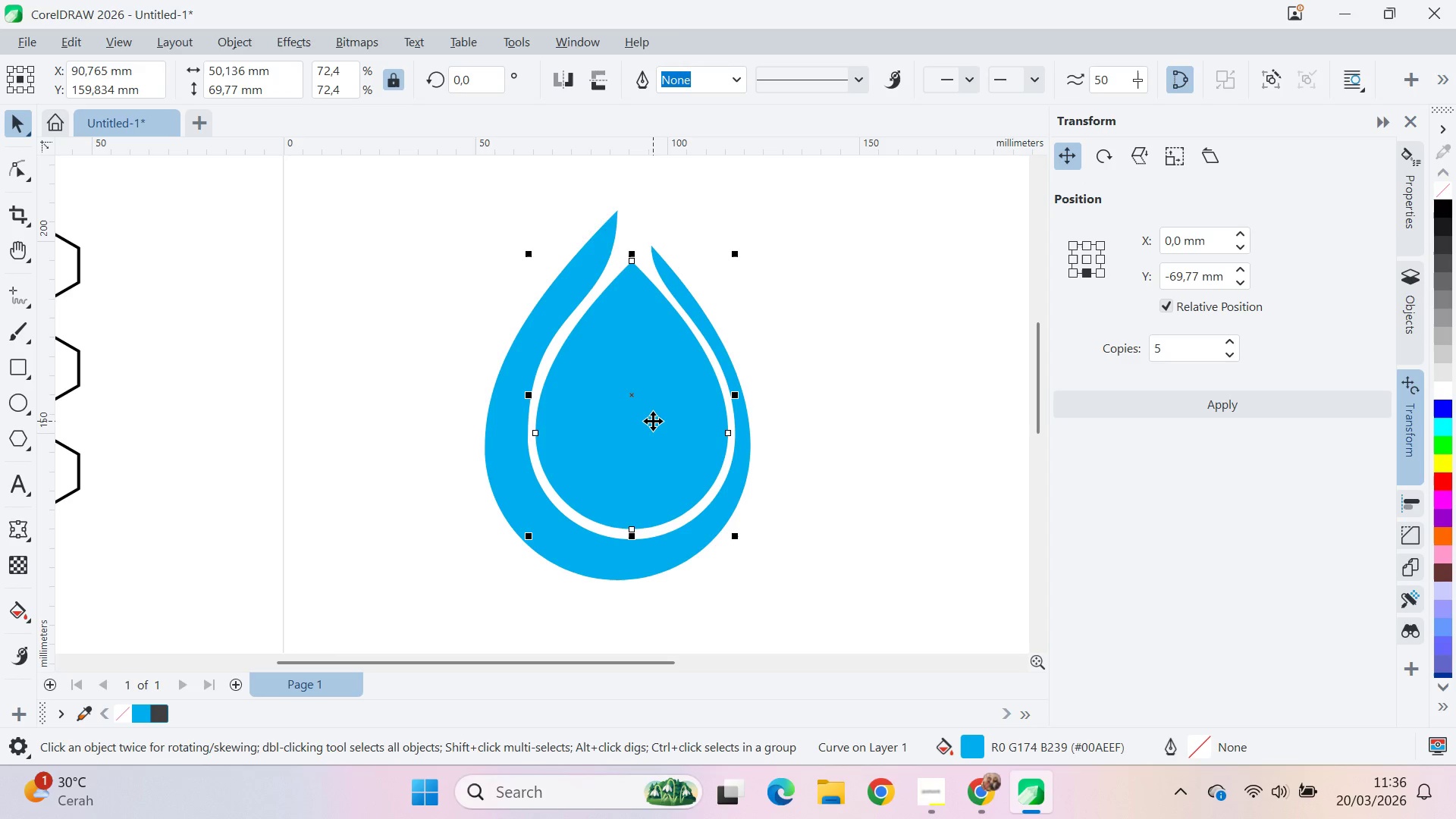 
key(ArrowLeft)
 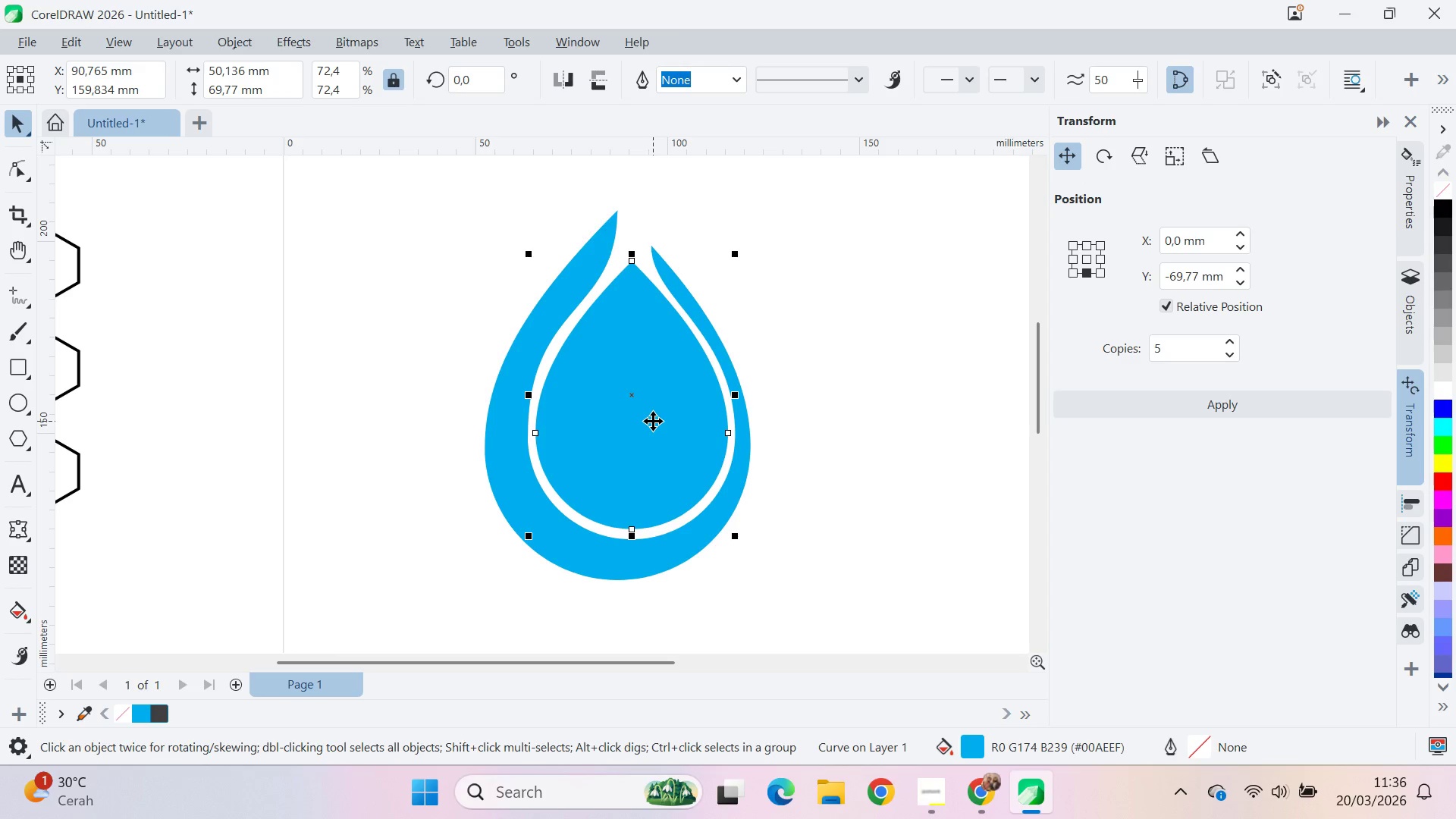 
key(ArrowLeft)
 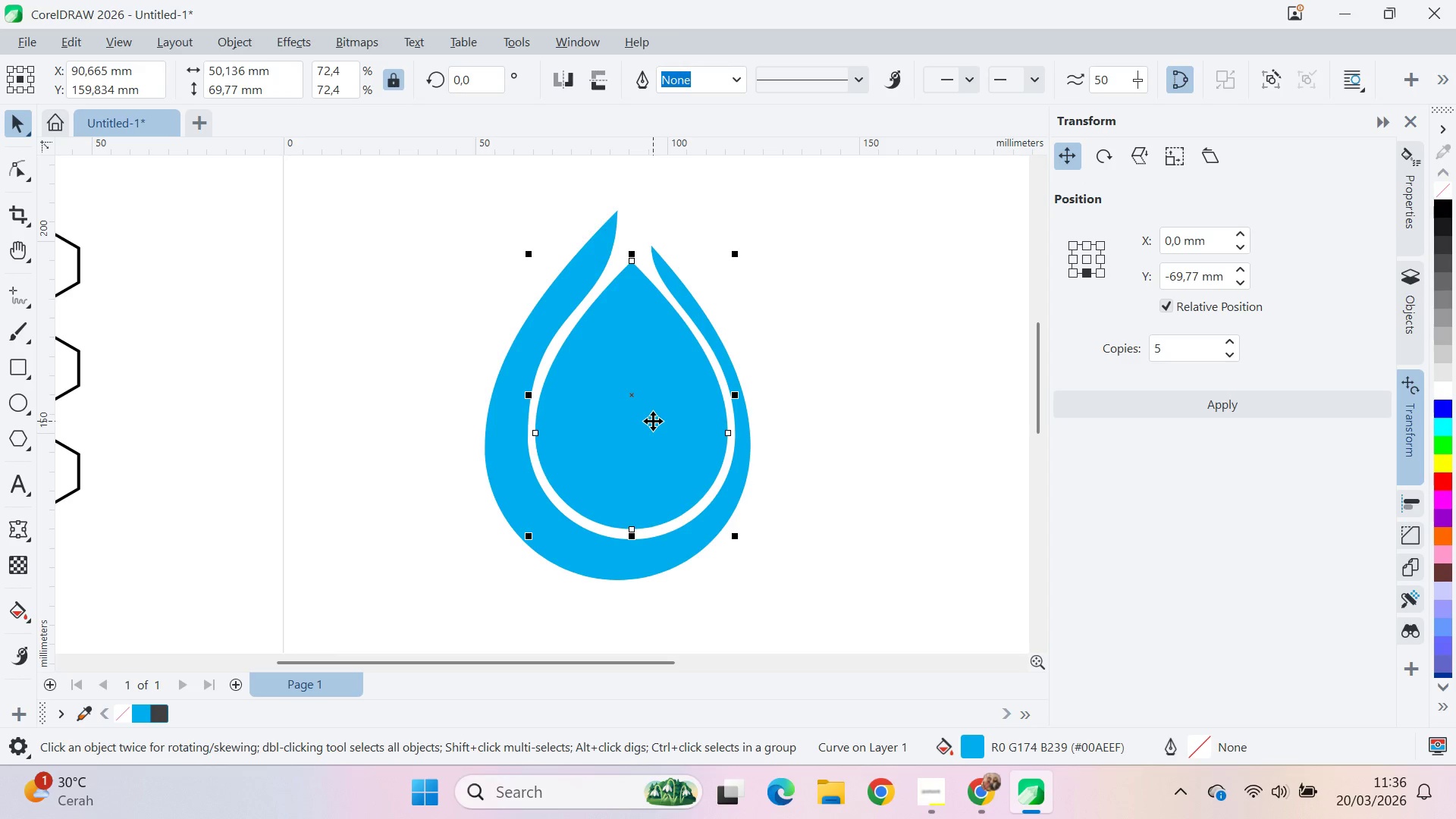 
key(ArrowLeft)
 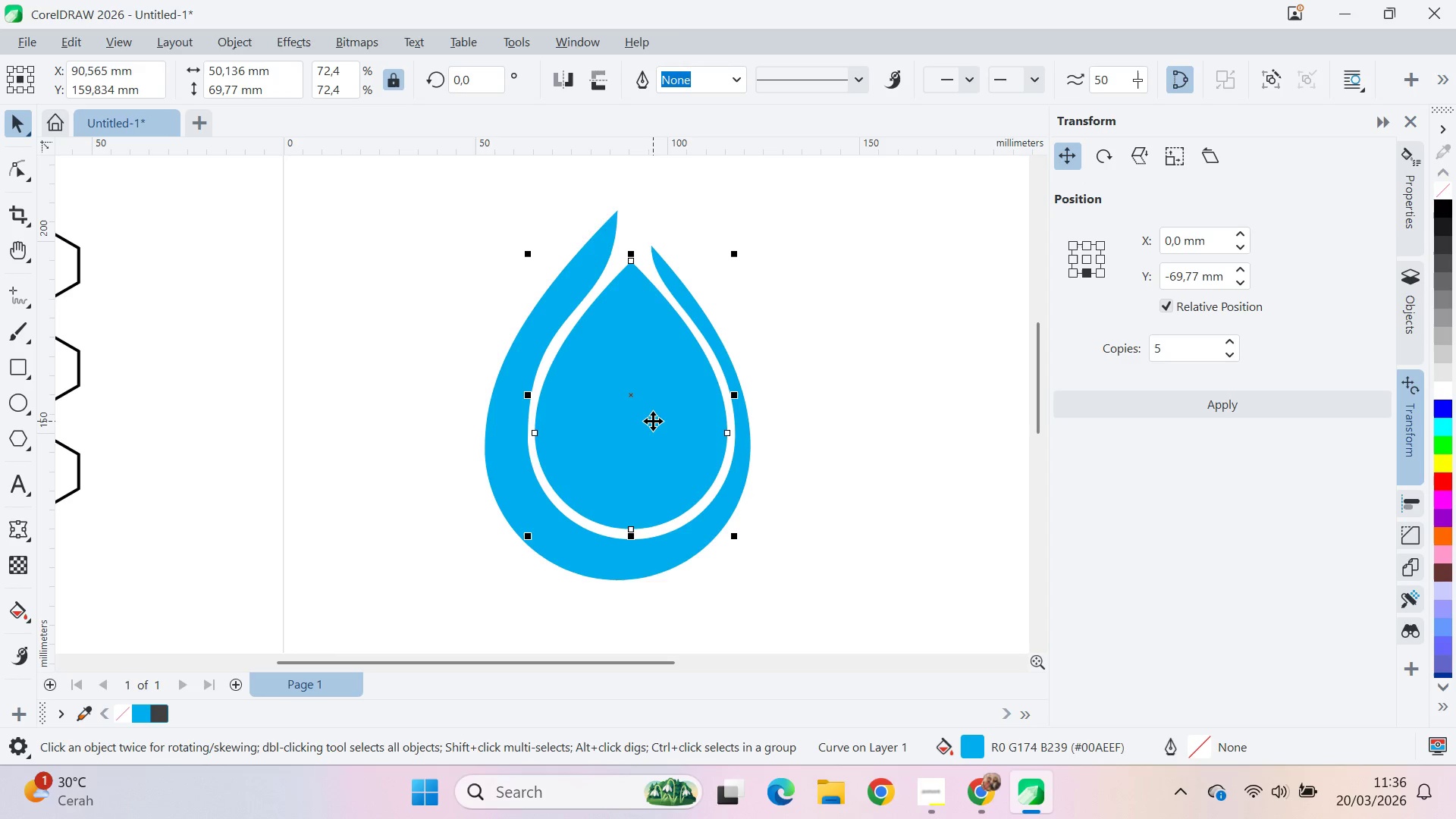 
key(ArrowLeft)
 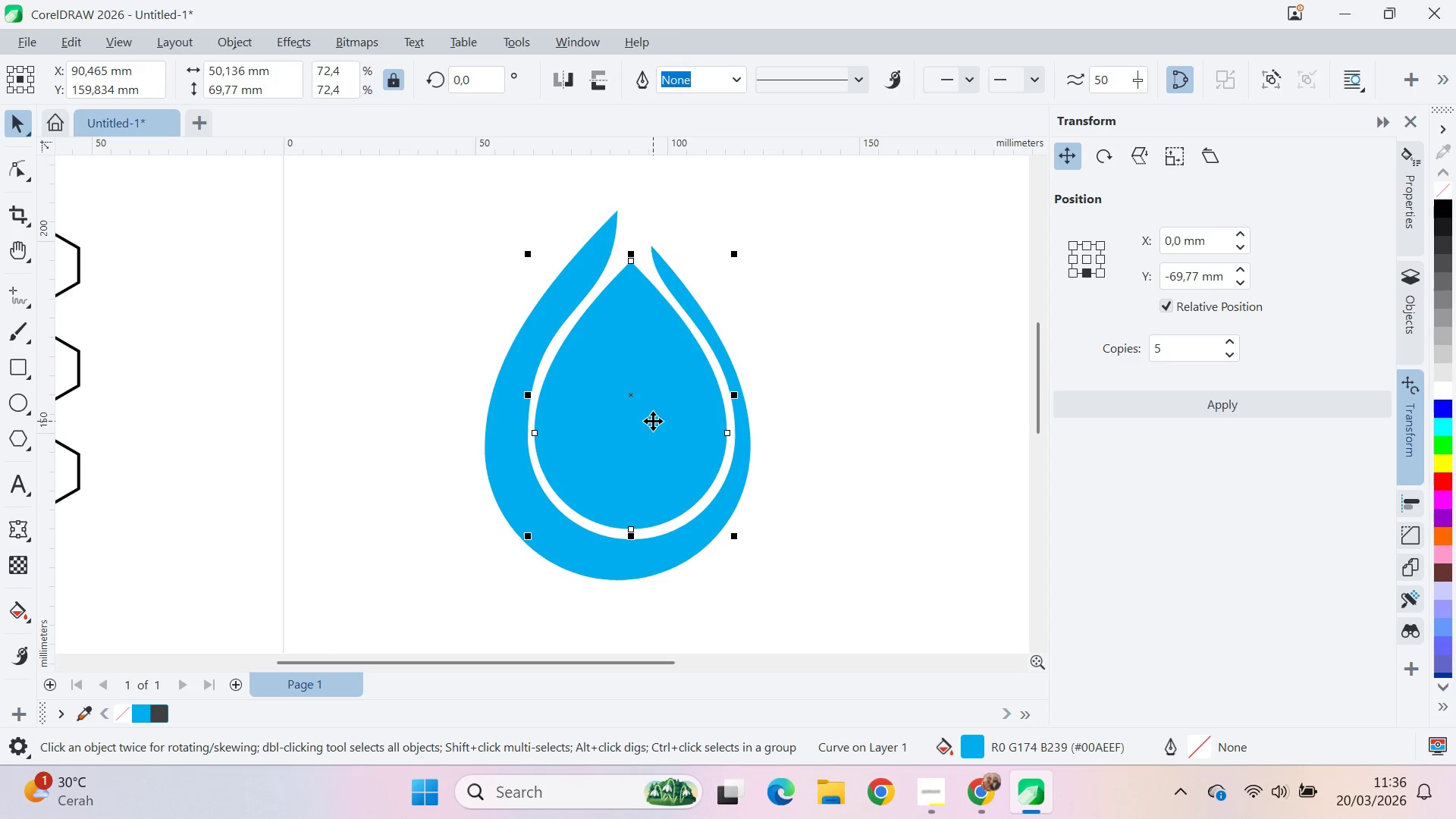 
key(ArrowRight)
 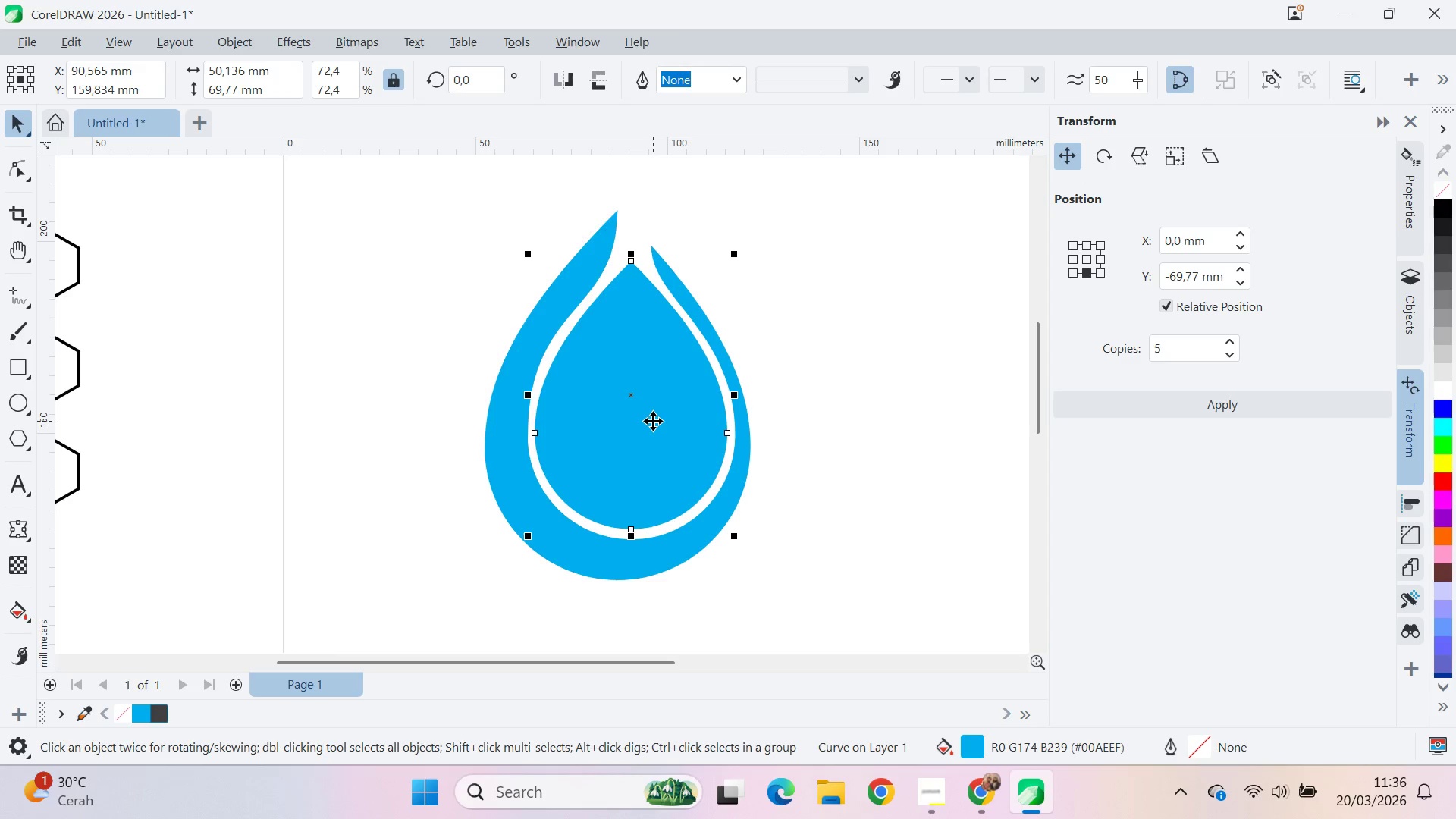 
key(ArrowLeft)
 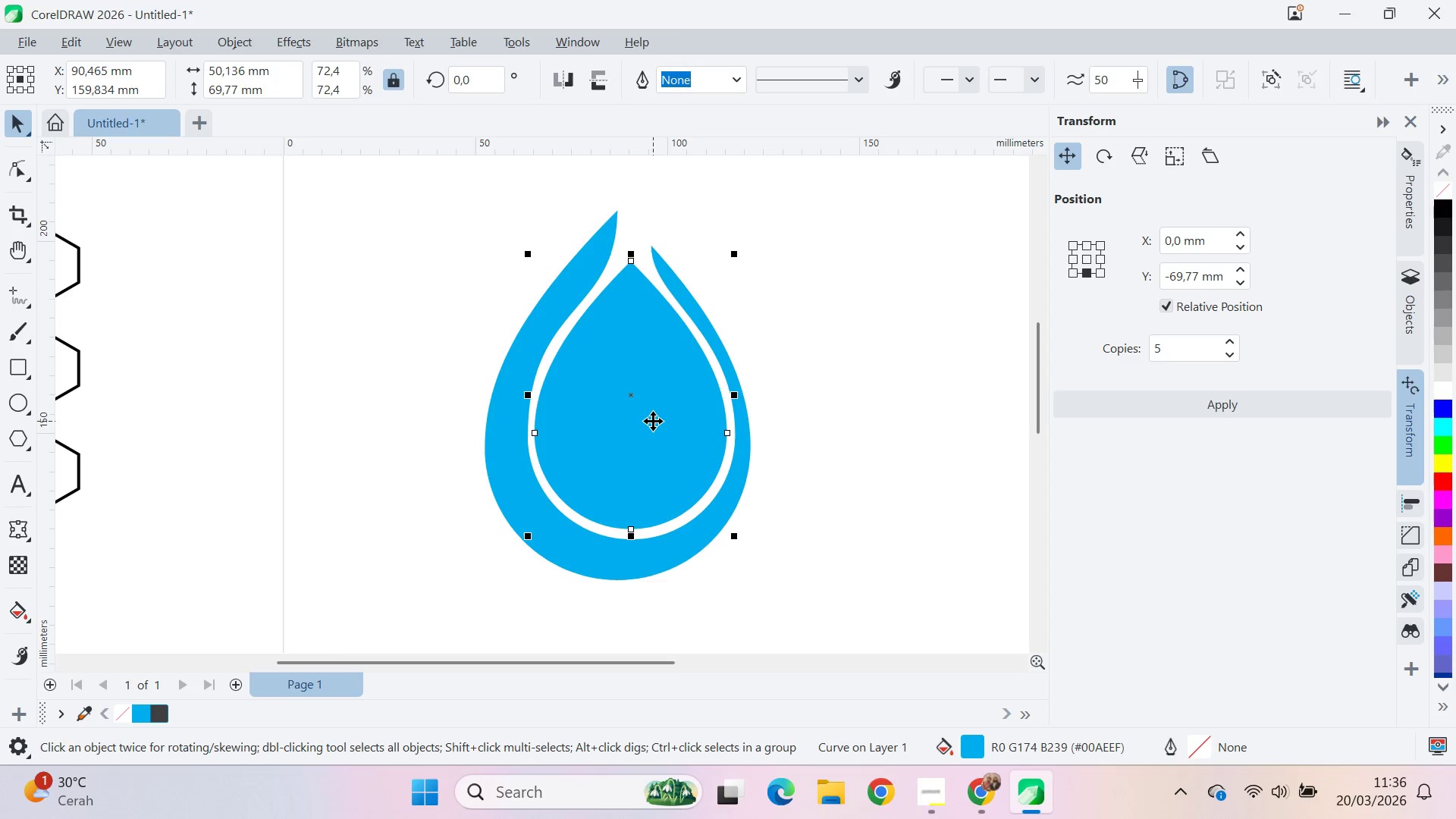 
key(ArrowRight)
 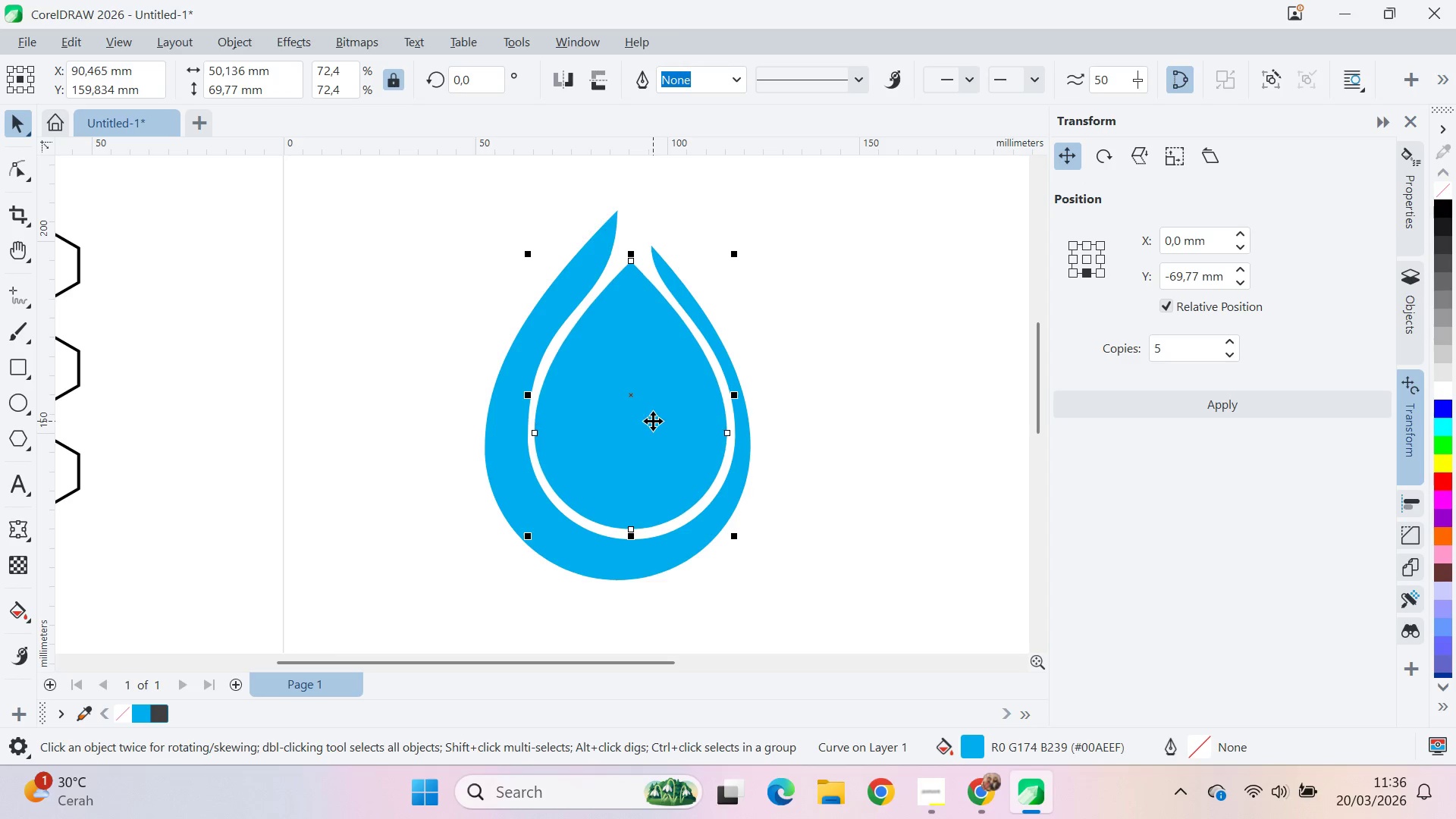 
key(ArrowLeft)
 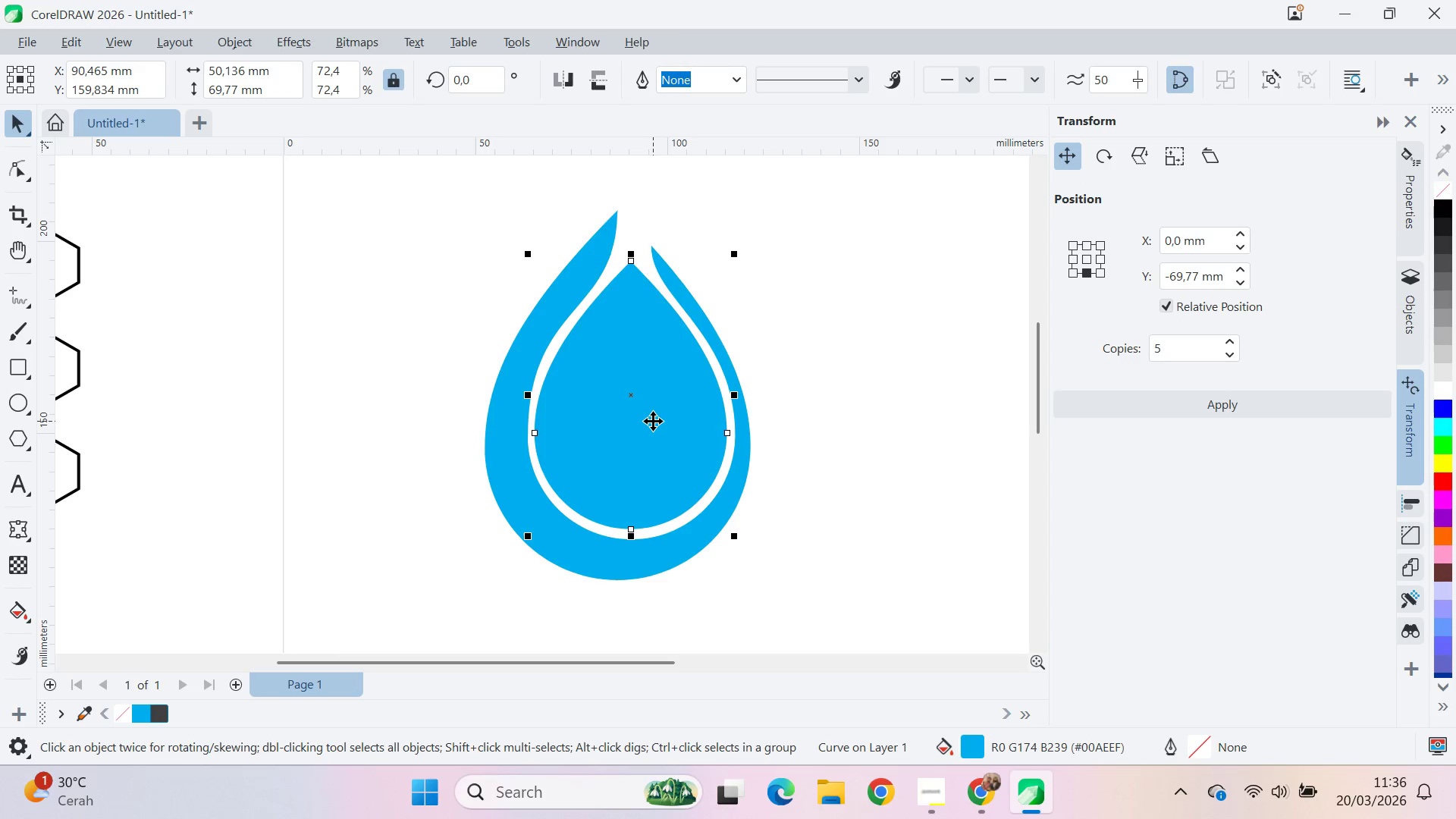 
key(ArrowRight)
 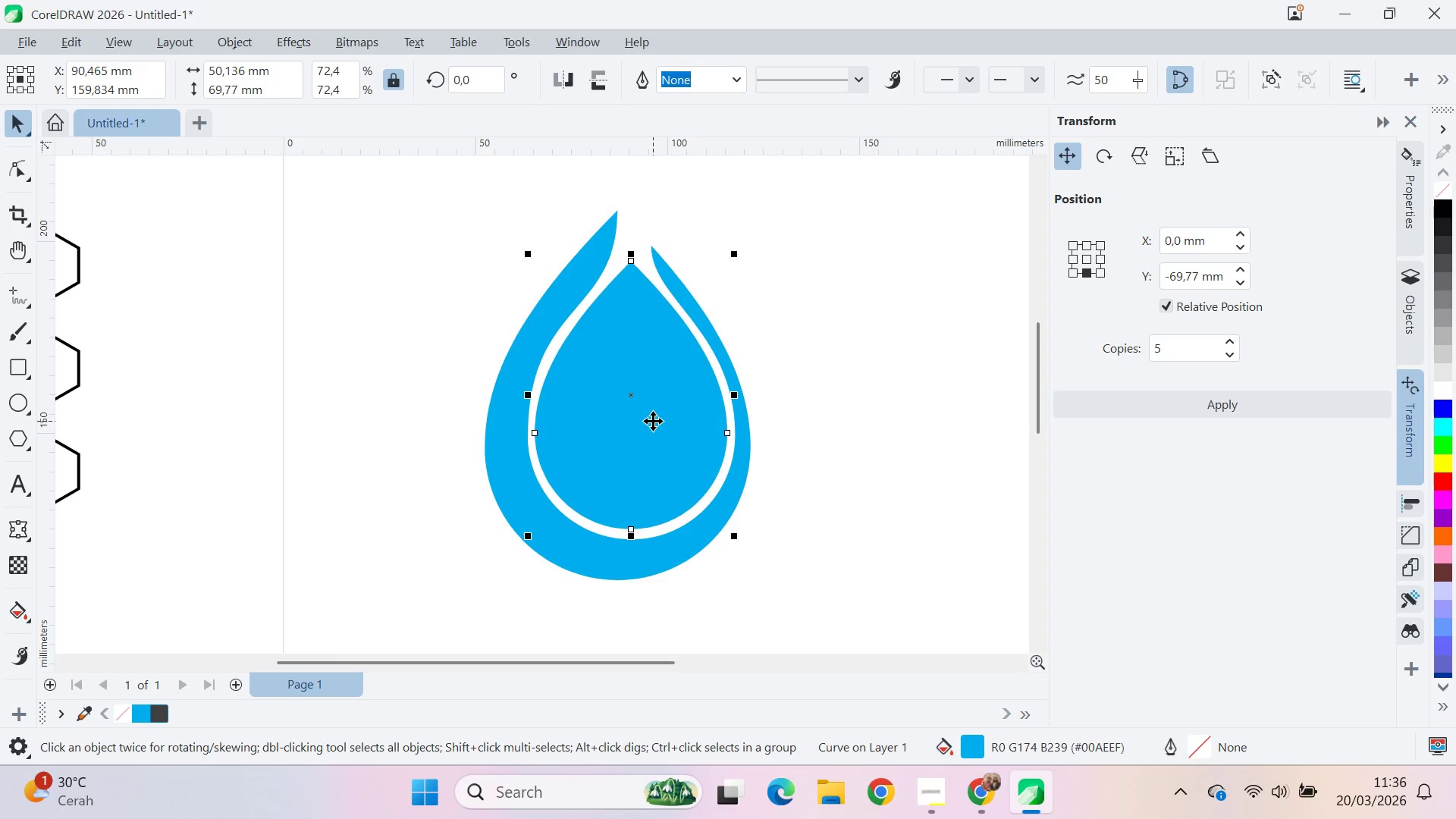 
key(ArrowLeft)
 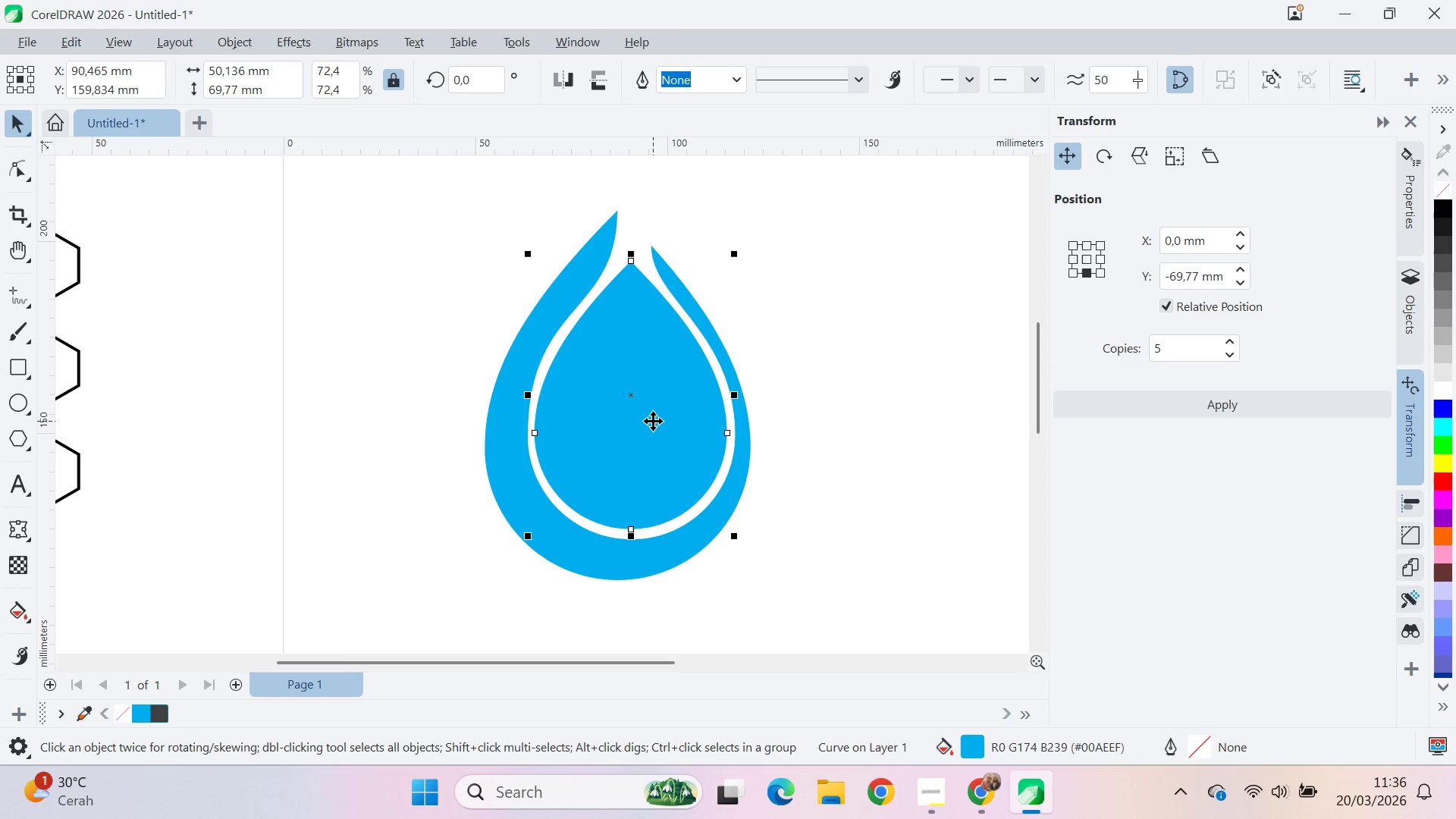 
key(ArrowLeft)
 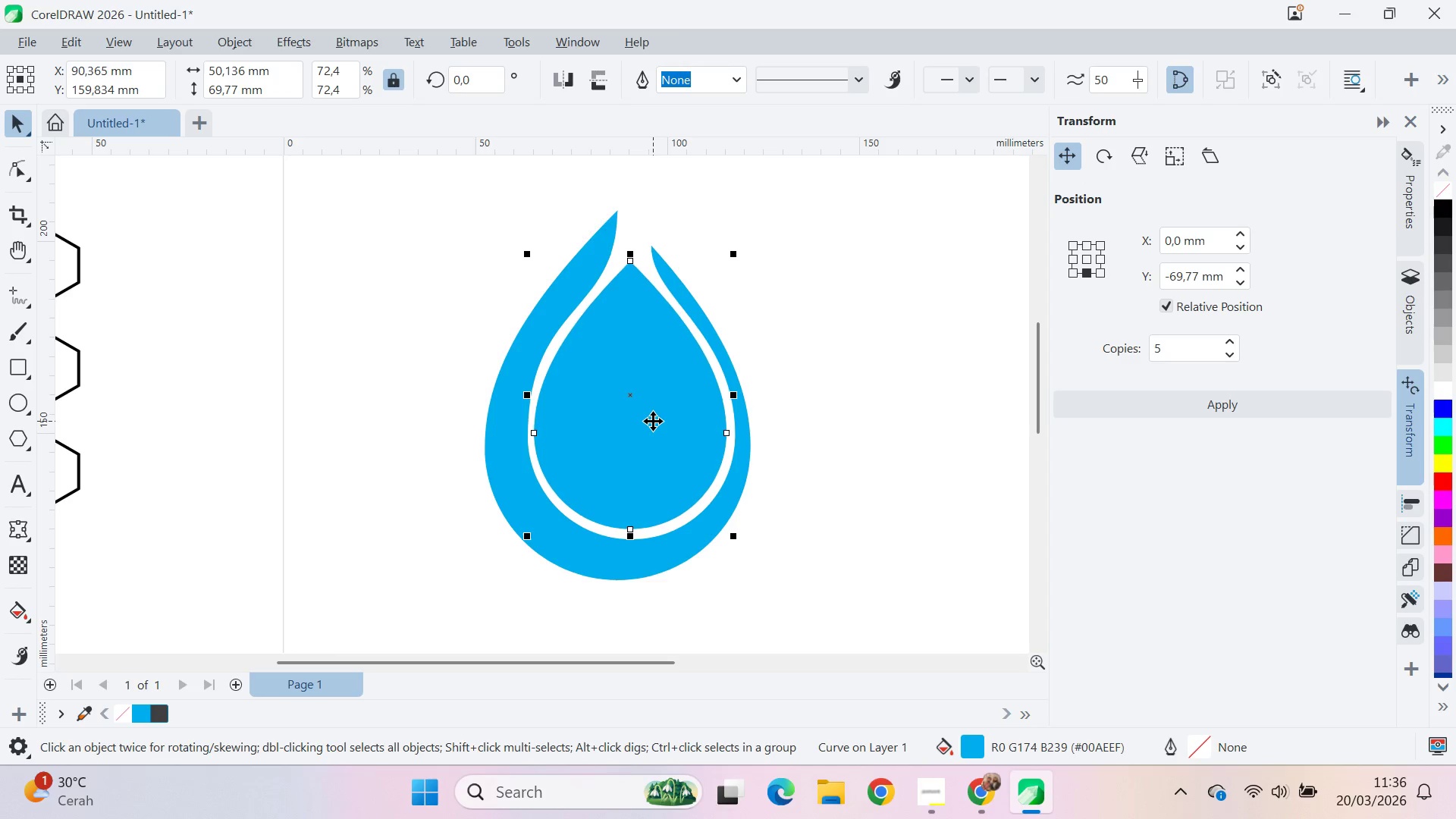 
key(ArrowRight)
 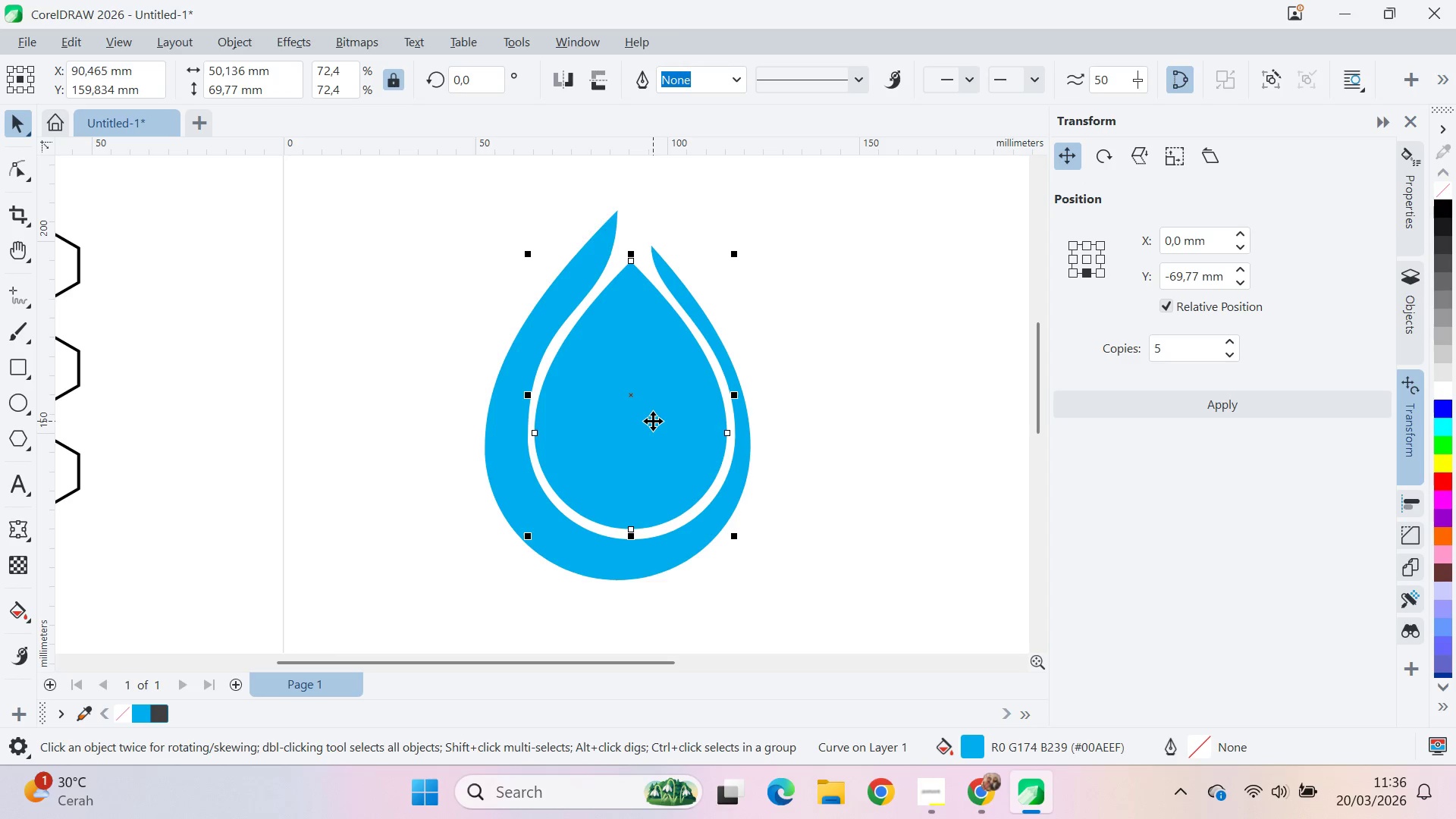 
key(ArrowLeft)
 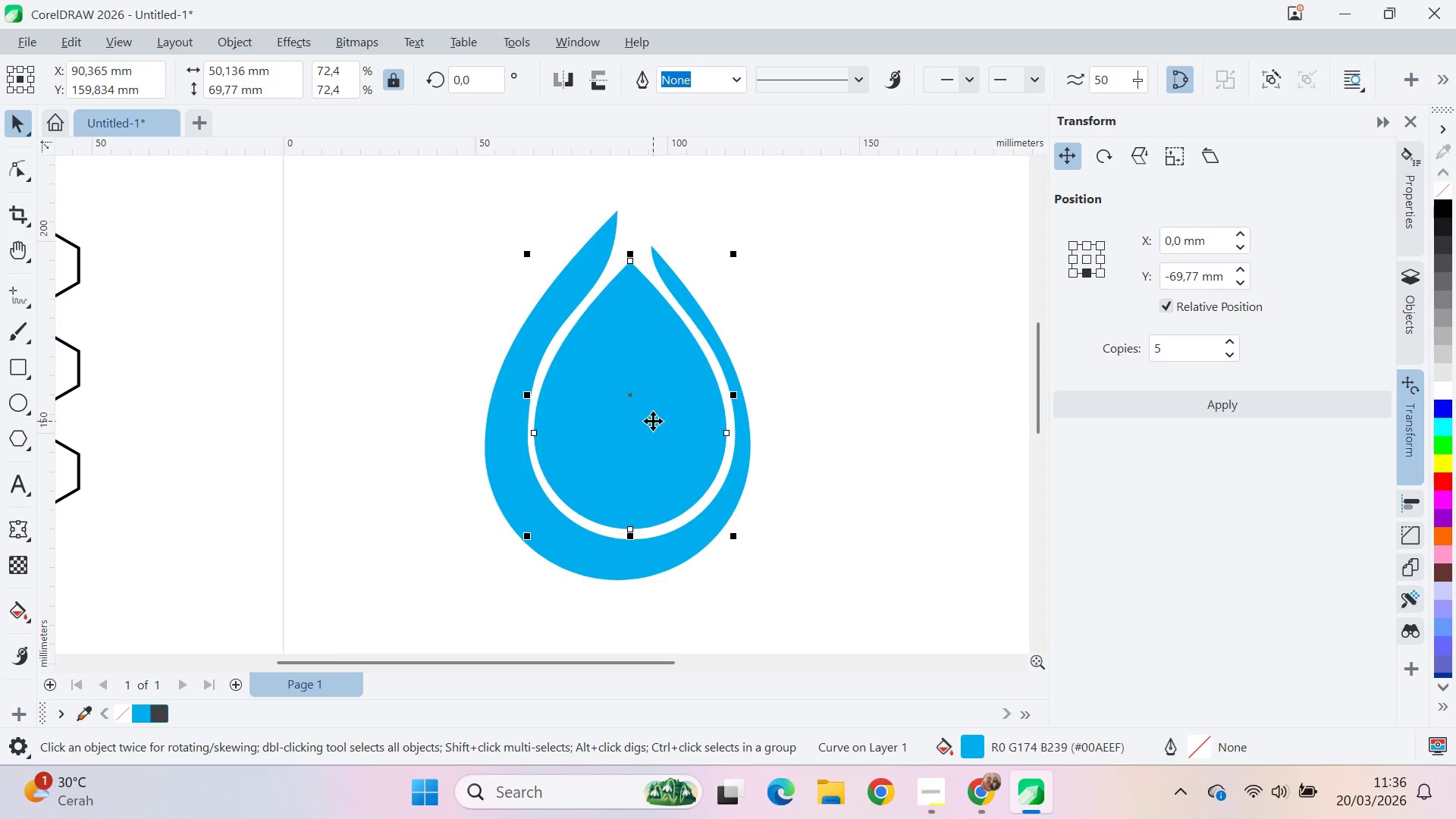 
key(ArrowLeft)
 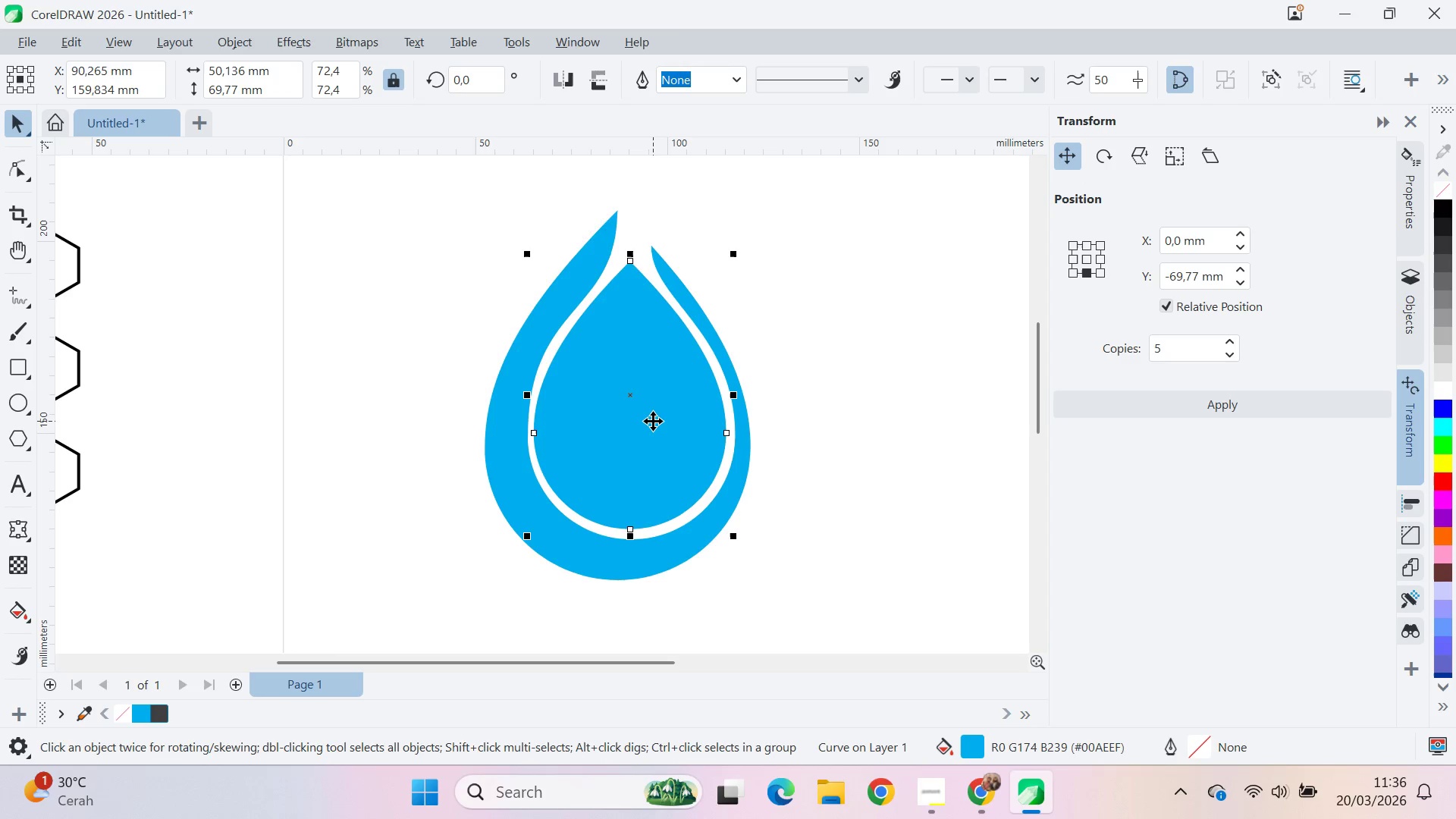 
key(ArrowRight)
 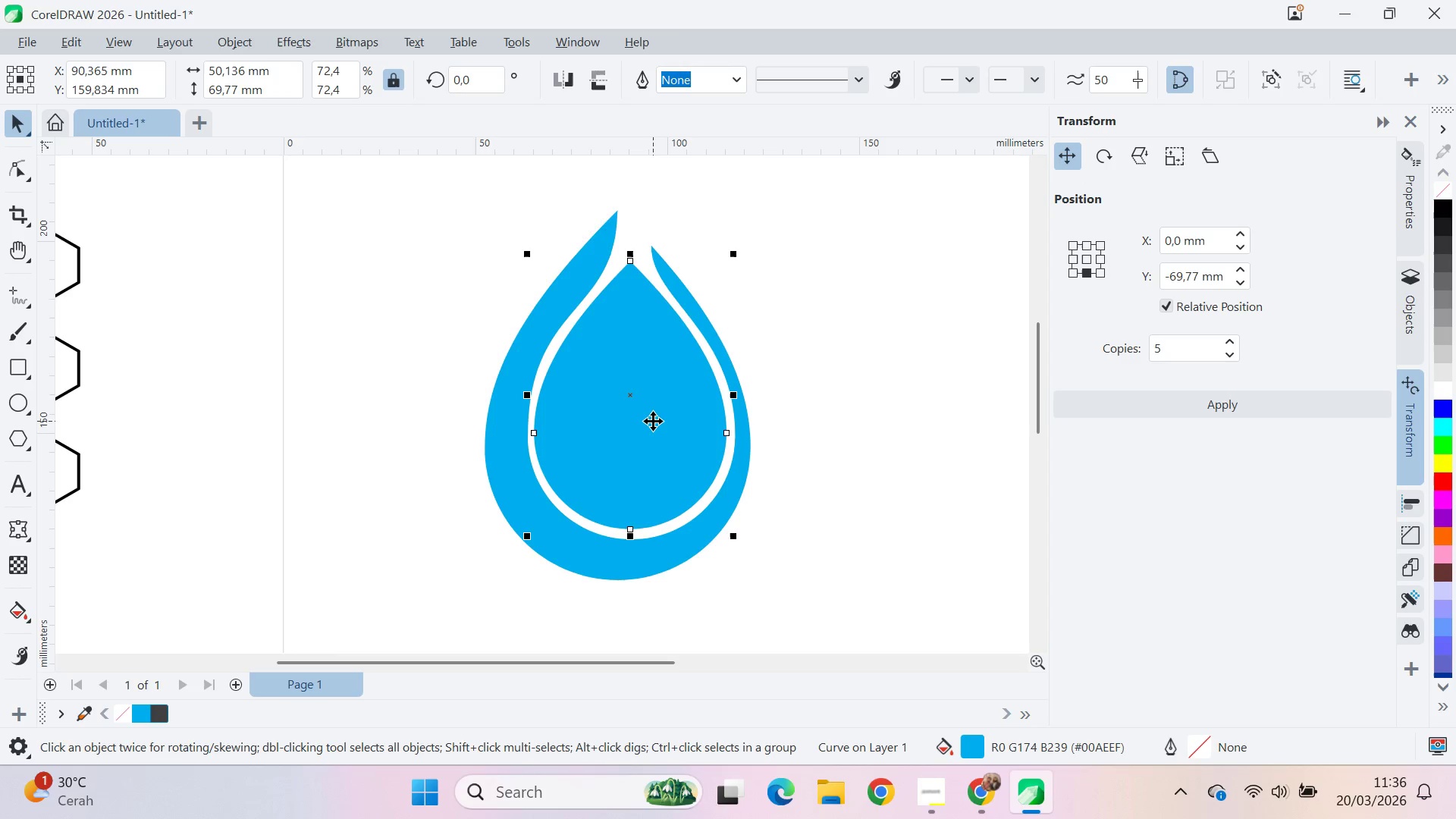 
key(ArrowRight)
 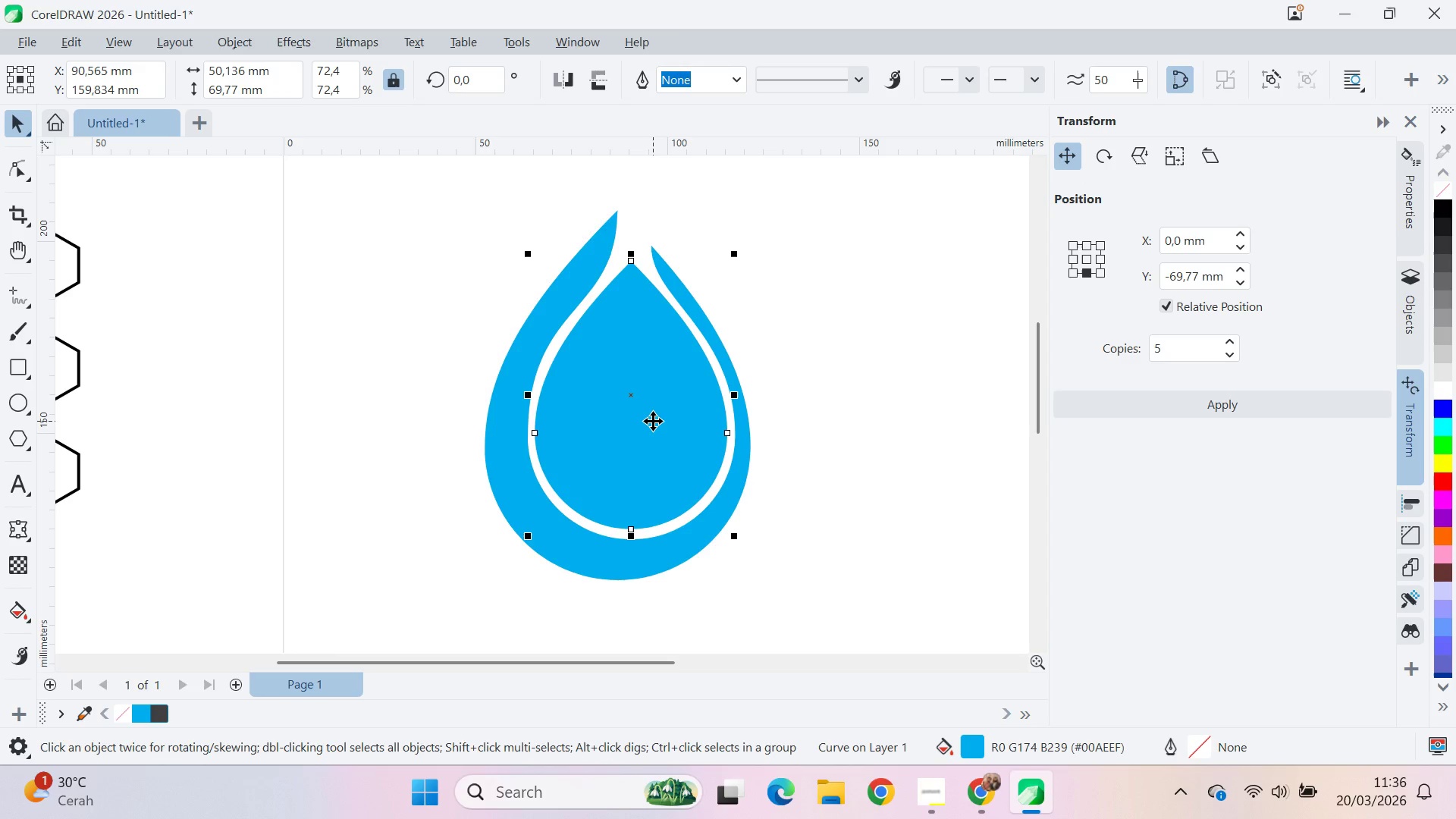 
key(ArrowRight)
 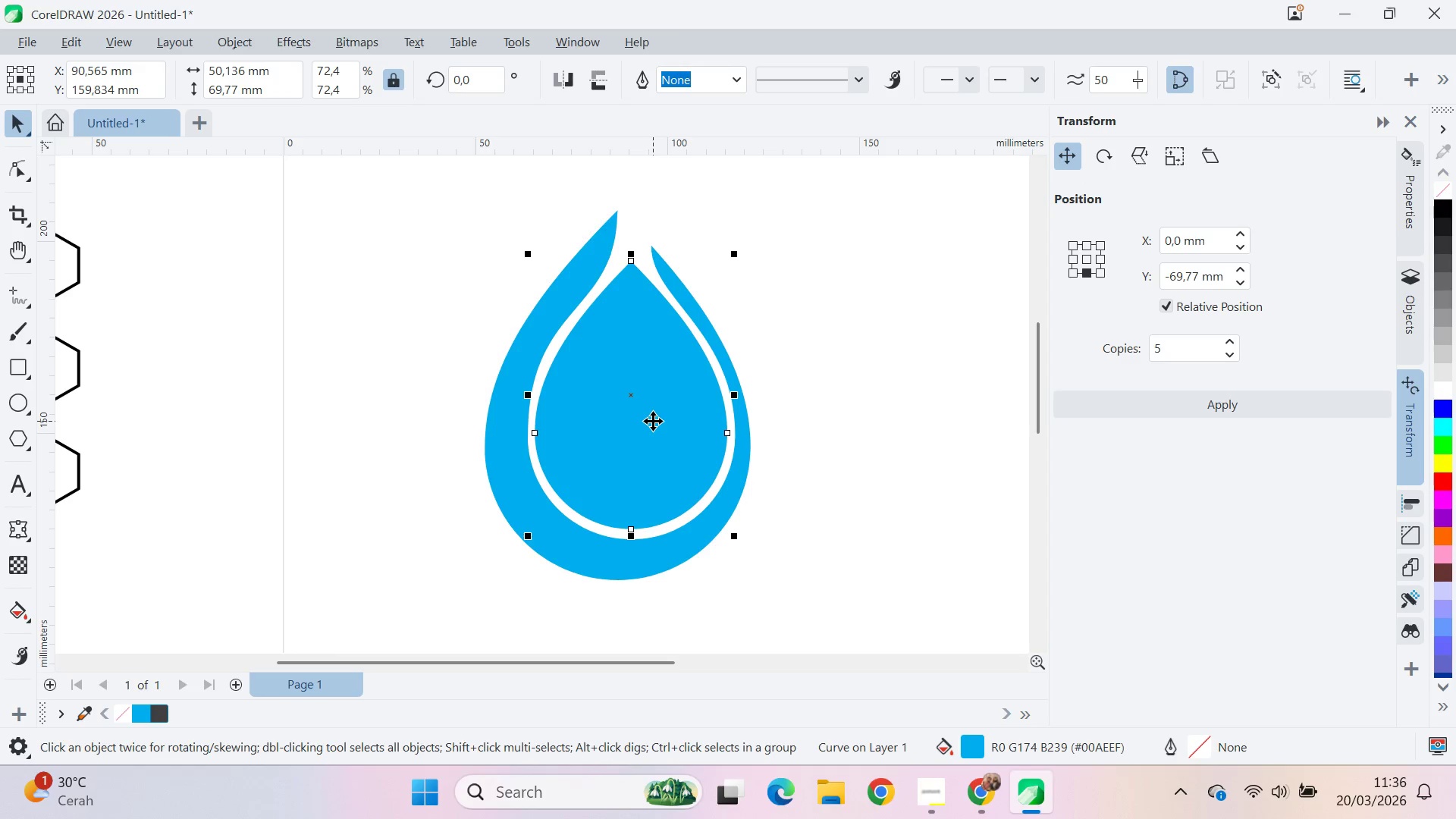 
key(ArrowRight)
 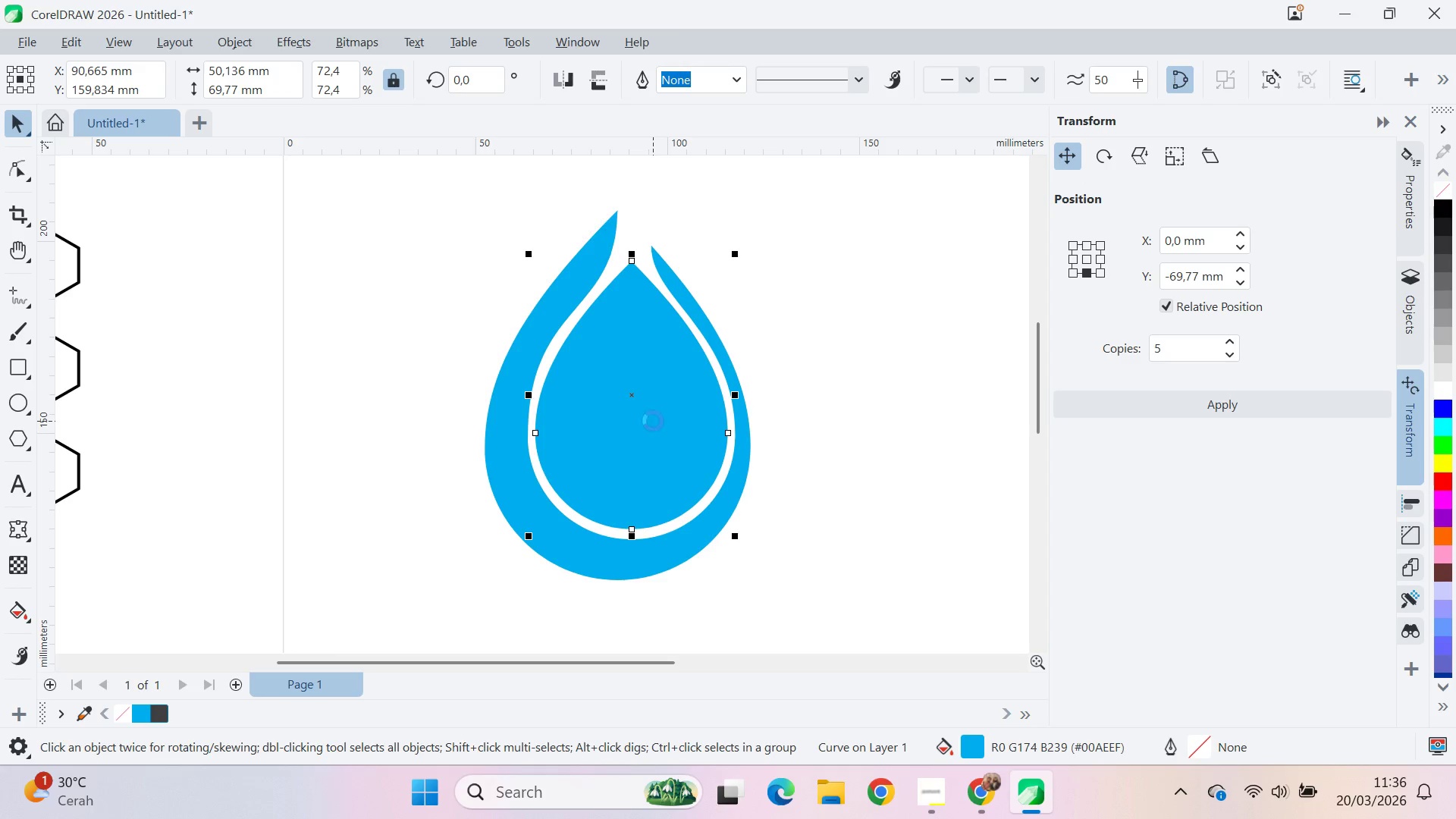 
key(ArrowLeft)
 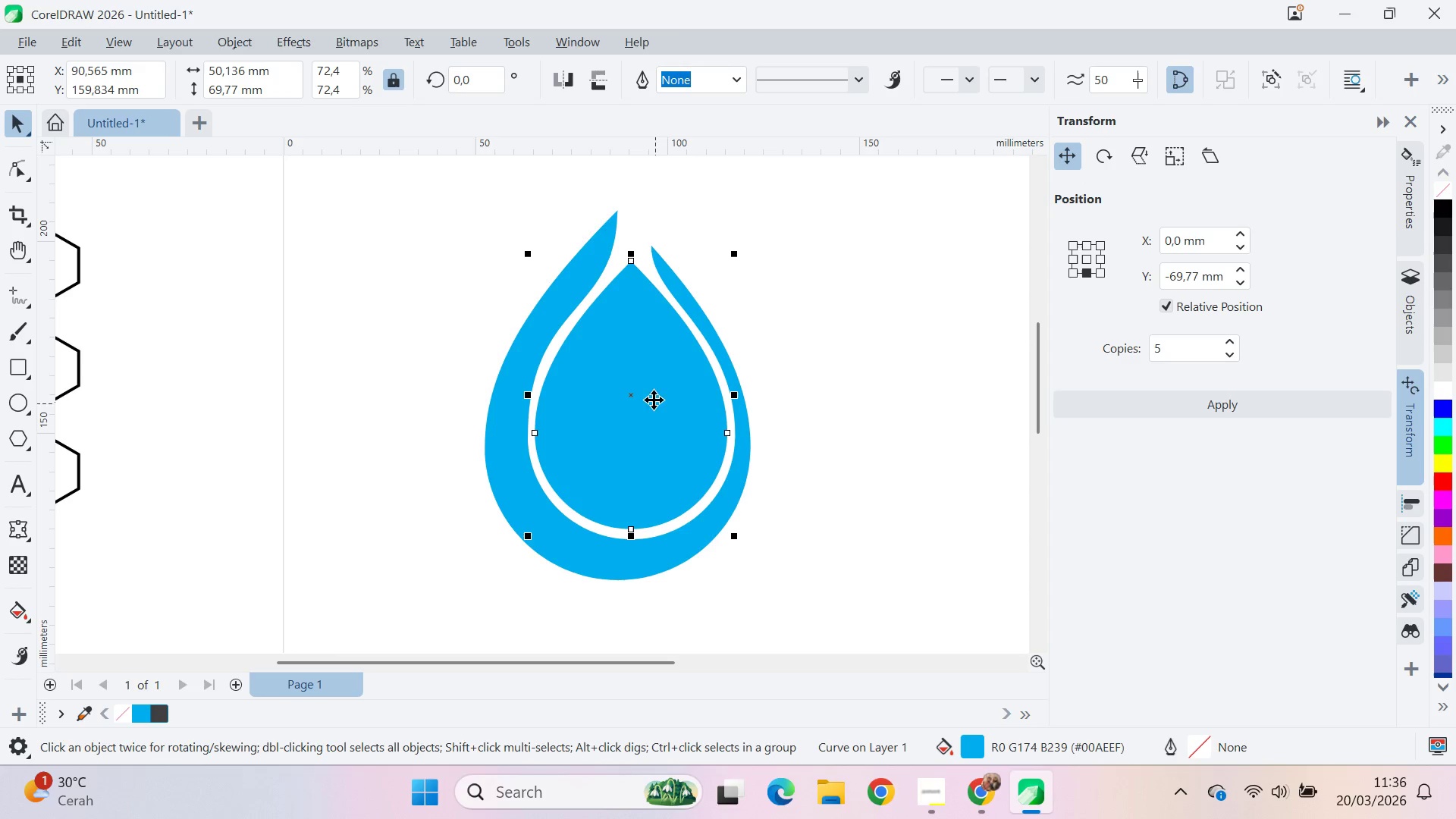 
left_click_drag(start_coordinate=[641, 344], to_coordinate=[645, 352])
 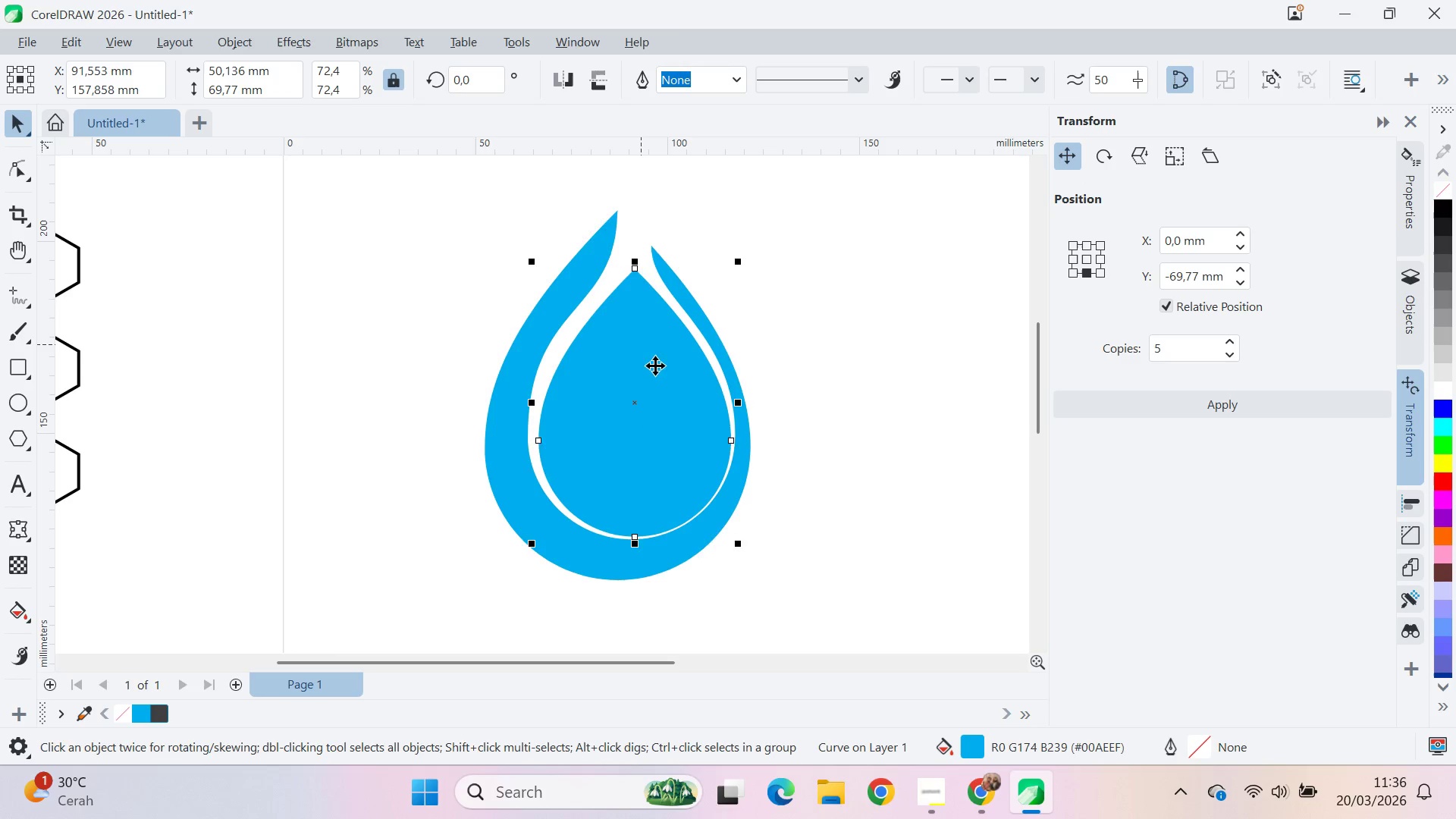 
left_click_drag(start_coordinate=[647, 355], to_coordinate=[878, 379])
 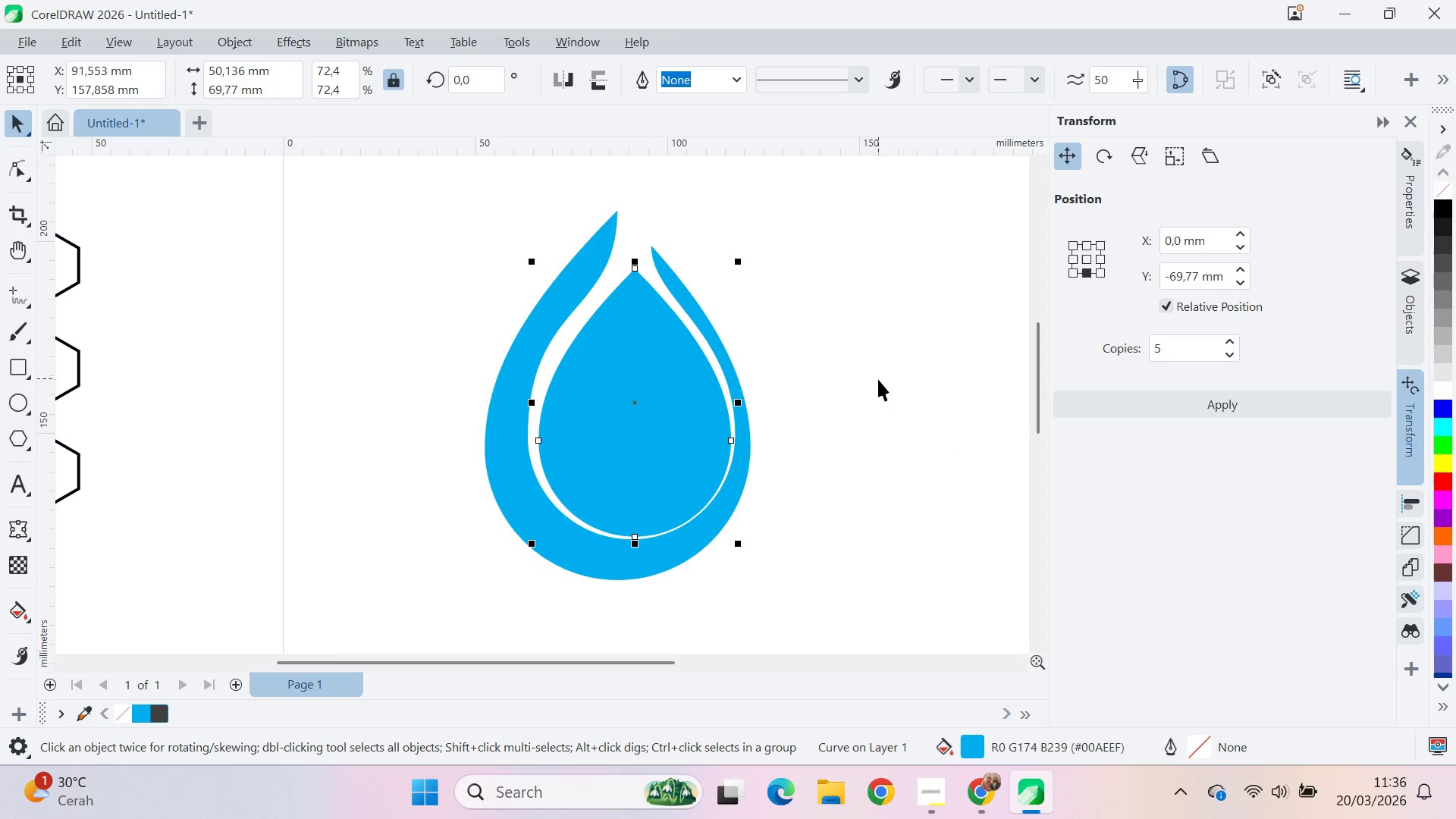 
hold_key(key=ShiftLeft, duration=0.75)
 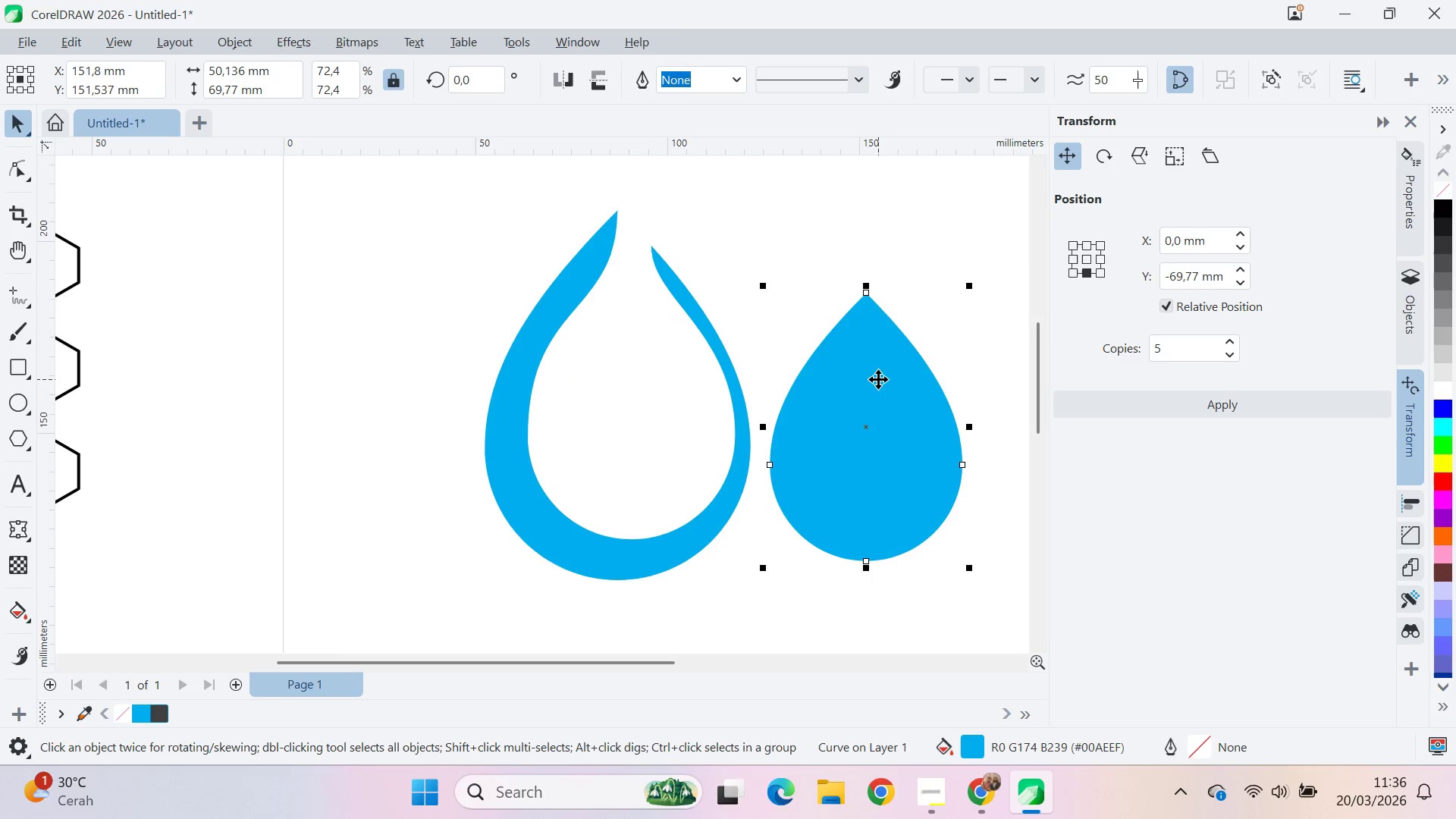 
key(Control+ControlLeft)
 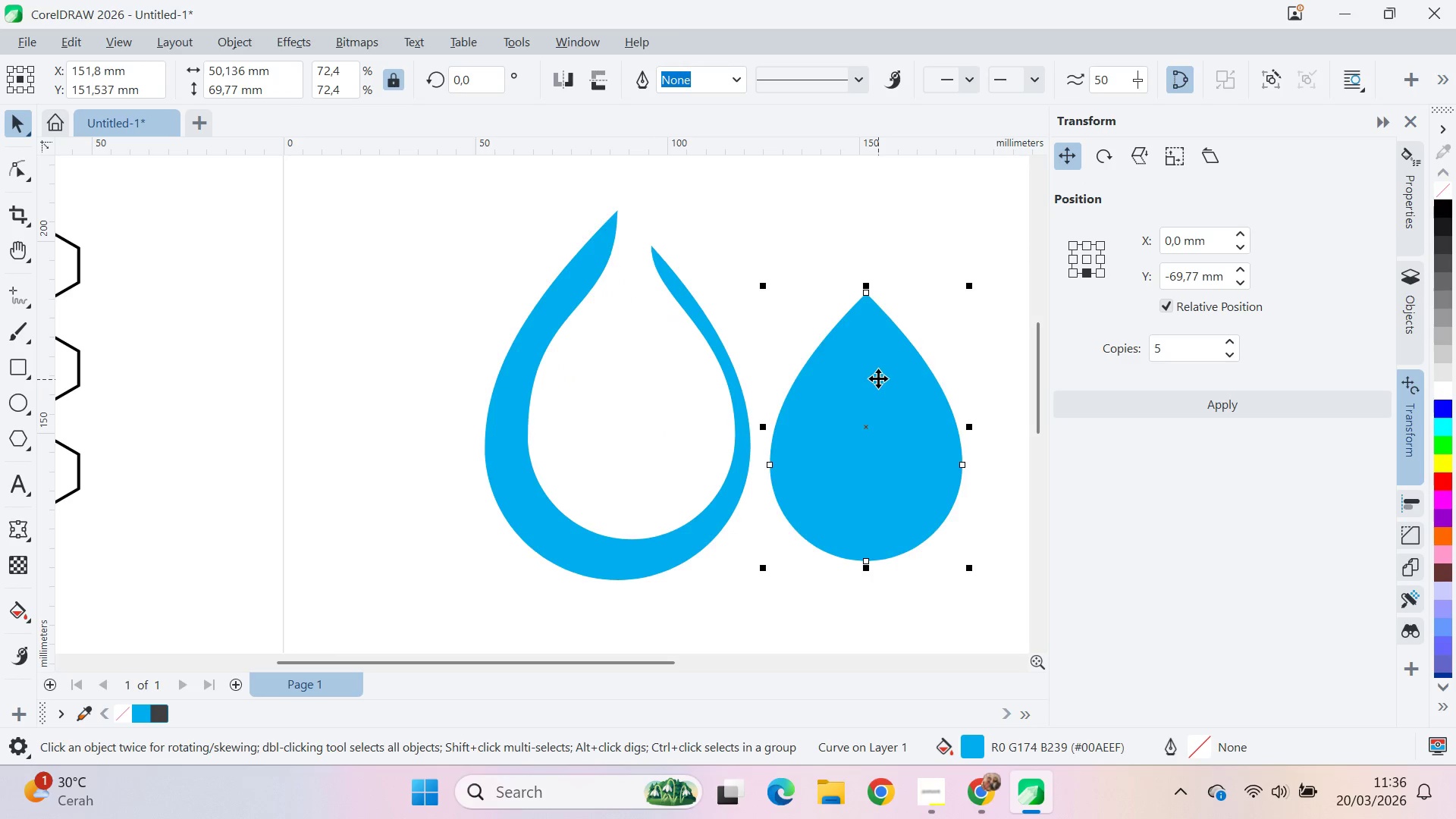 
key(Control+Z)
 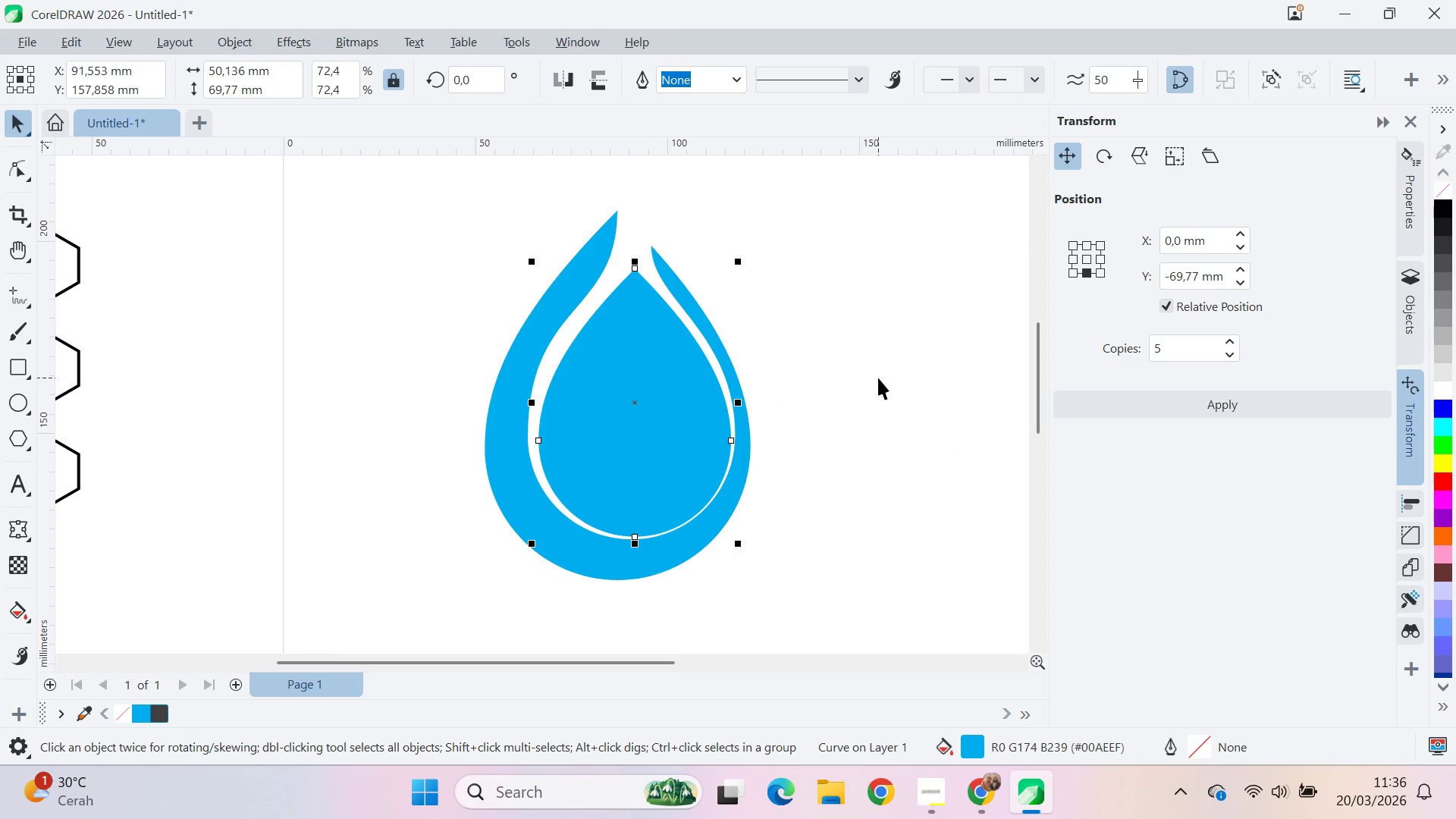 
key(Shift+ShiftLeft)
 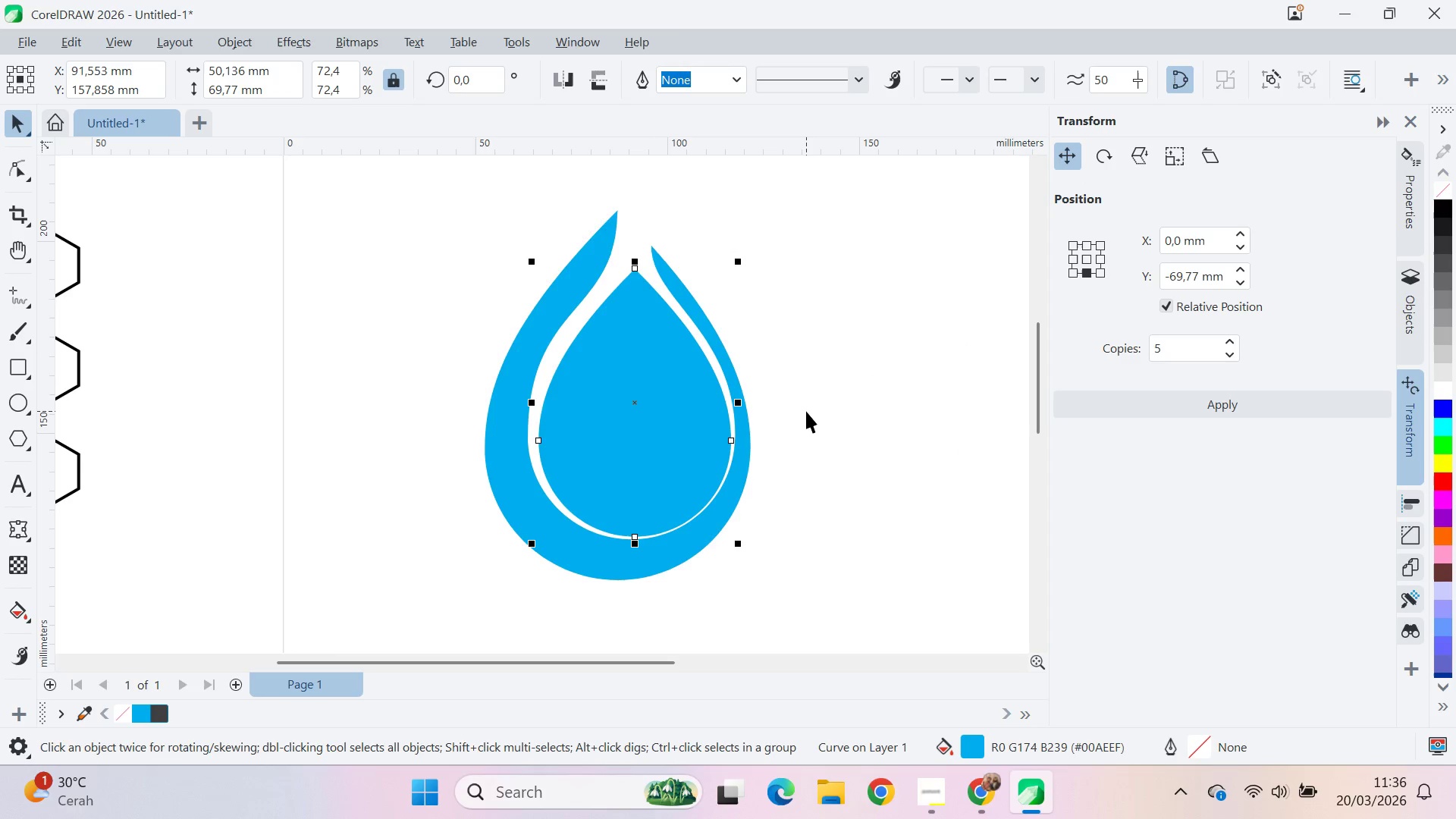 
key(Control+ControlLeft)
 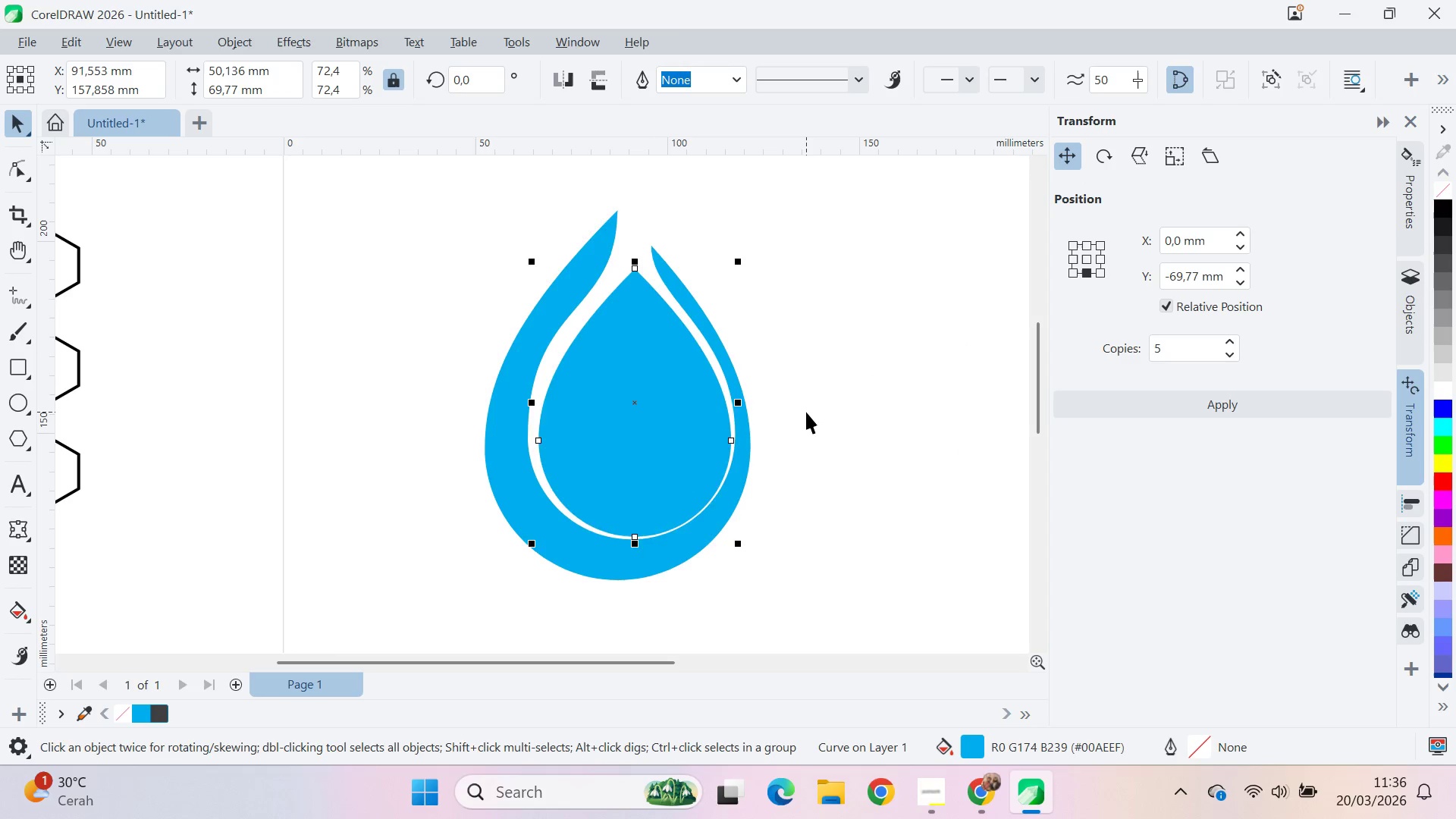 
key(Control+Z)
 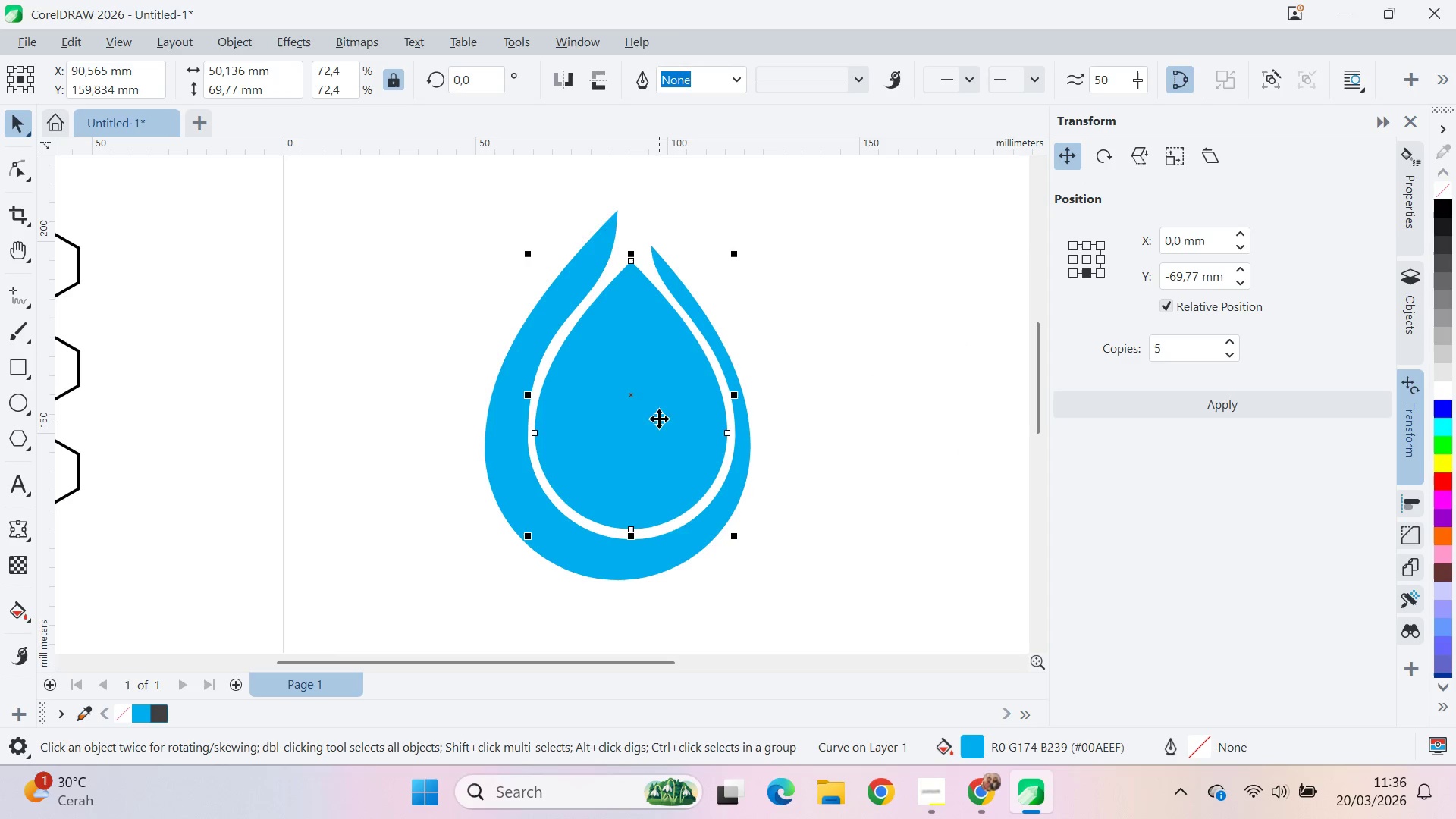 
left_click_drag(start_coordinate=[643, 419], to_coordinate=[883, 438])
 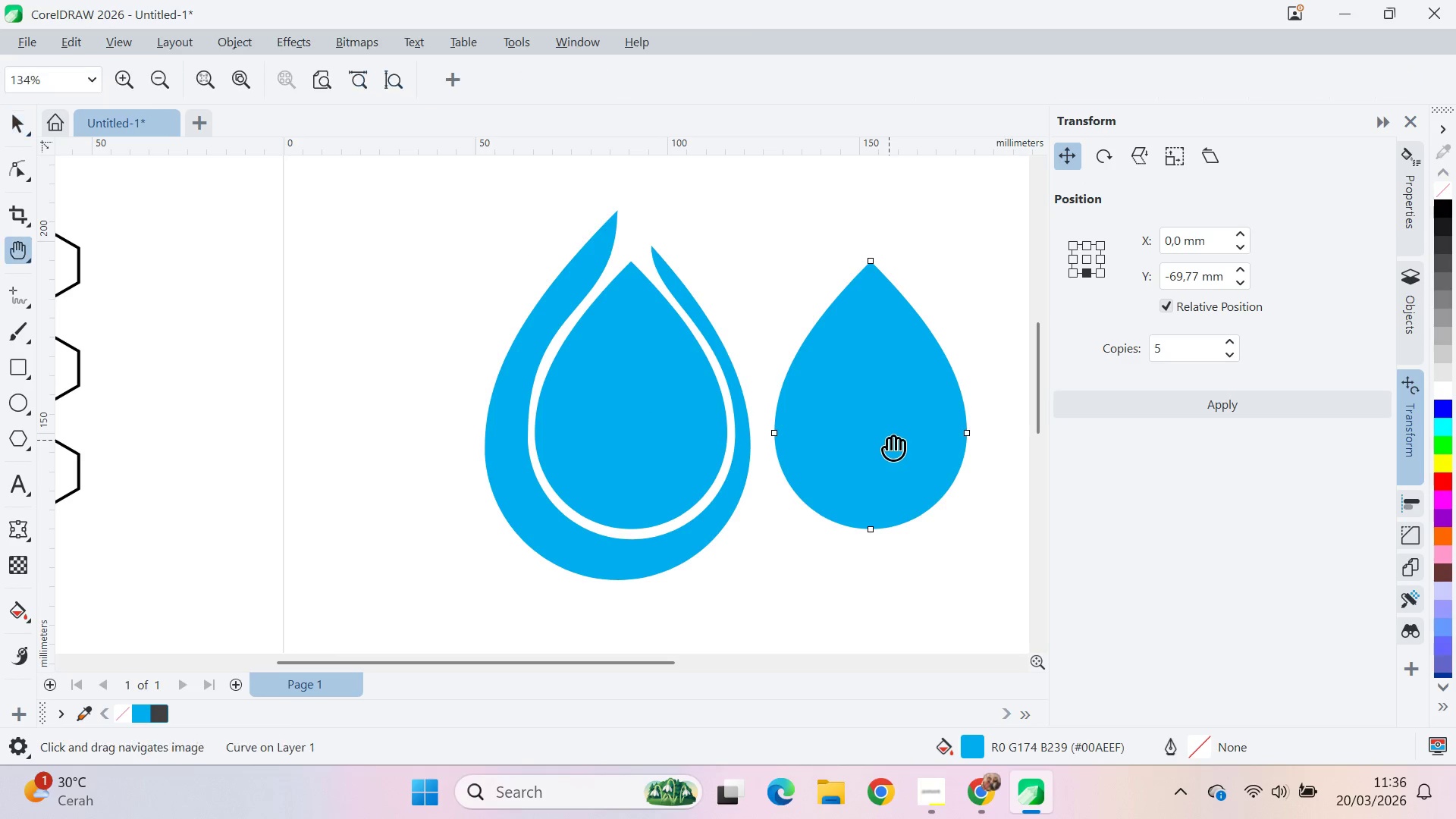 
hold_key(key=ShiftLeft, duration=0.69)
 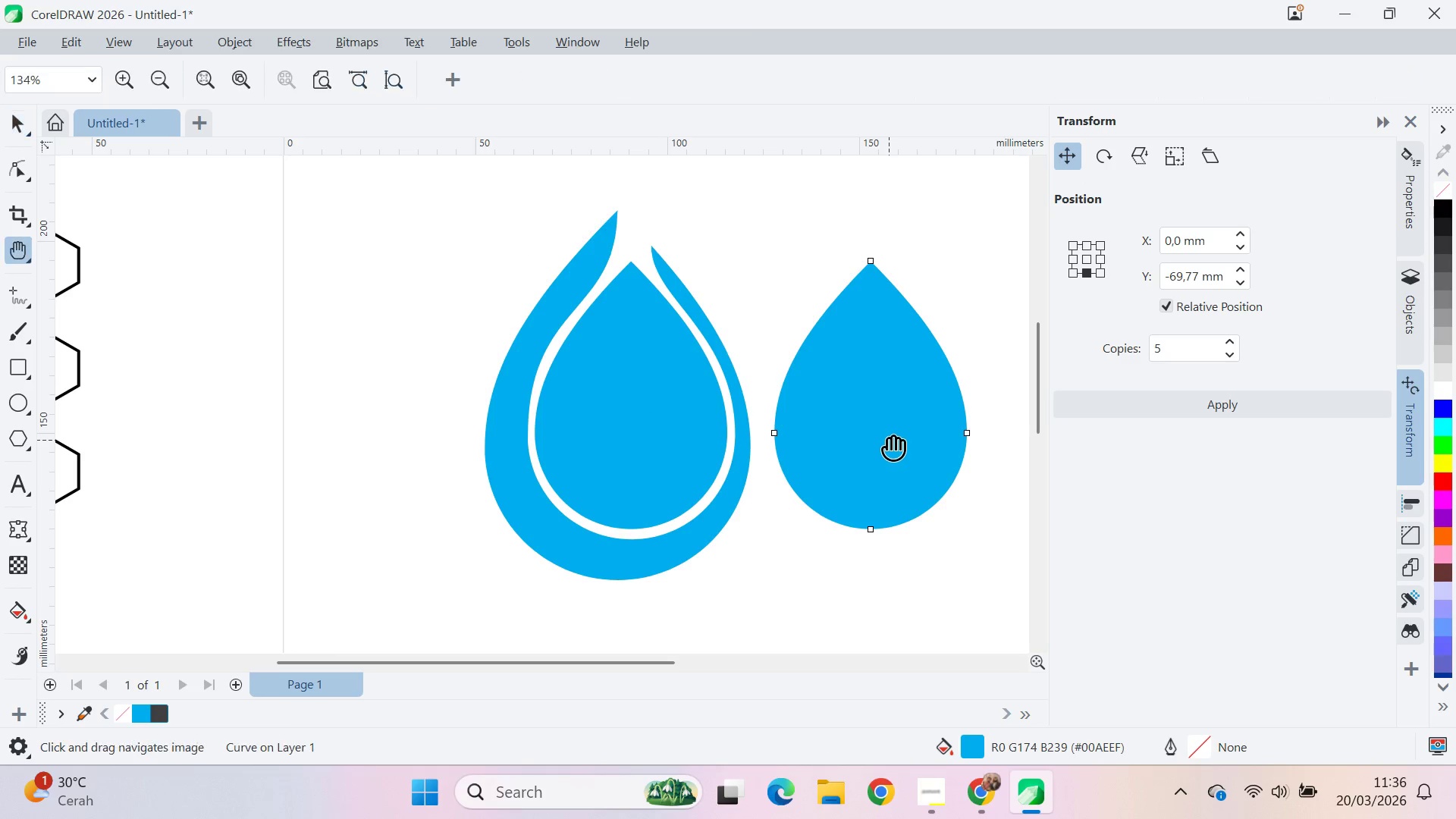 
hold_key(key=ShiftLeft, duration=1.86)
 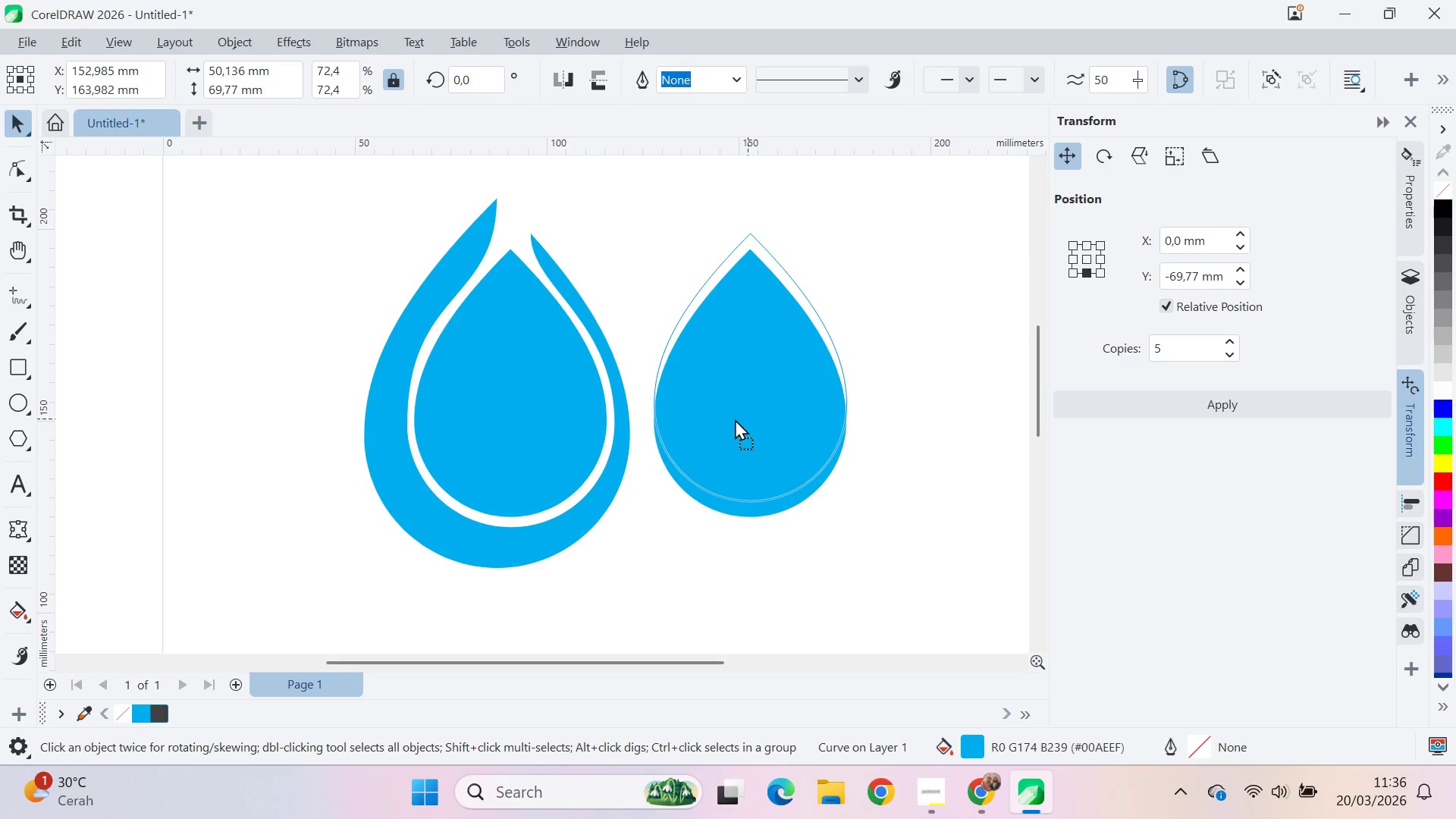 
type(qv)
 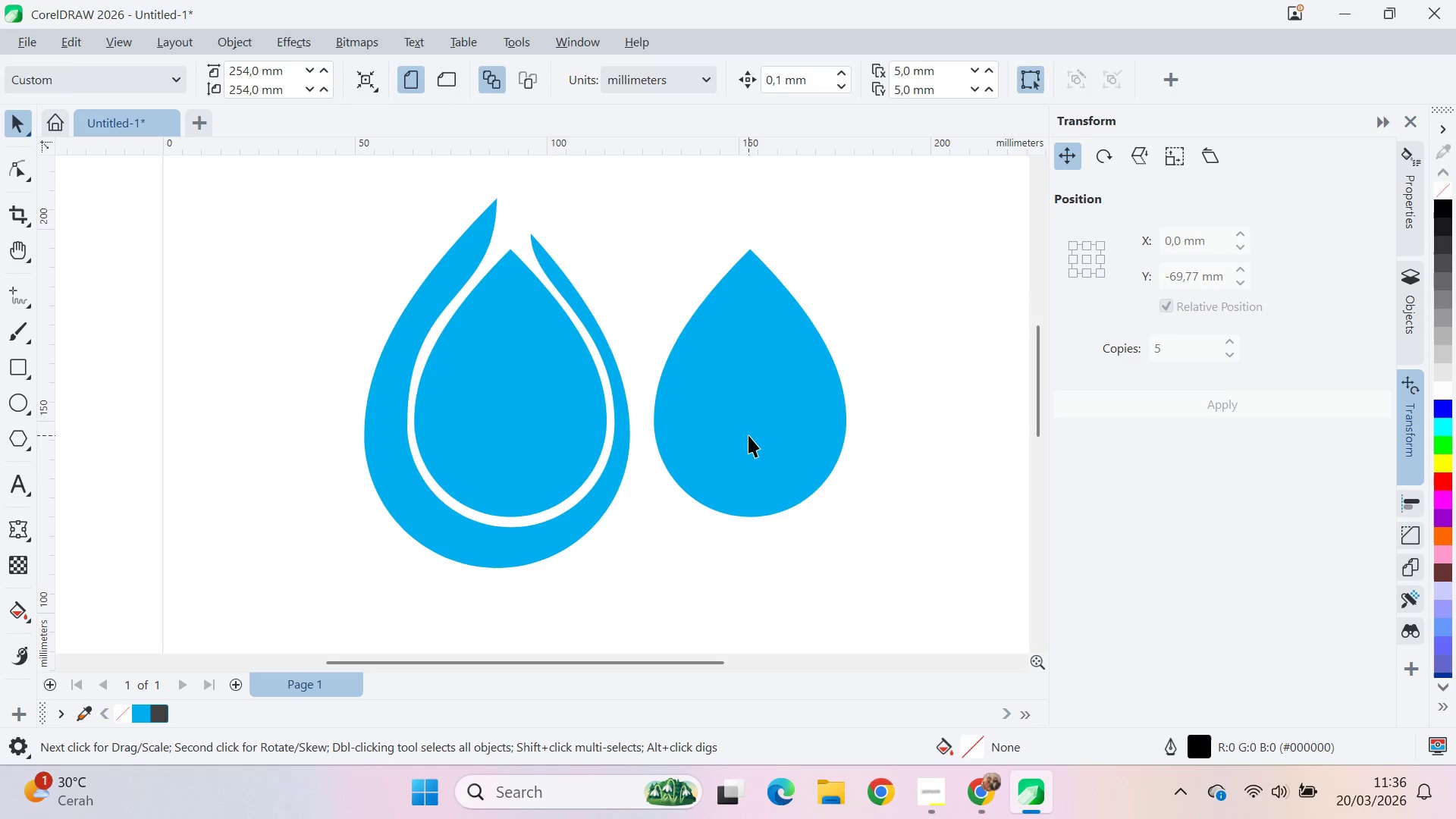 
left_click_drag(start_coordinate=[889, 440], to_coordinate=[768, 428])
 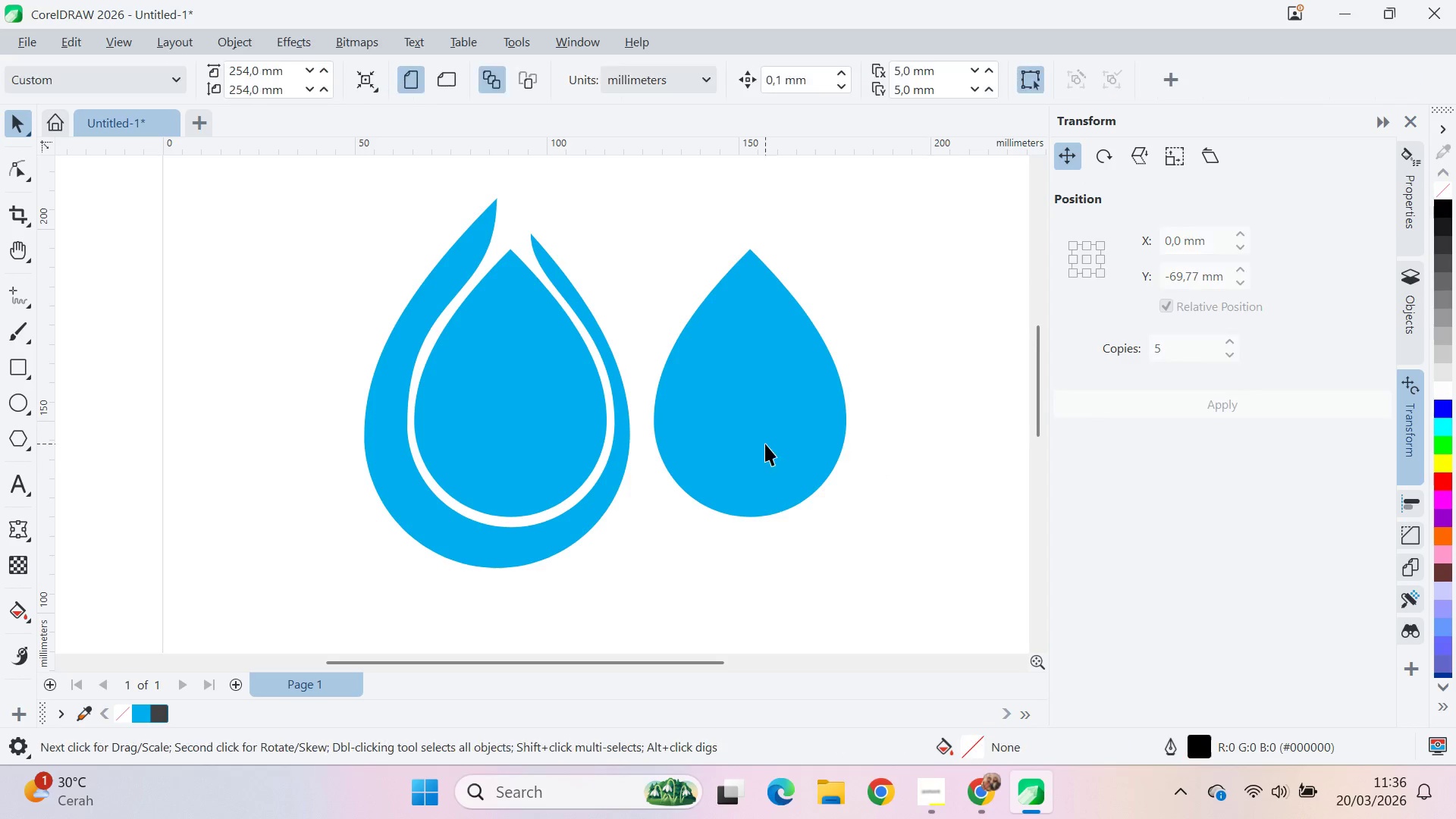 
left_click_drag(start_coordinate=[748, 435], to_coordinate=[740, 424])
 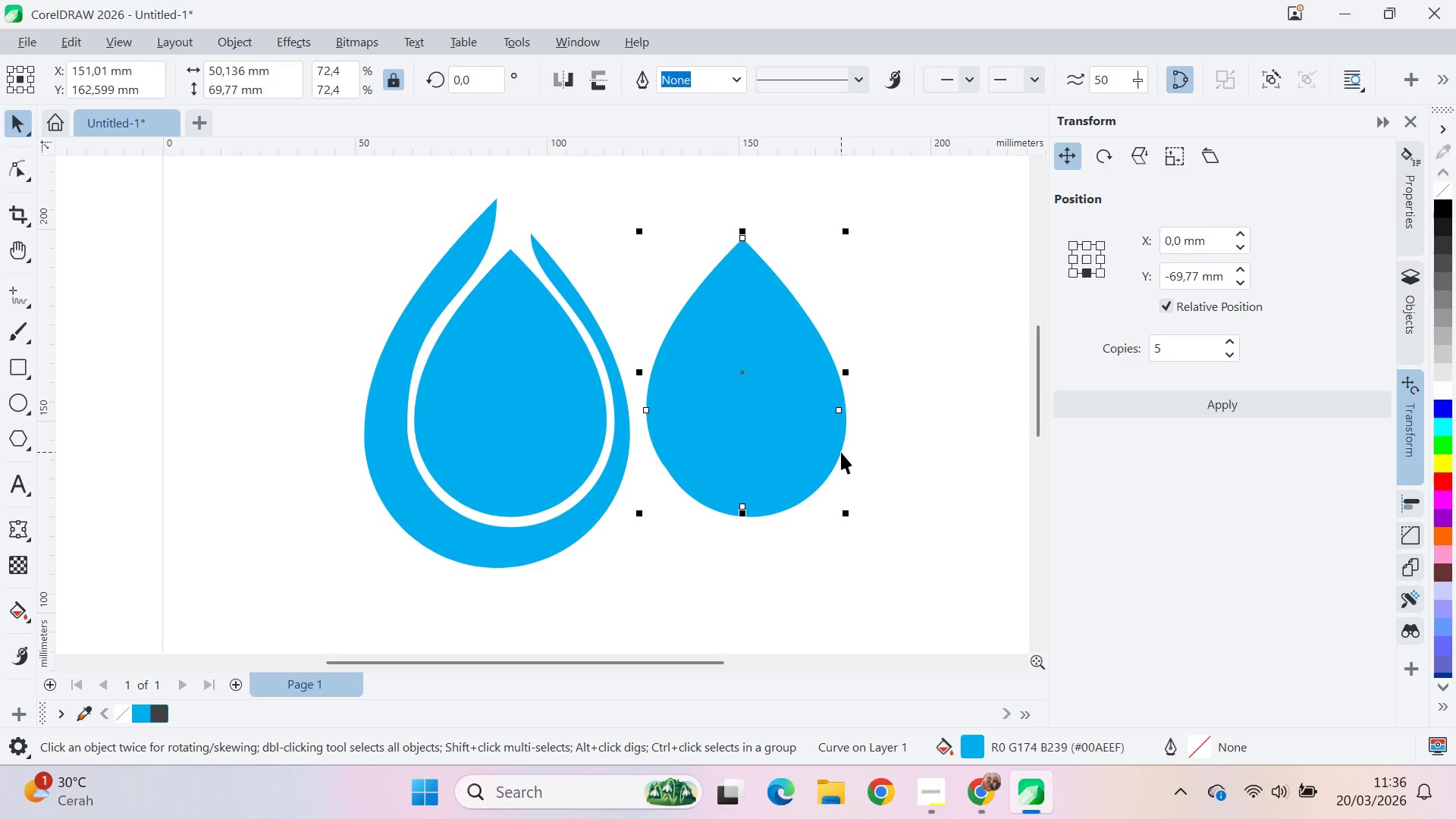 
hold_key(key=ShiftLeft, duration=0.55)
 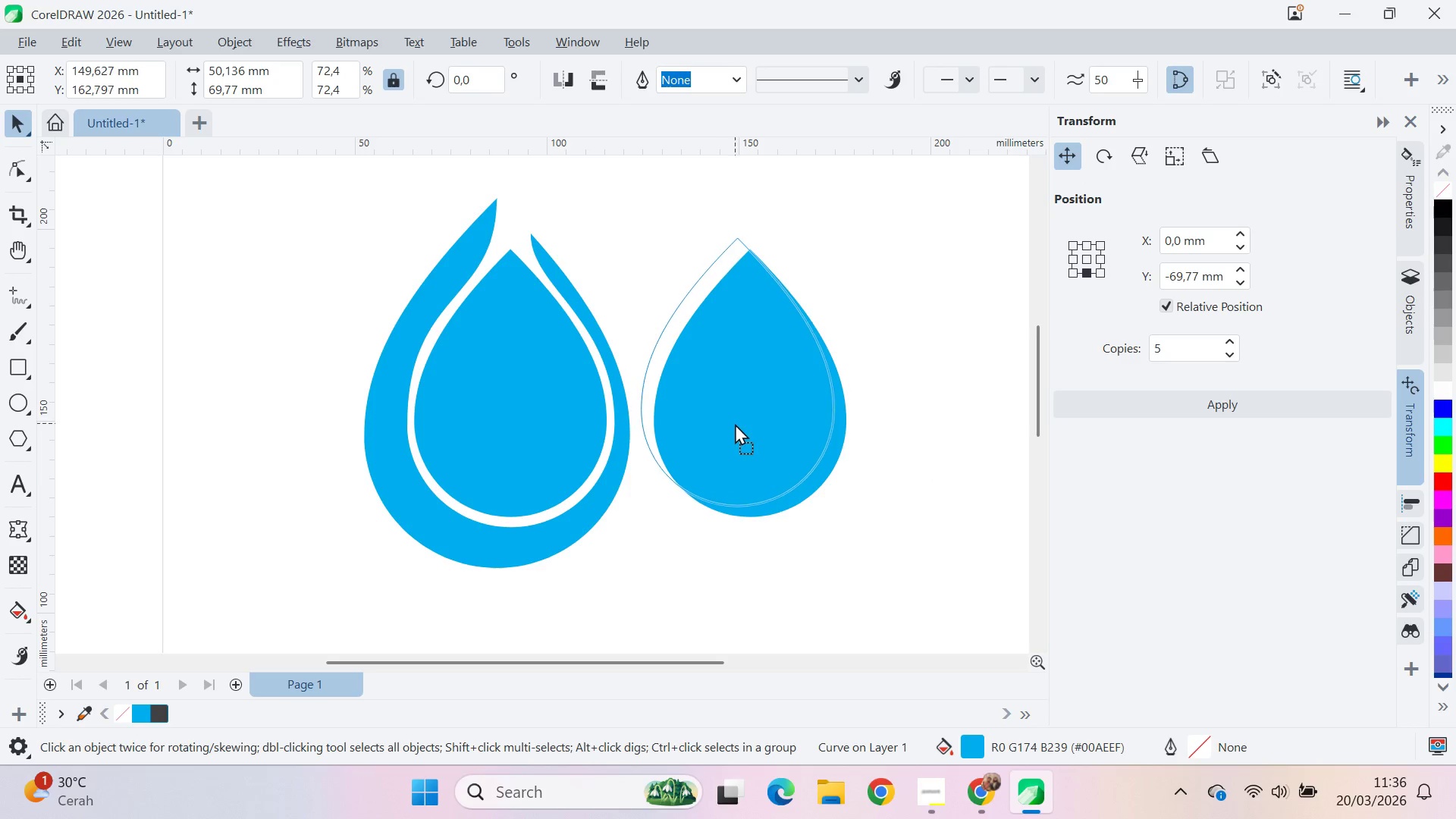 
right_click([735, 423])
 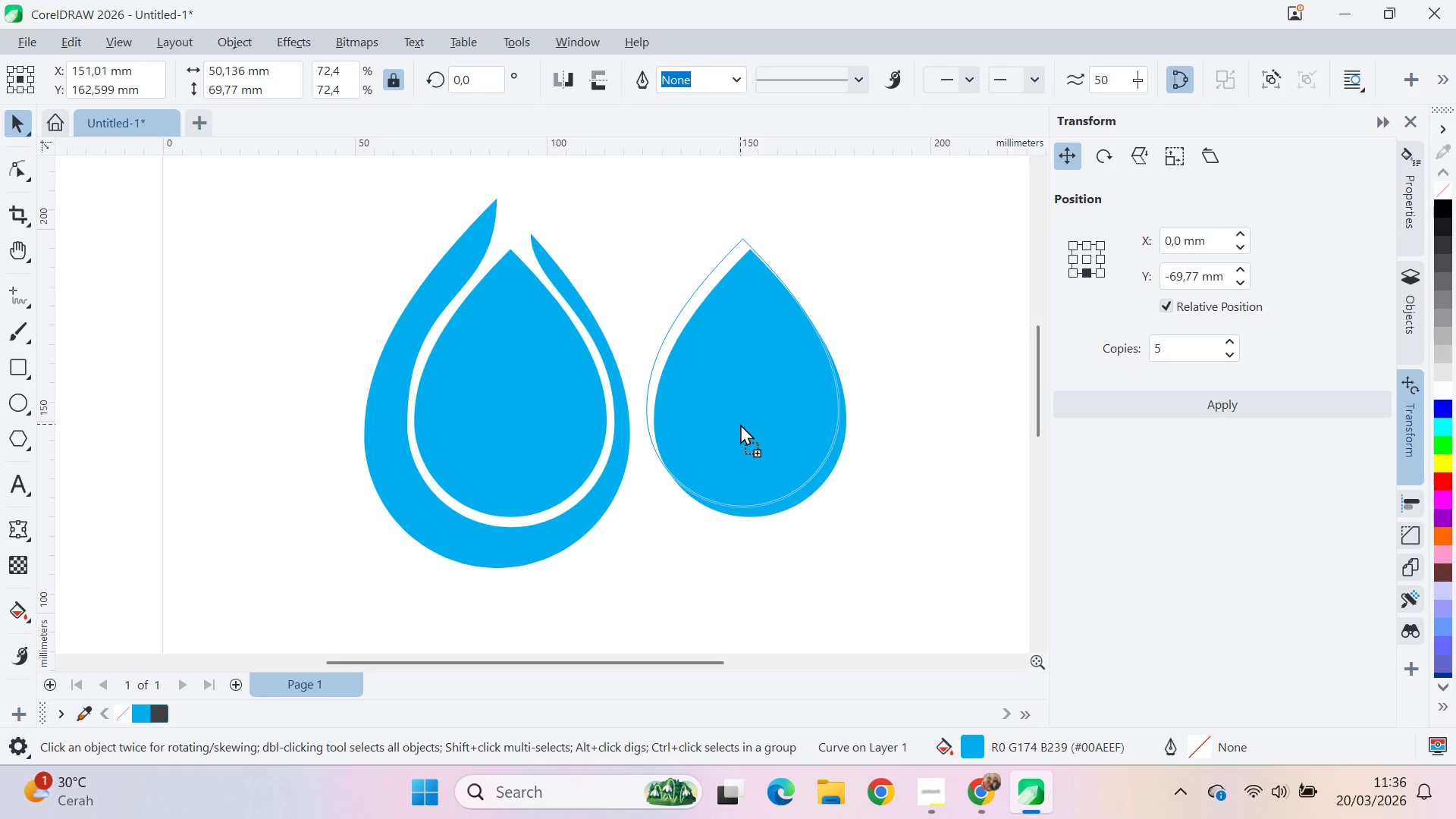 
hold_key(key=ShiftLeft, duration=0.62)
left_click([839, 451])
 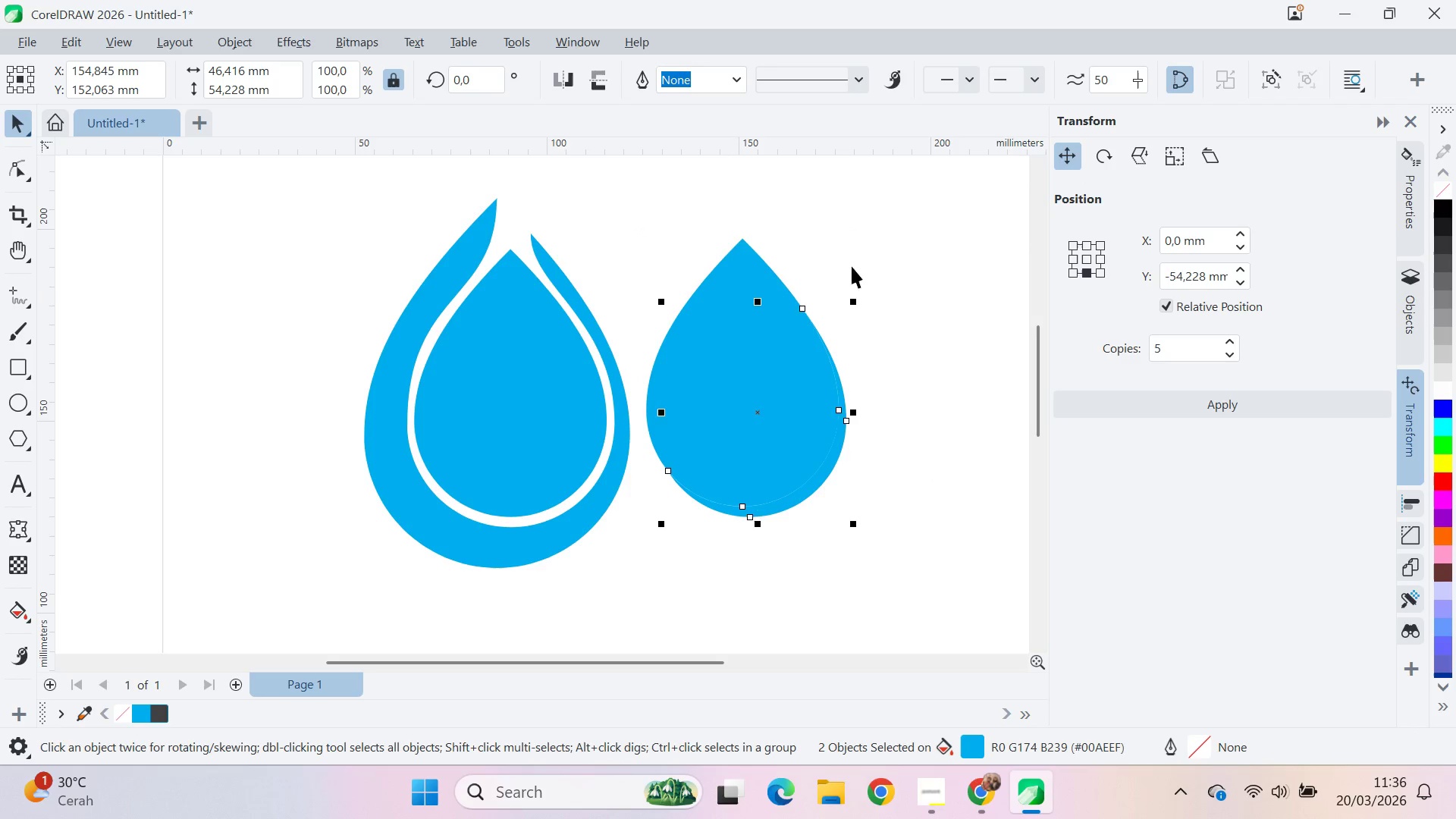 
triple_click([740, 359])
 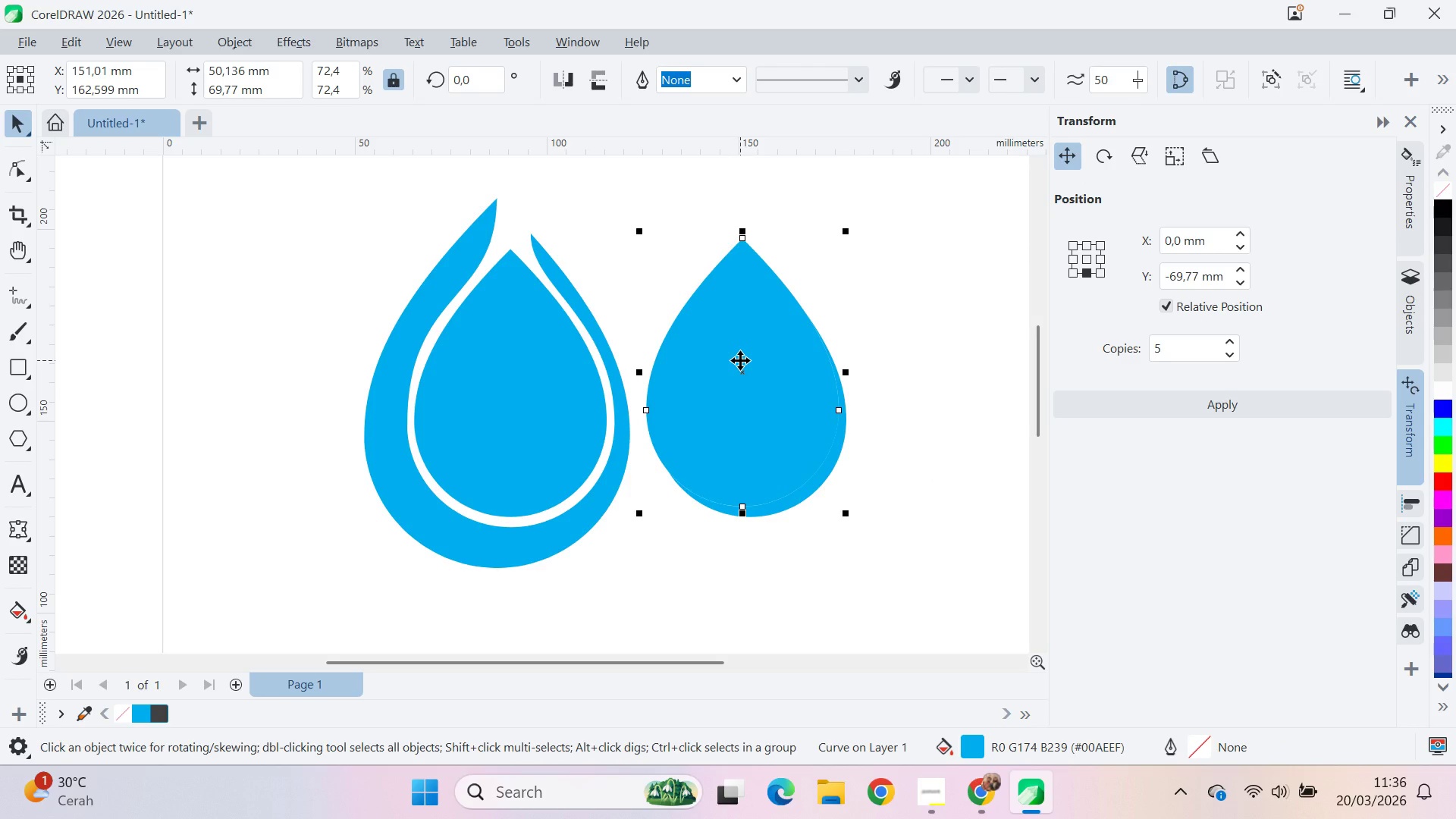 
key(Delete)
 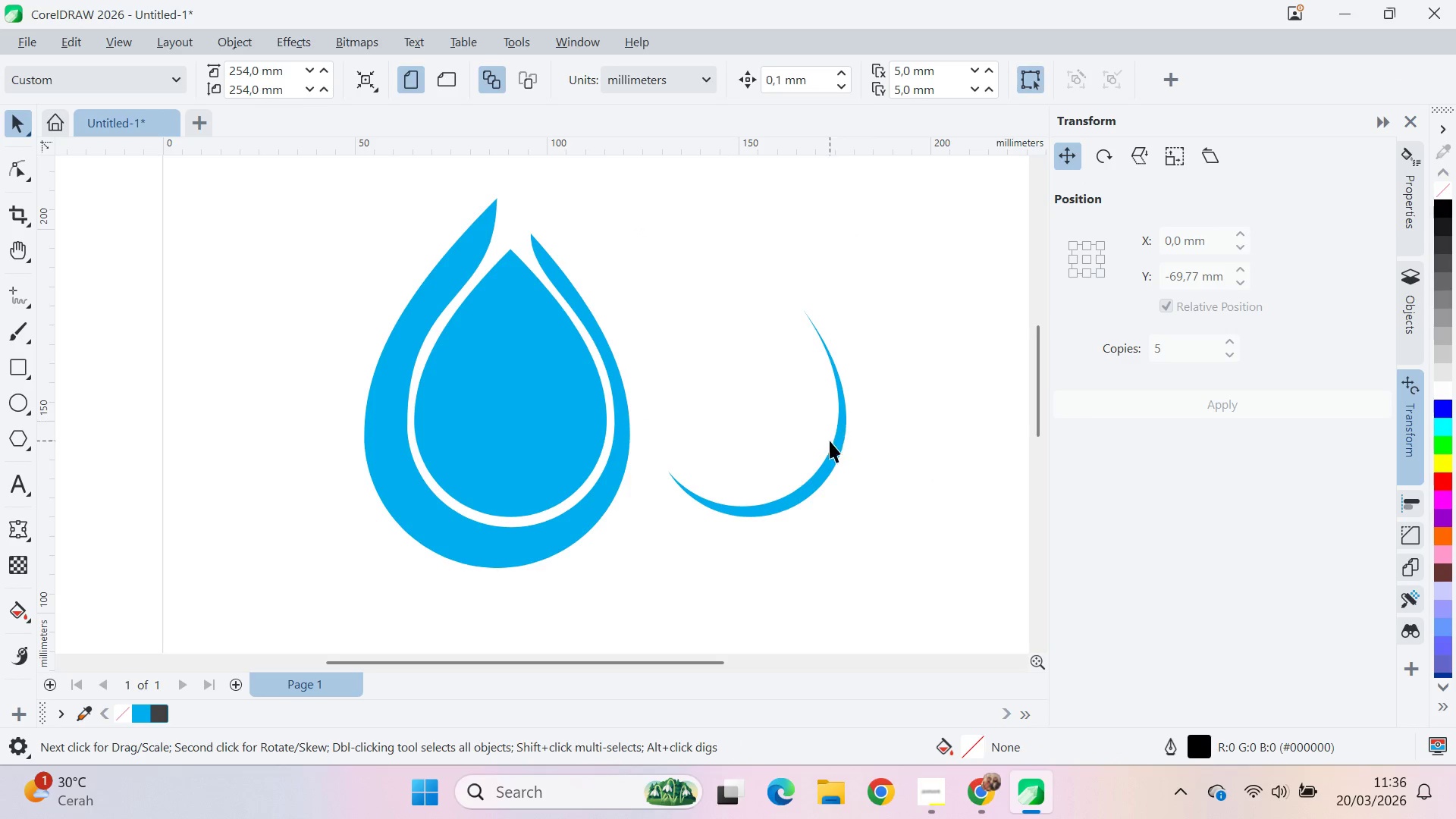 
left_click([835, 457])
 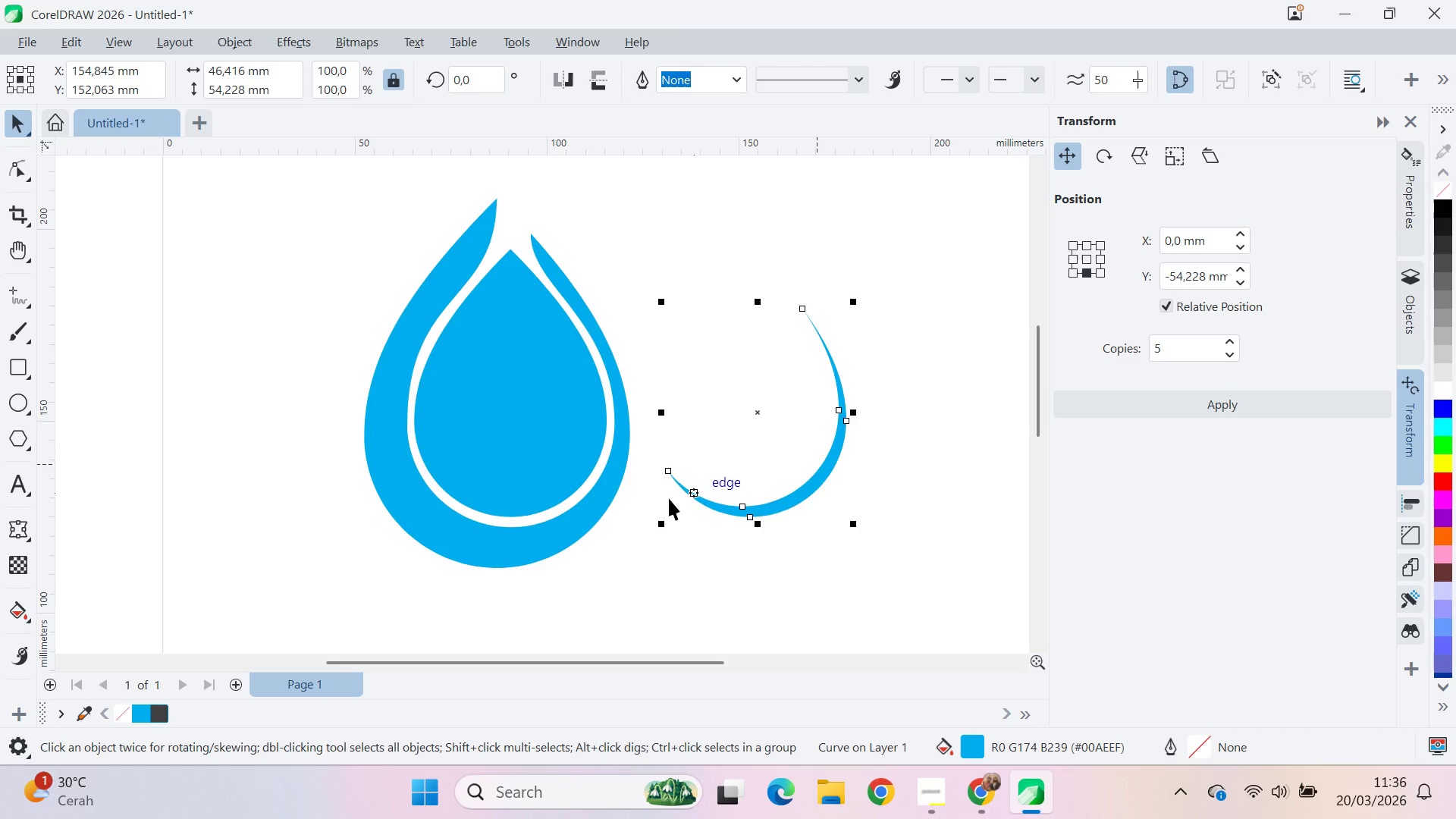 
hold_key(key=ShiftLeft, duration=0.5)
 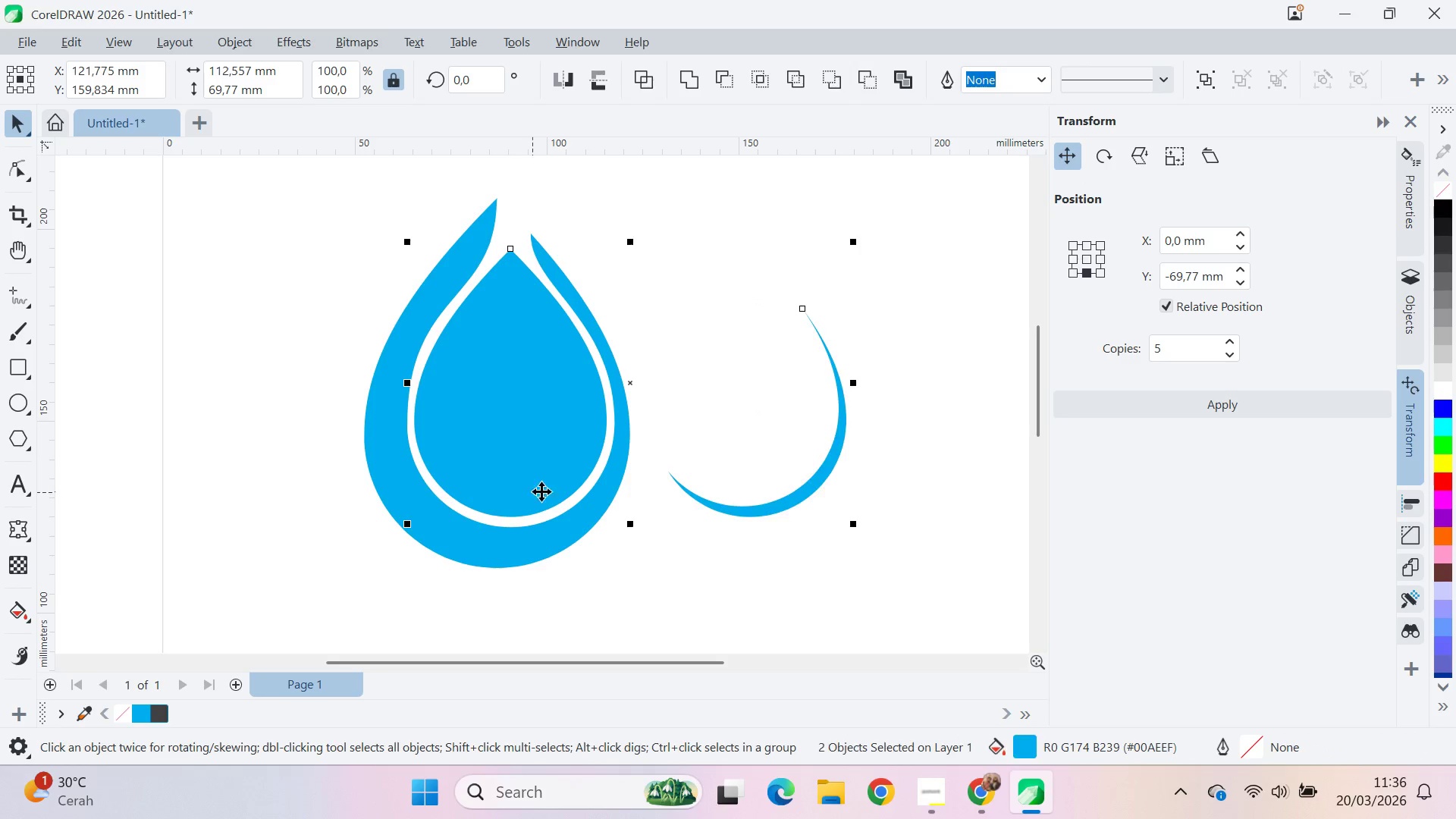 
key(C)
 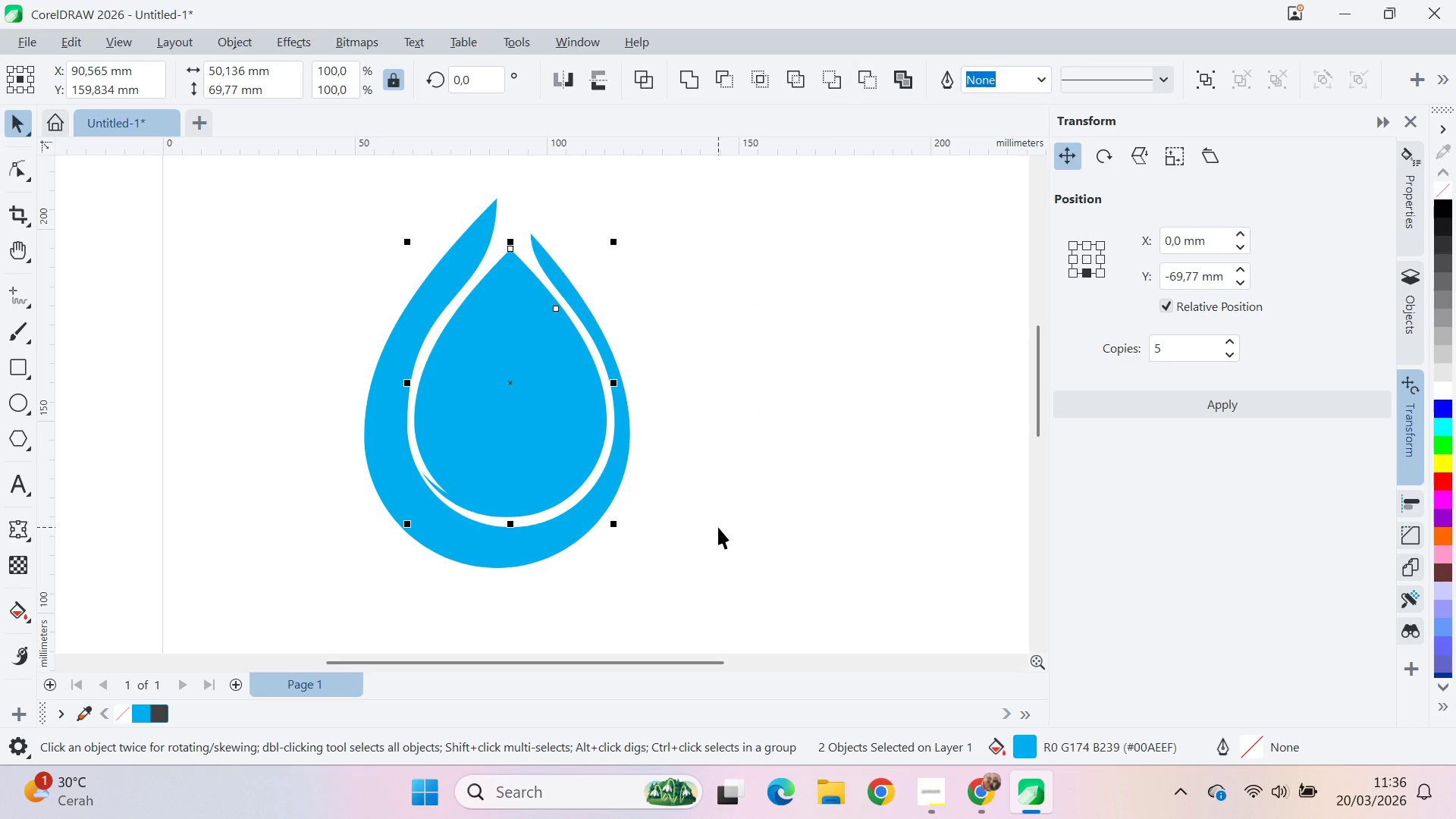 
key(Control+ControlLeft)
 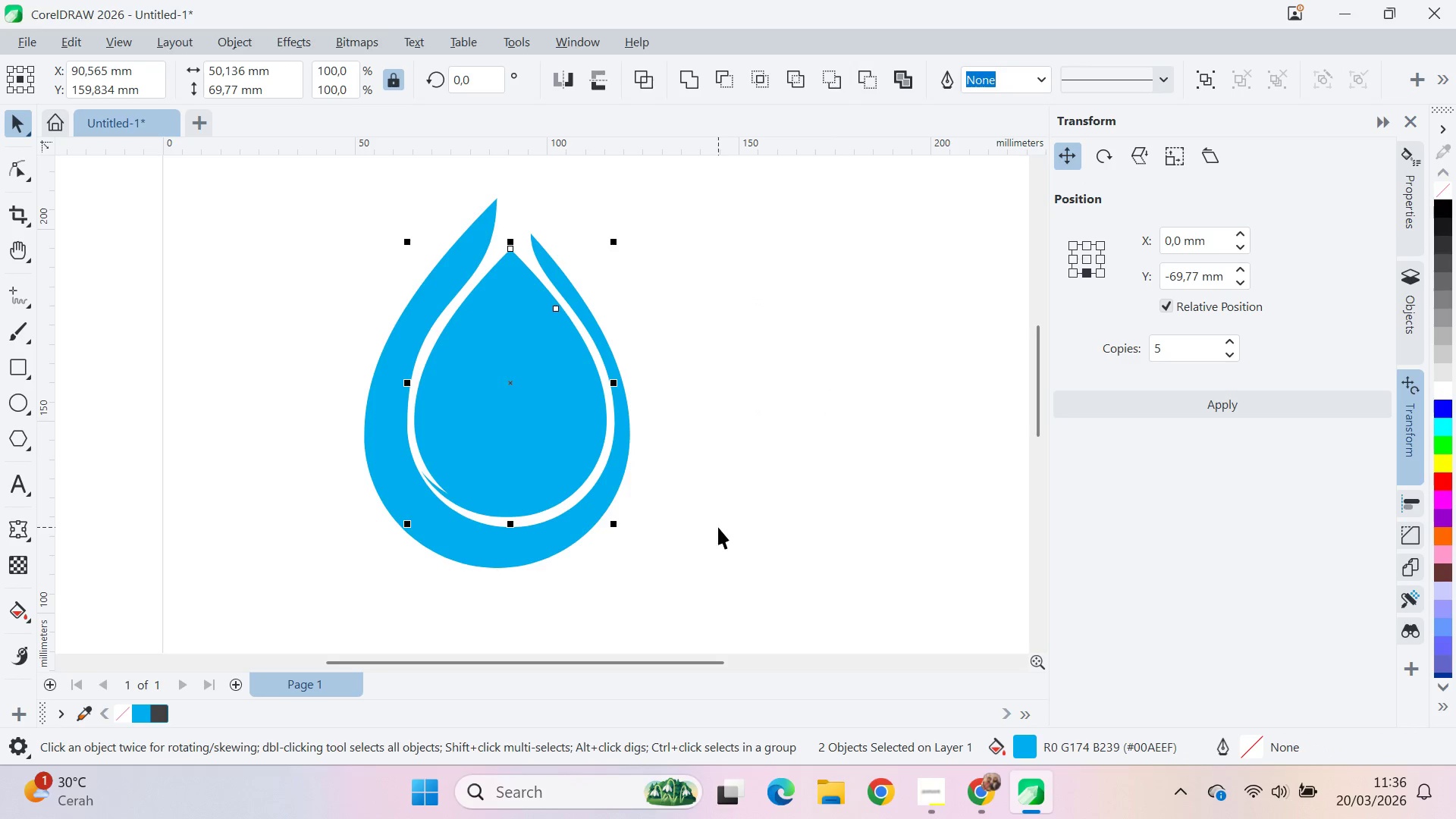 
key(Control+Z)
 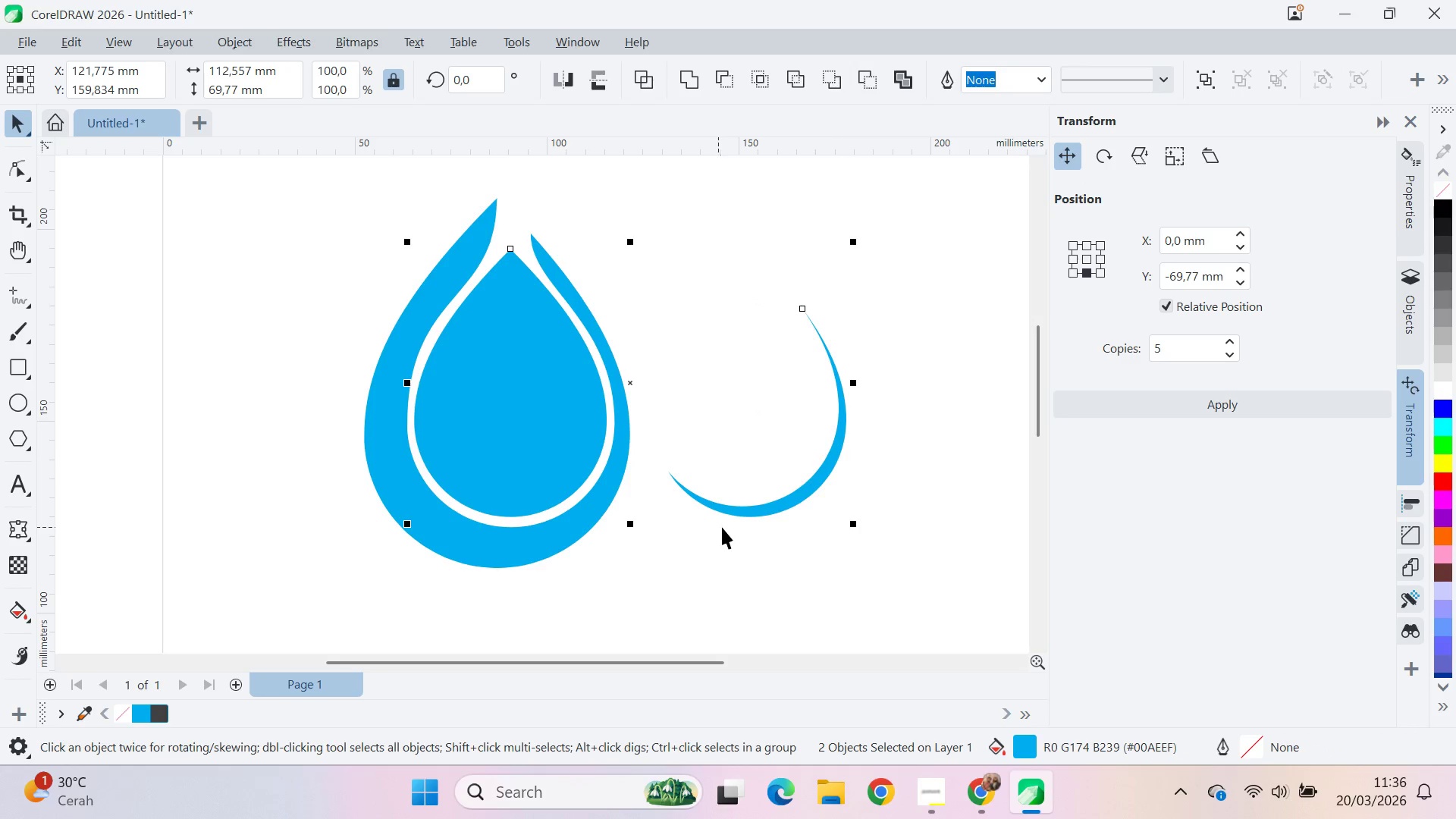 
left_click([723, 527])
 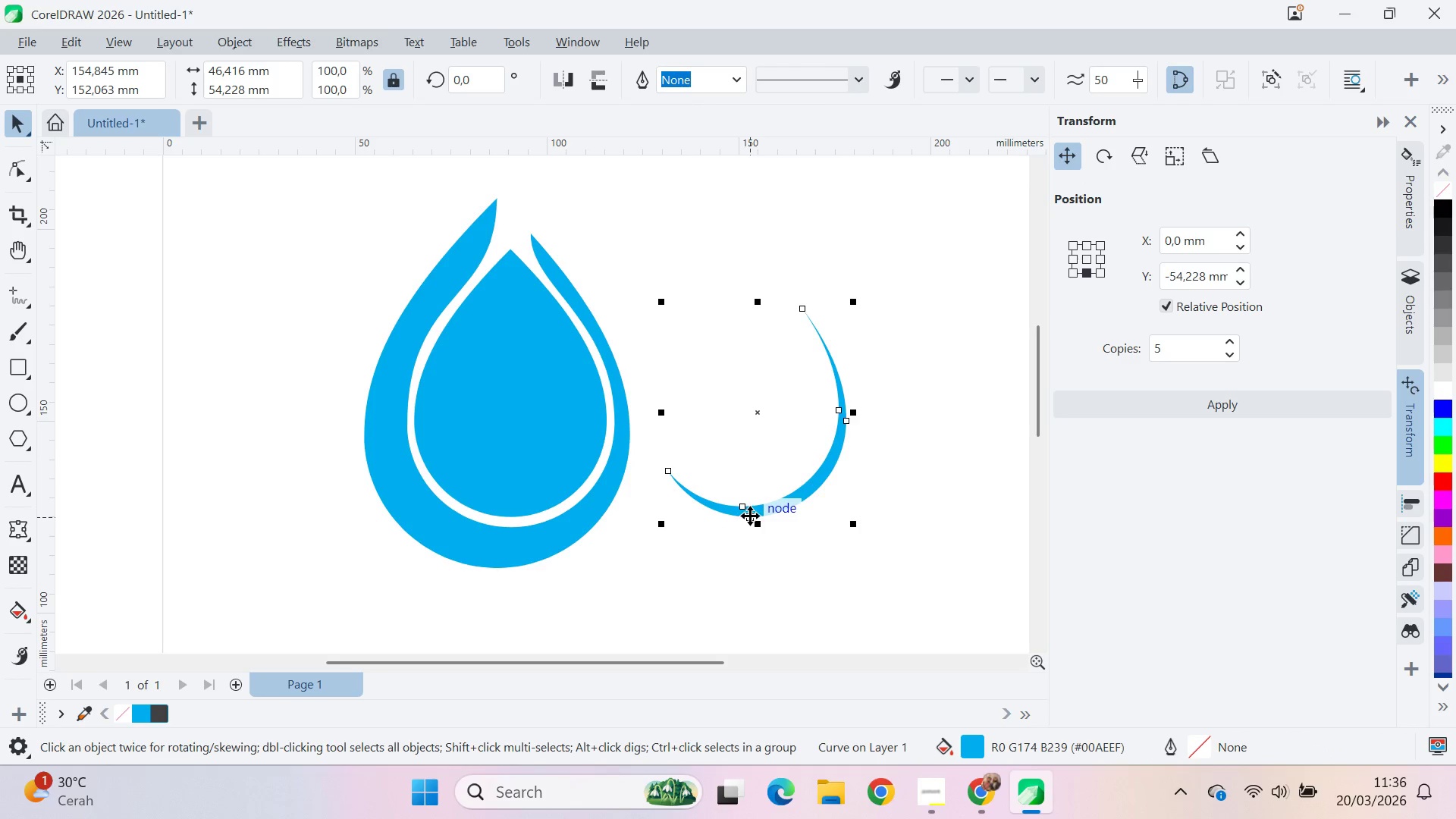 
key(Shift+ShiftLeft)
 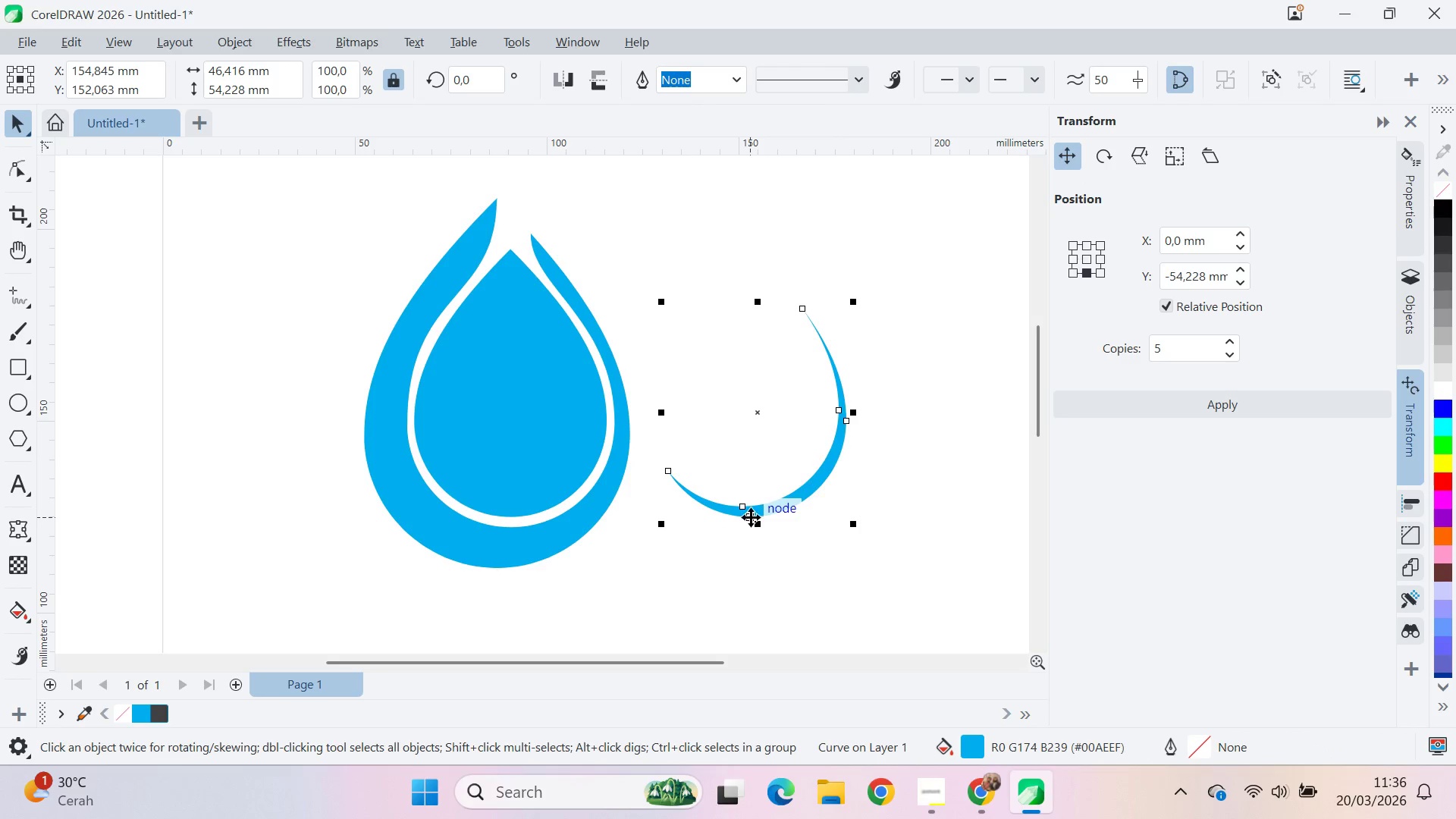 
left_click_drag(start_coordinate=[751, 517], to_coordinate=[510, 519])
 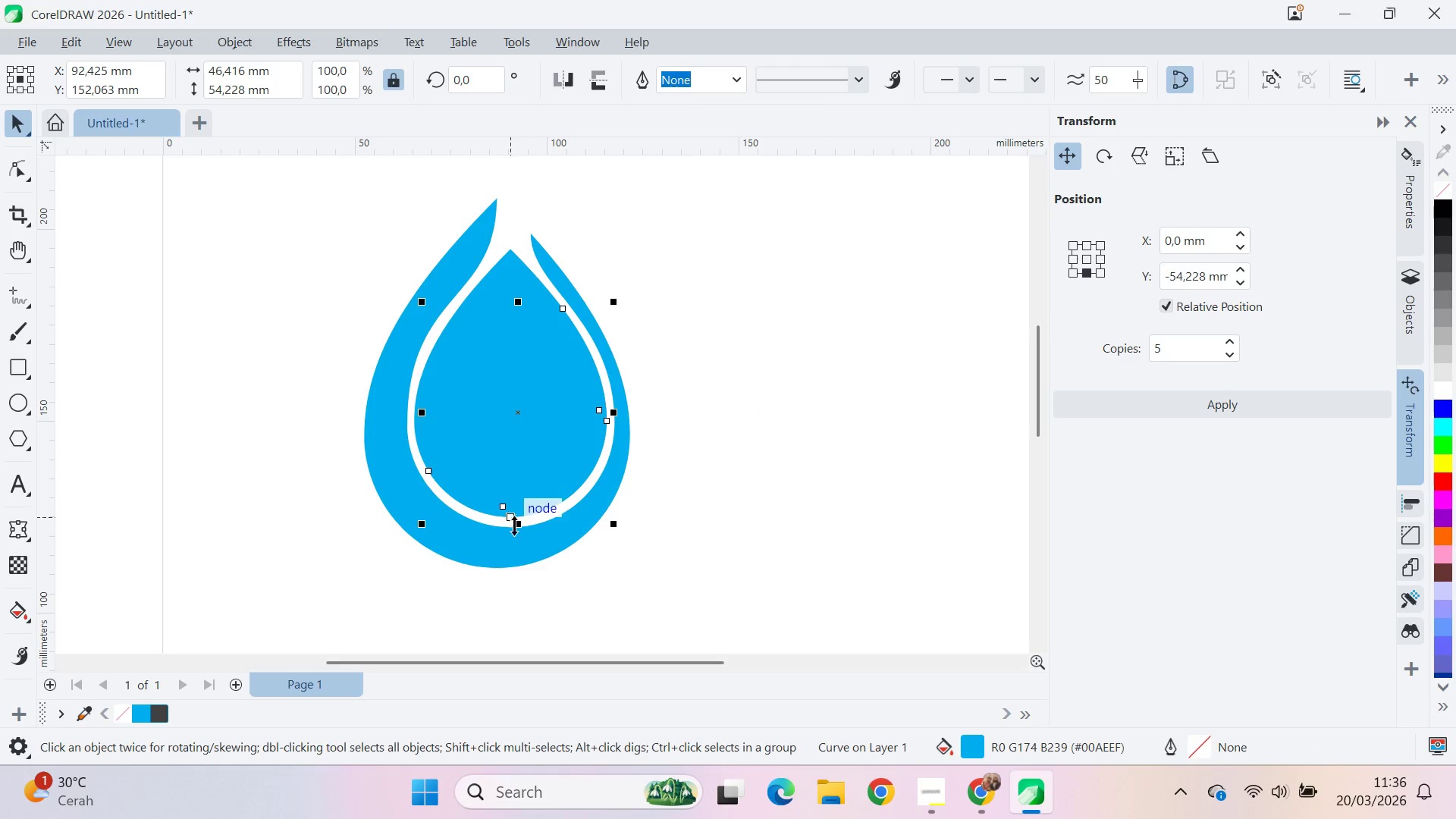 
hold_key(key=ShiftLeft, duration=1.5)
 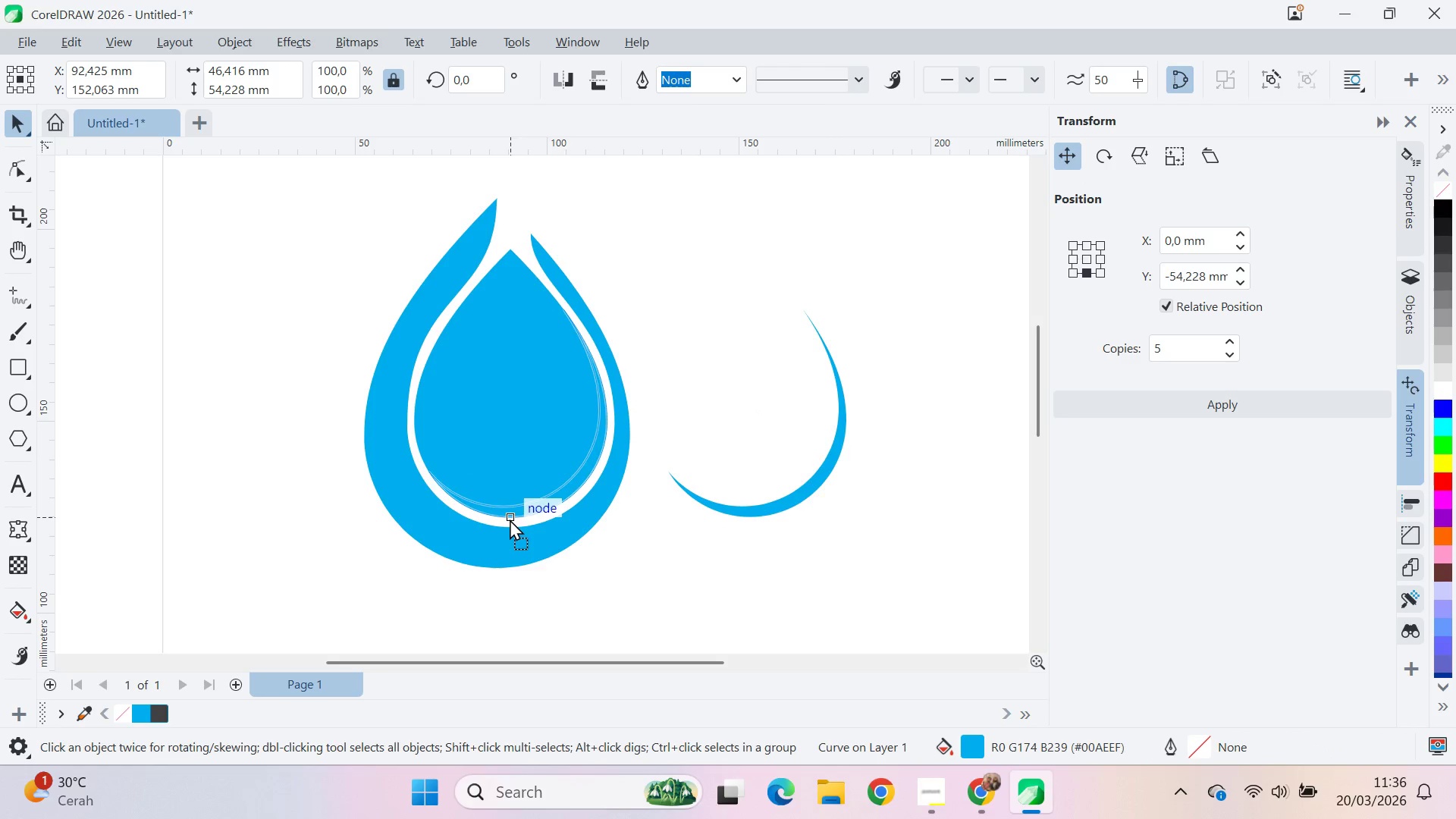 
hold_key(key=ShiftLeft, duration=0.77)
 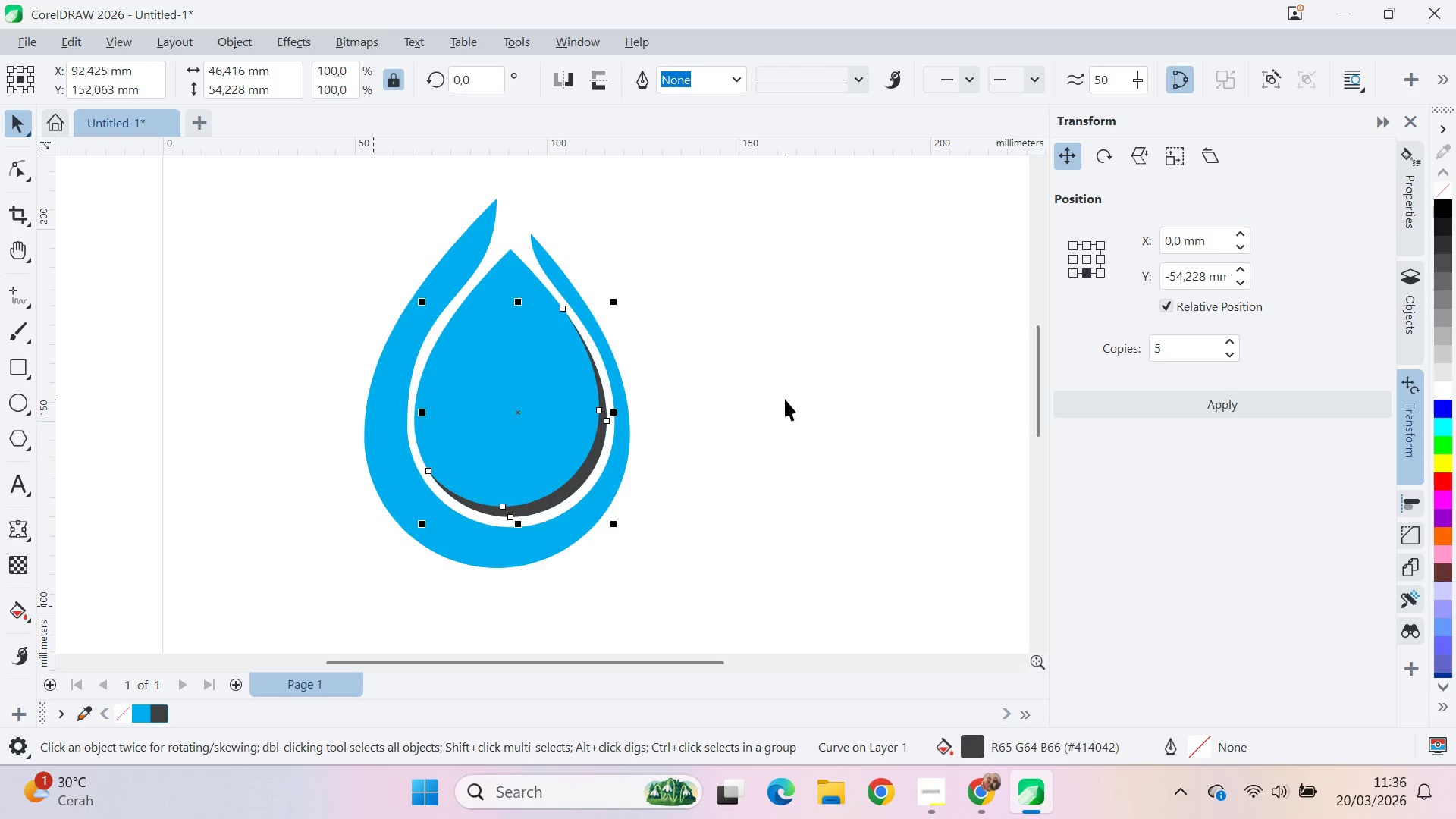 
left_click([785, 466])
 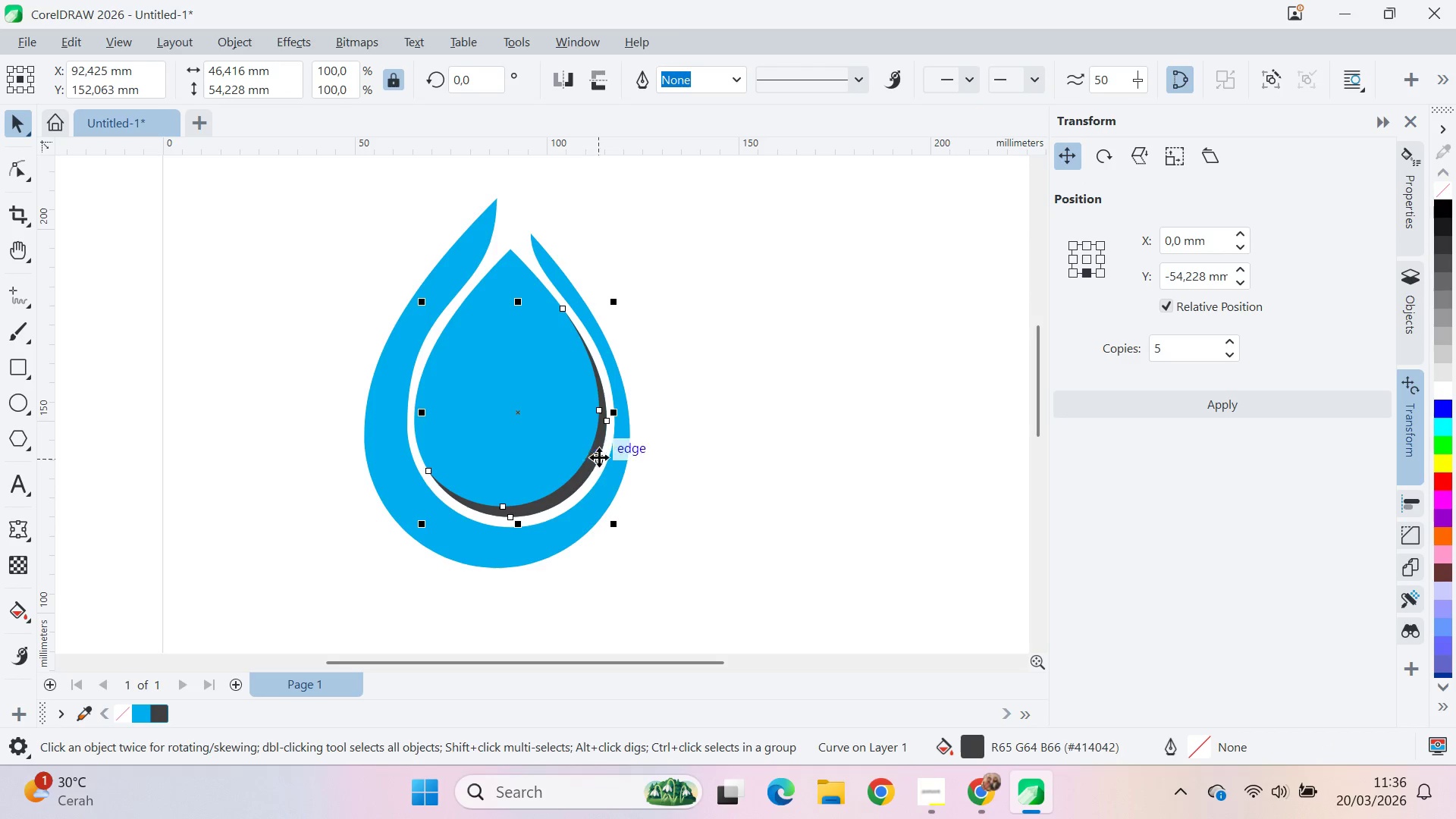 
hold_key(key=ShiftLeft, duration=1.5)
left_click_drag(start_coordinate=[620, 524], to_coordinate=[611, 536])
 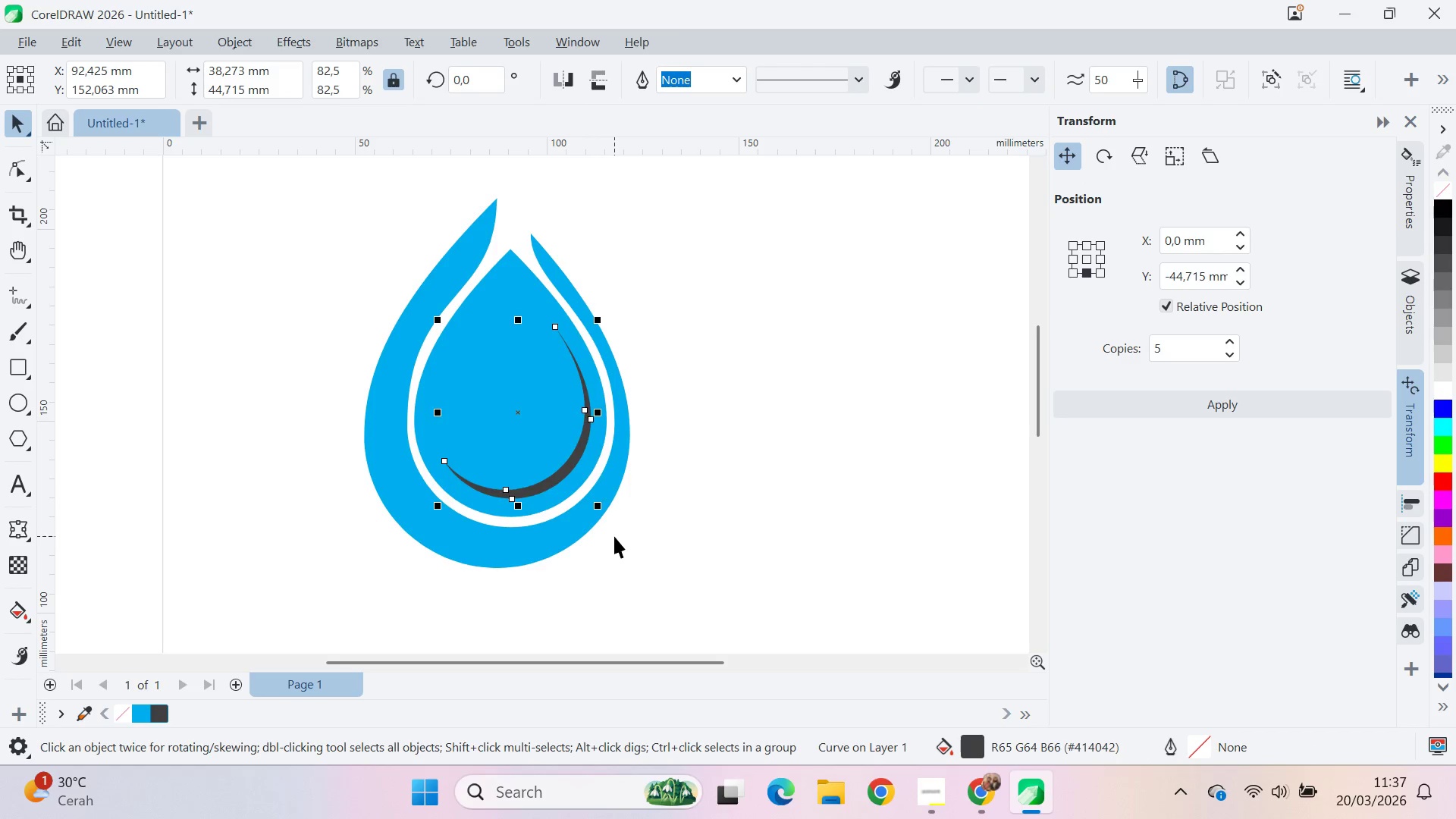 
key(Shift+ShiftLeft)
 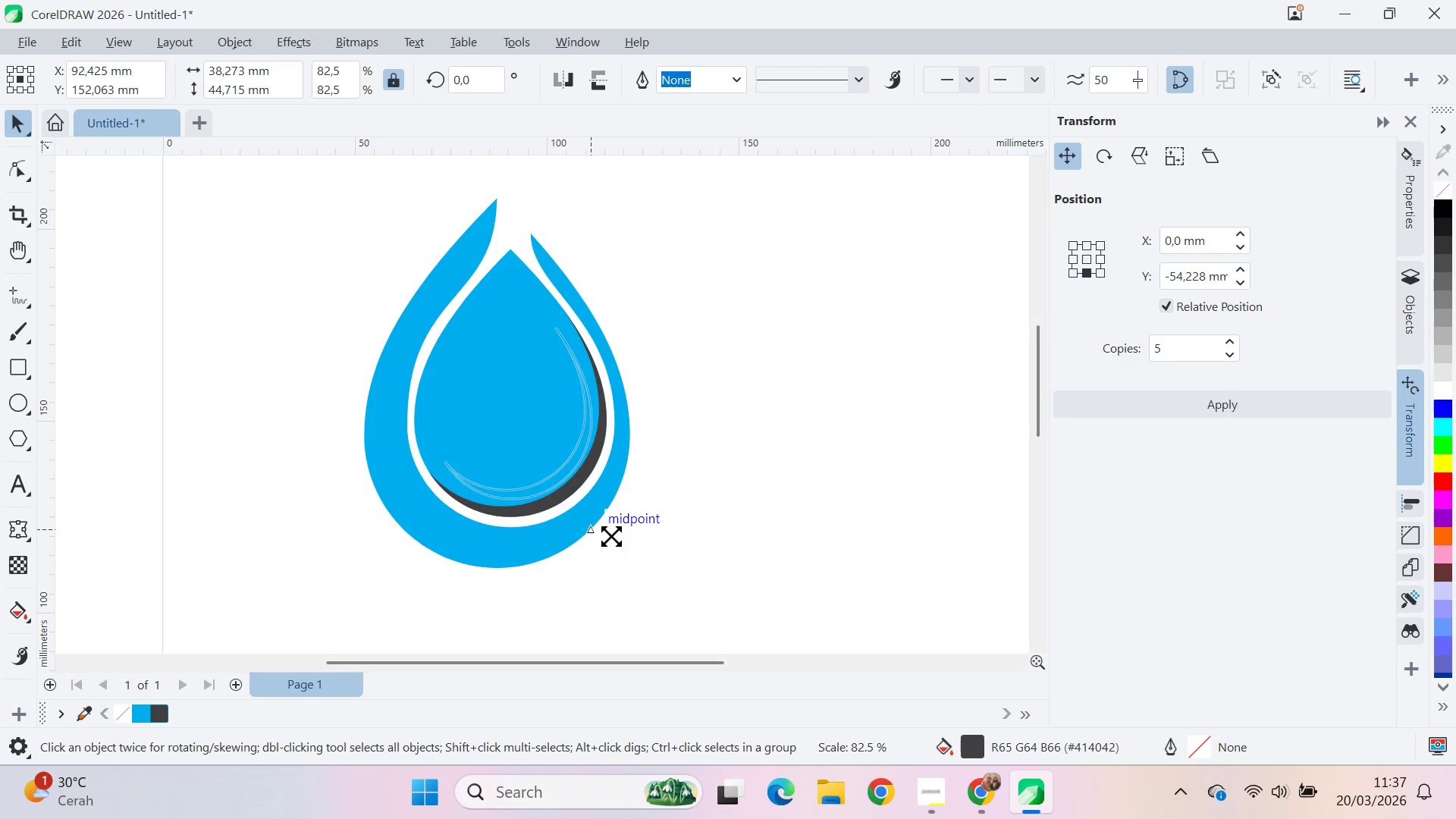 
key(Shift+ShiftLeft)
 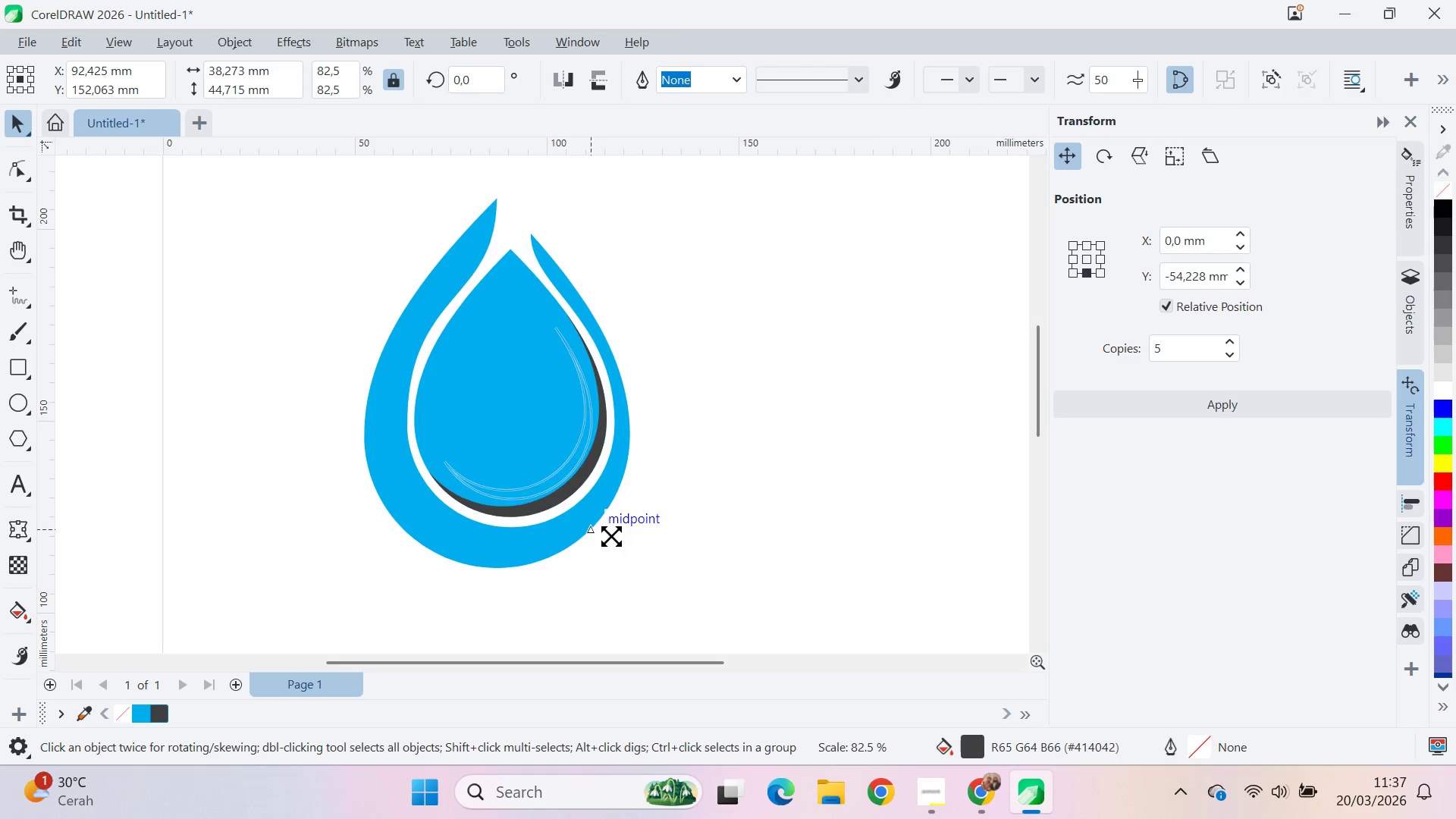 
key(Shift+ShiftLeft)
 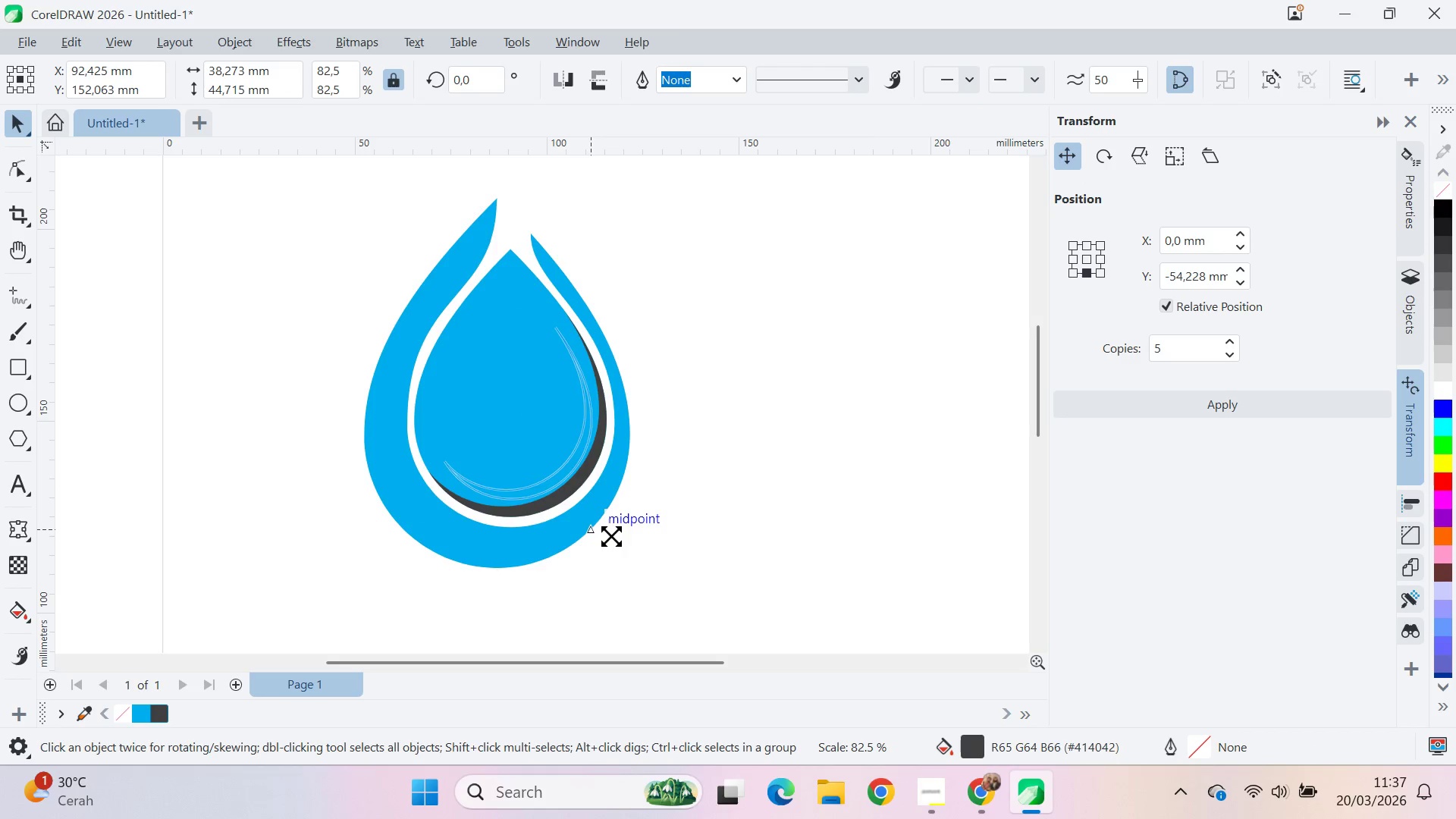 
key(Shift+ShiftLeft)
 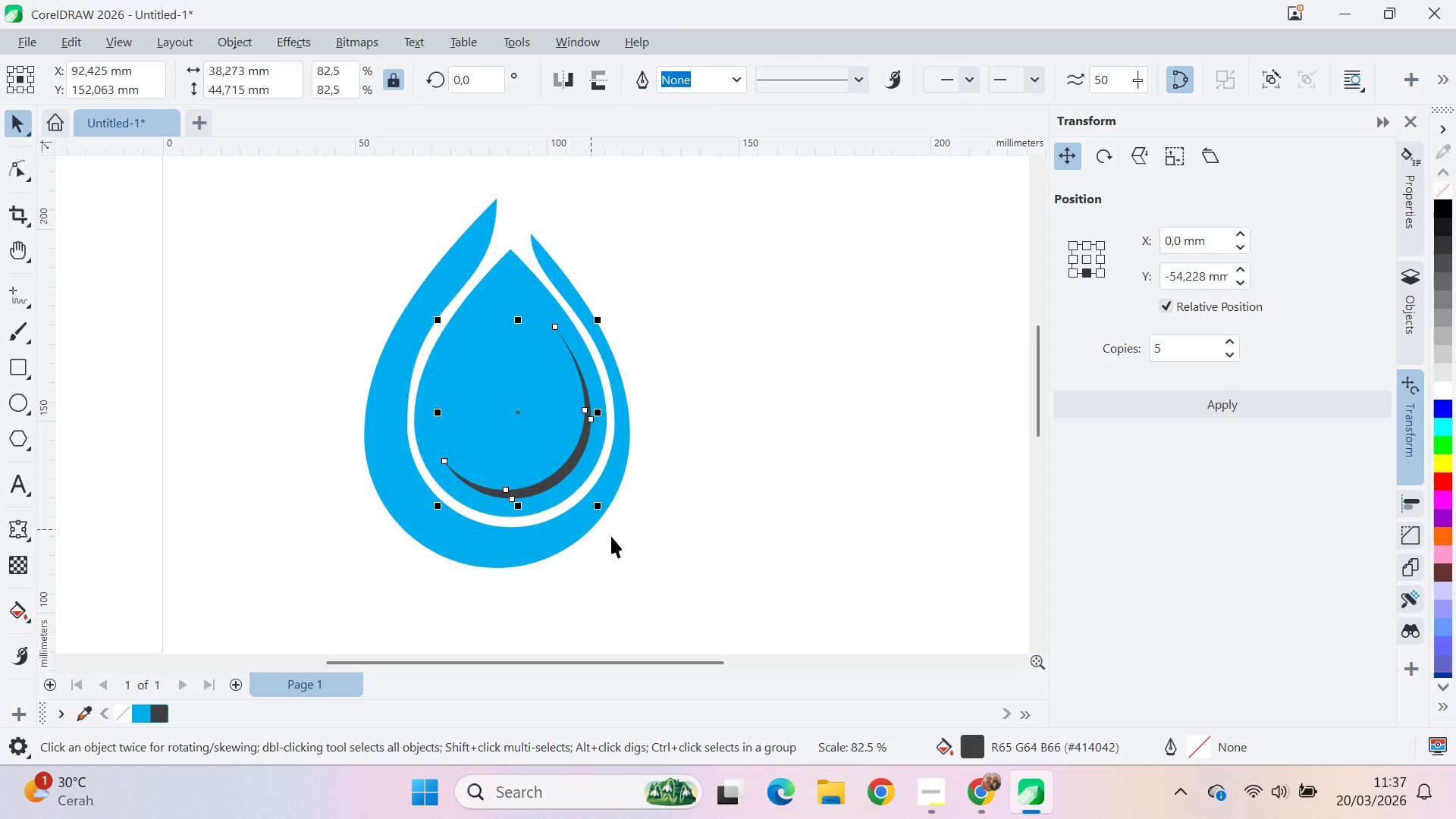 
key(Shift+ShiftLeft)
 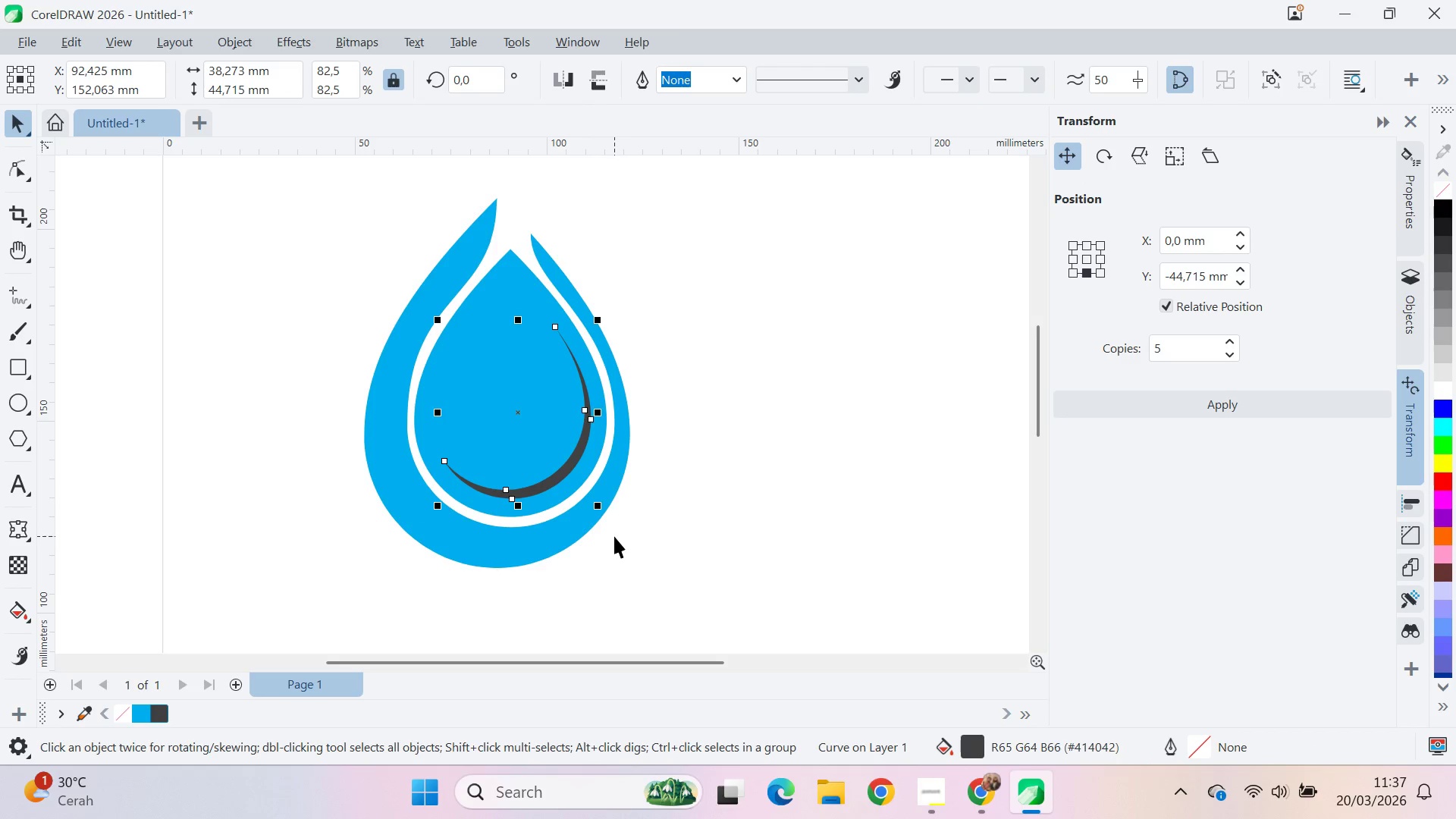 
key(Control+Z)
 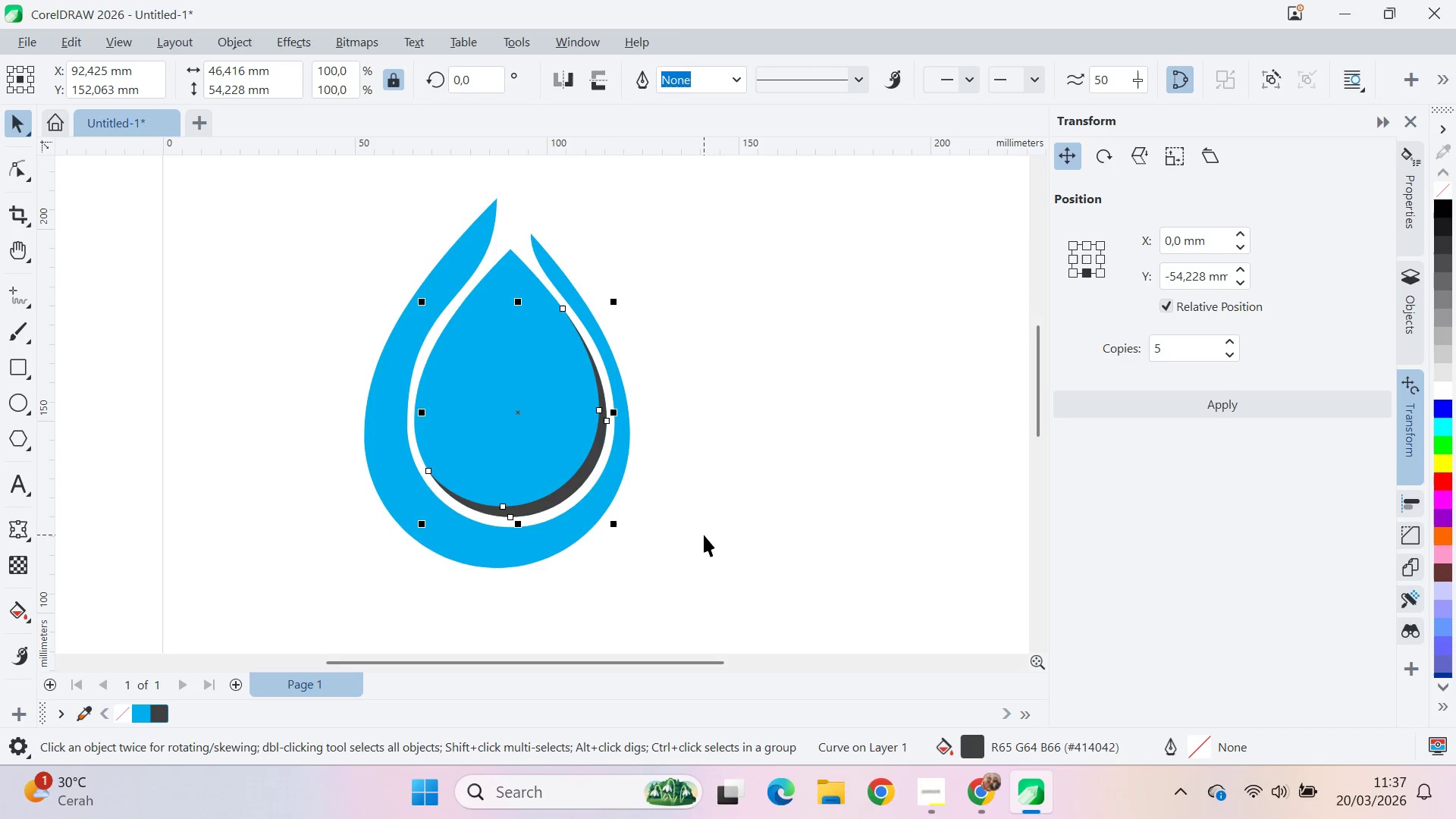 
left_click([704, 534])
 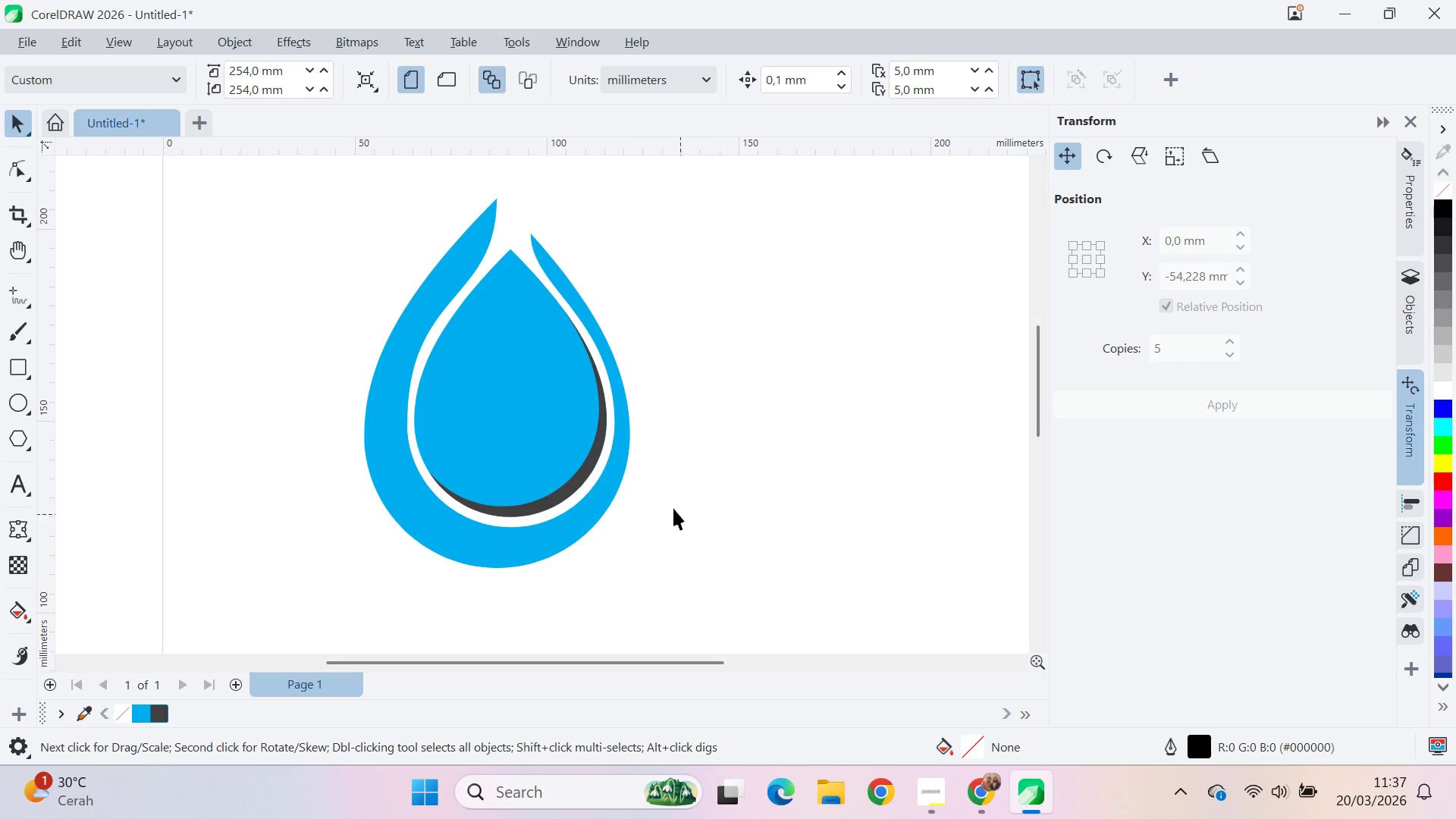 
left_click([568, 410])
 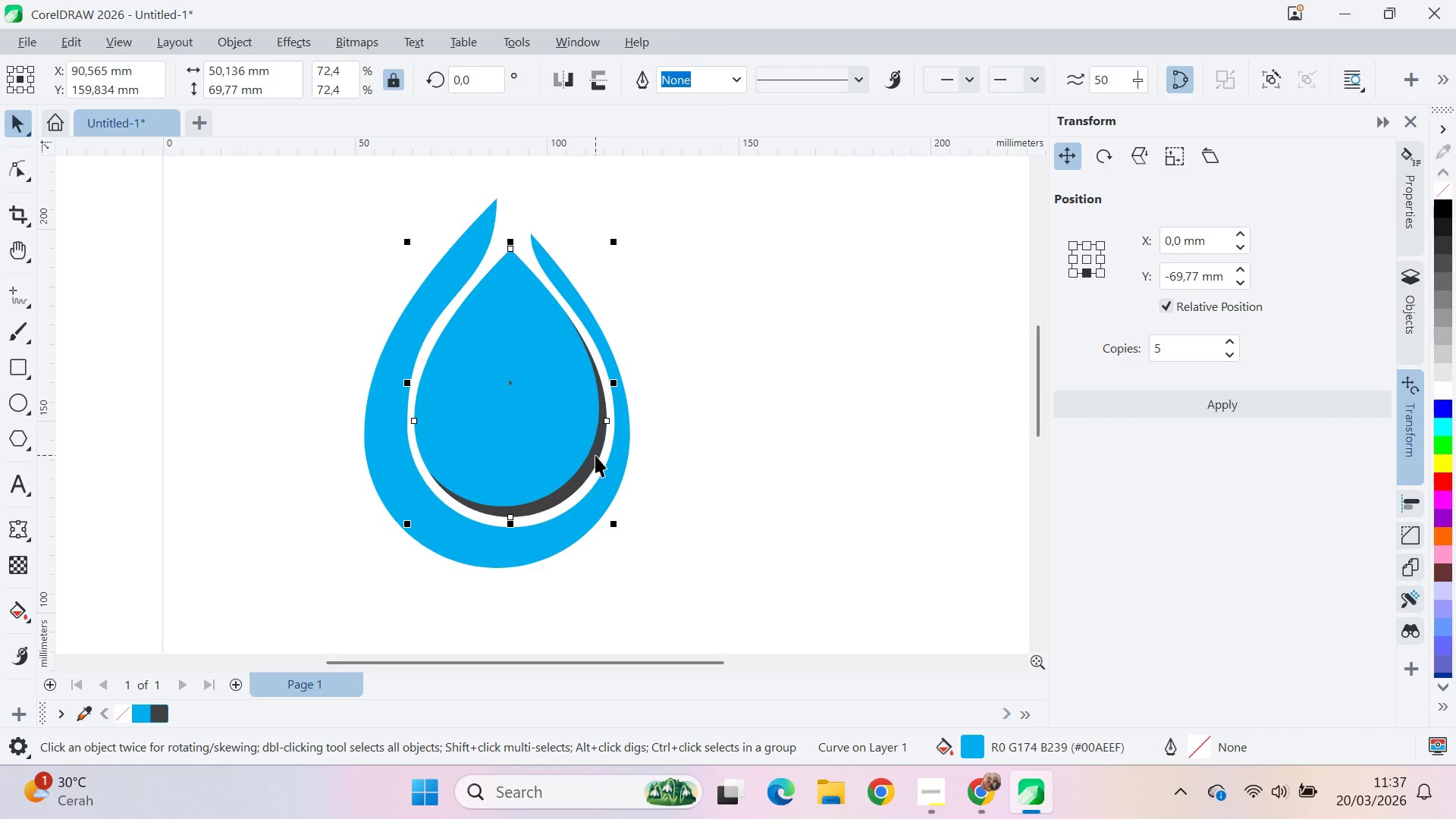 
left_click_drag(start_coordinate=[711, 447], to_coordinate=[701, 446])
 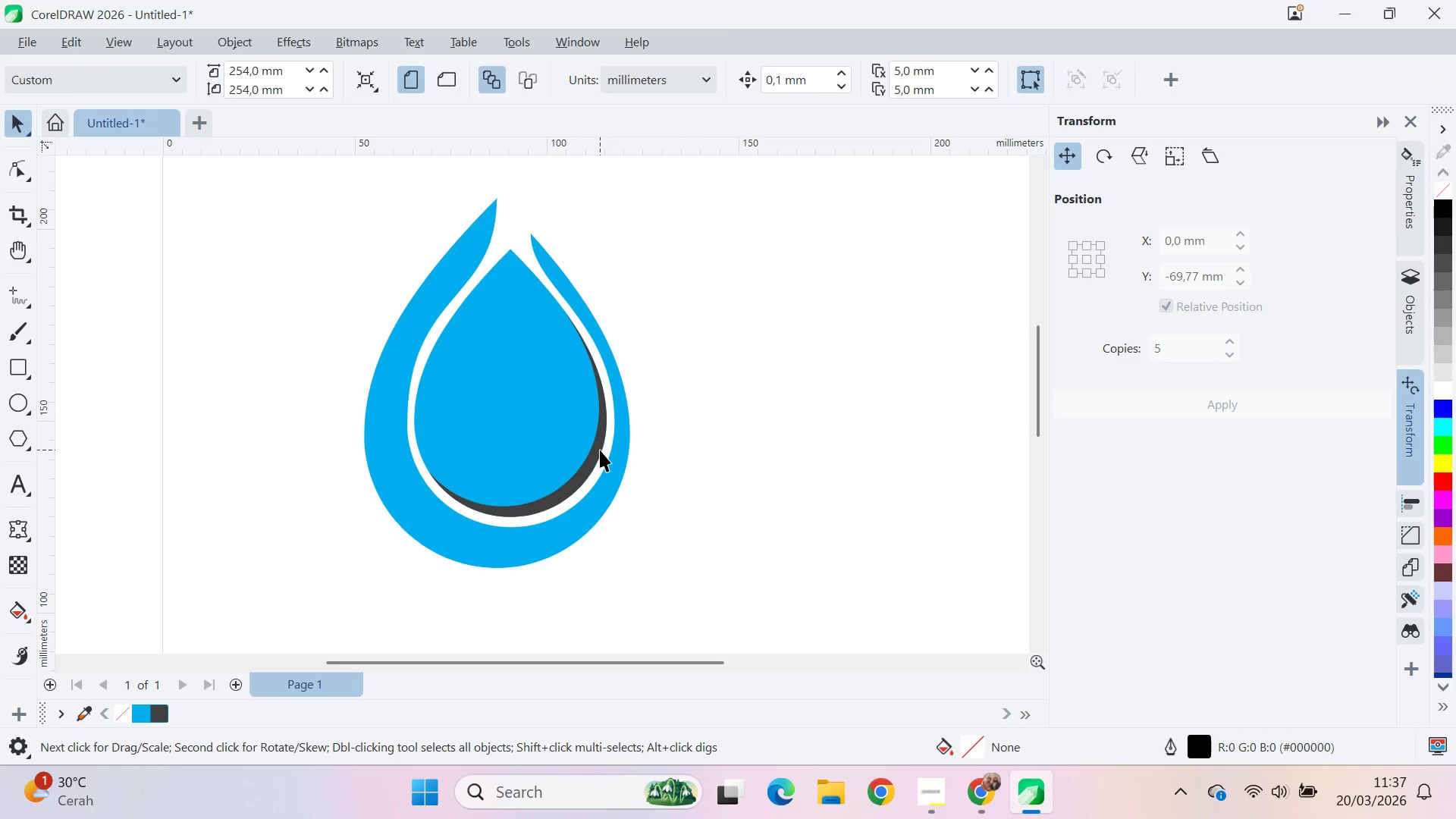 
left_click_drag(start_coordinate=[600, 450], to_coordinate=[792, 479])
 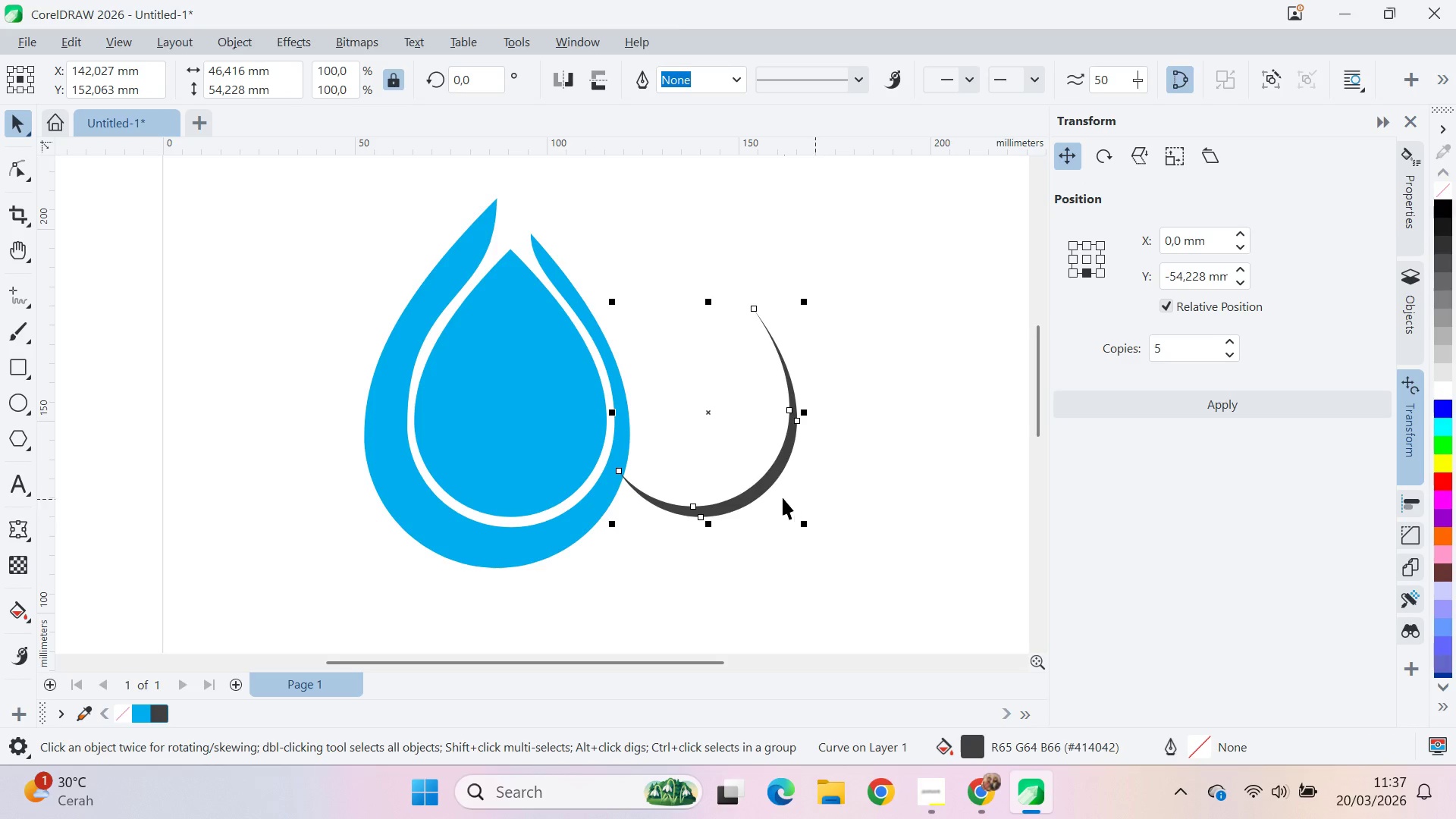 
hold_key(key=ShiftLeft, duration=0.94)
 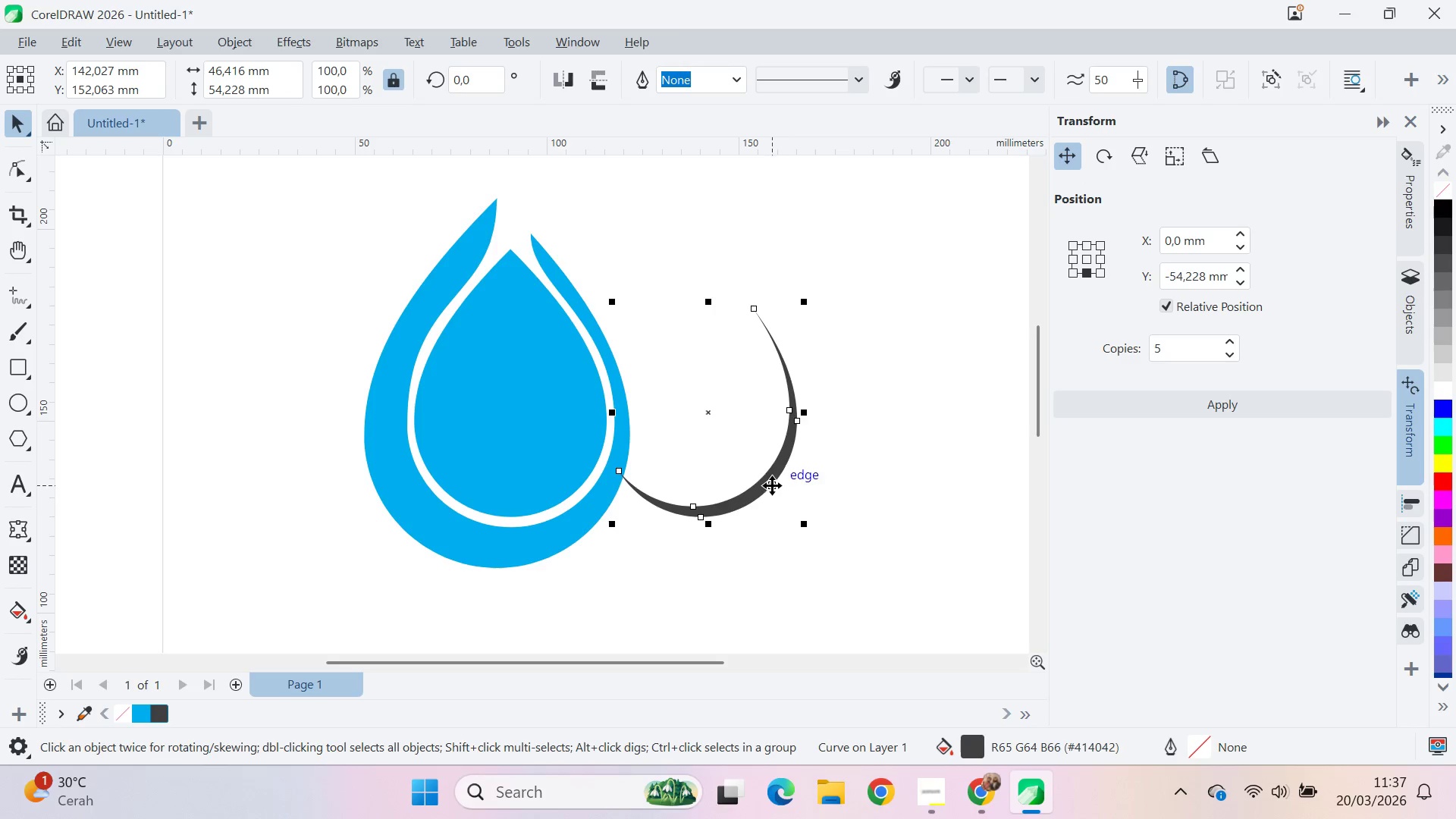 
left_click_drag(start_coordinate=[772, 485], to_coordinate=[833, 493])
 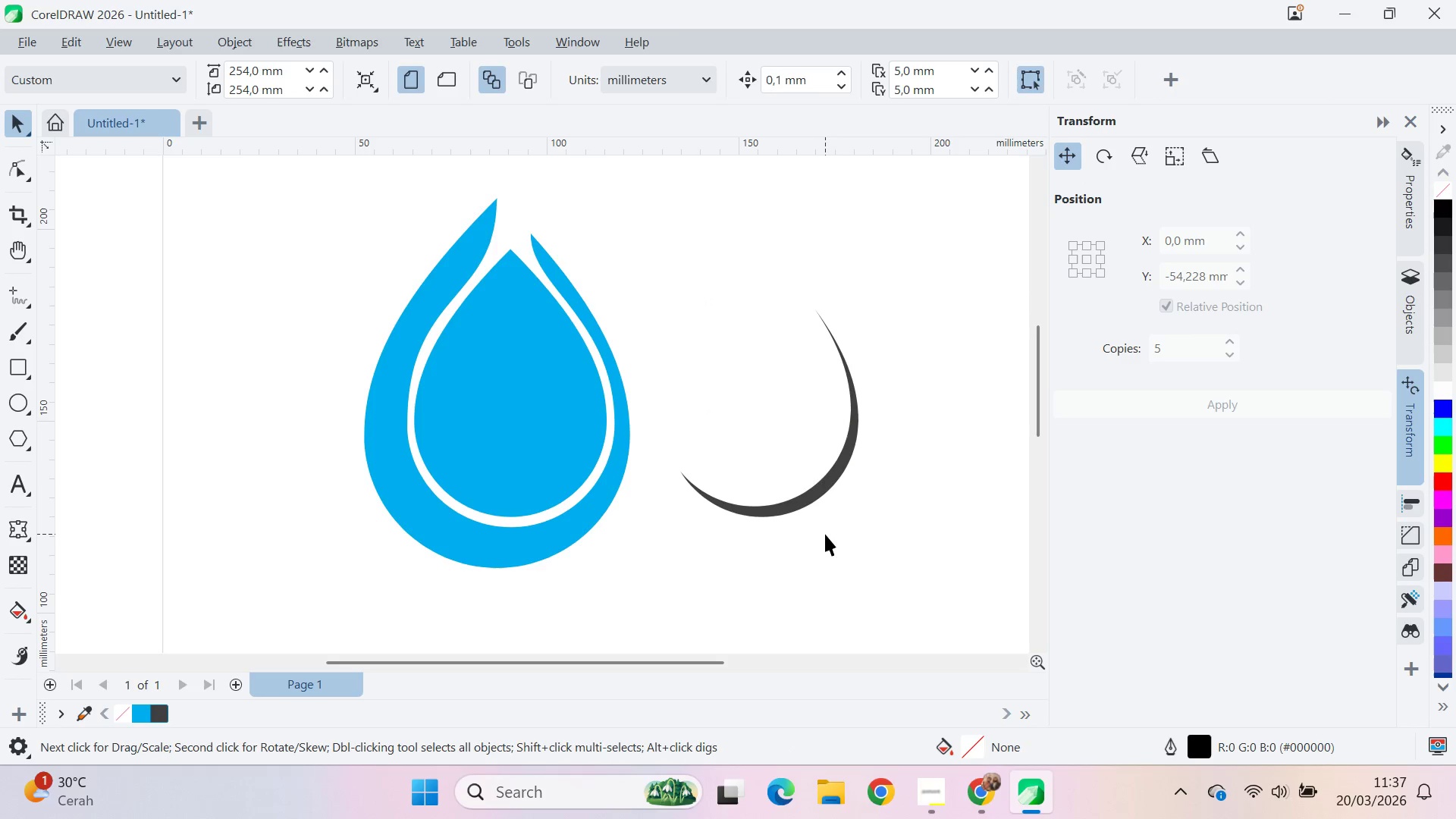 
hold_key(key=ShiftLeft, duration=0.39)
 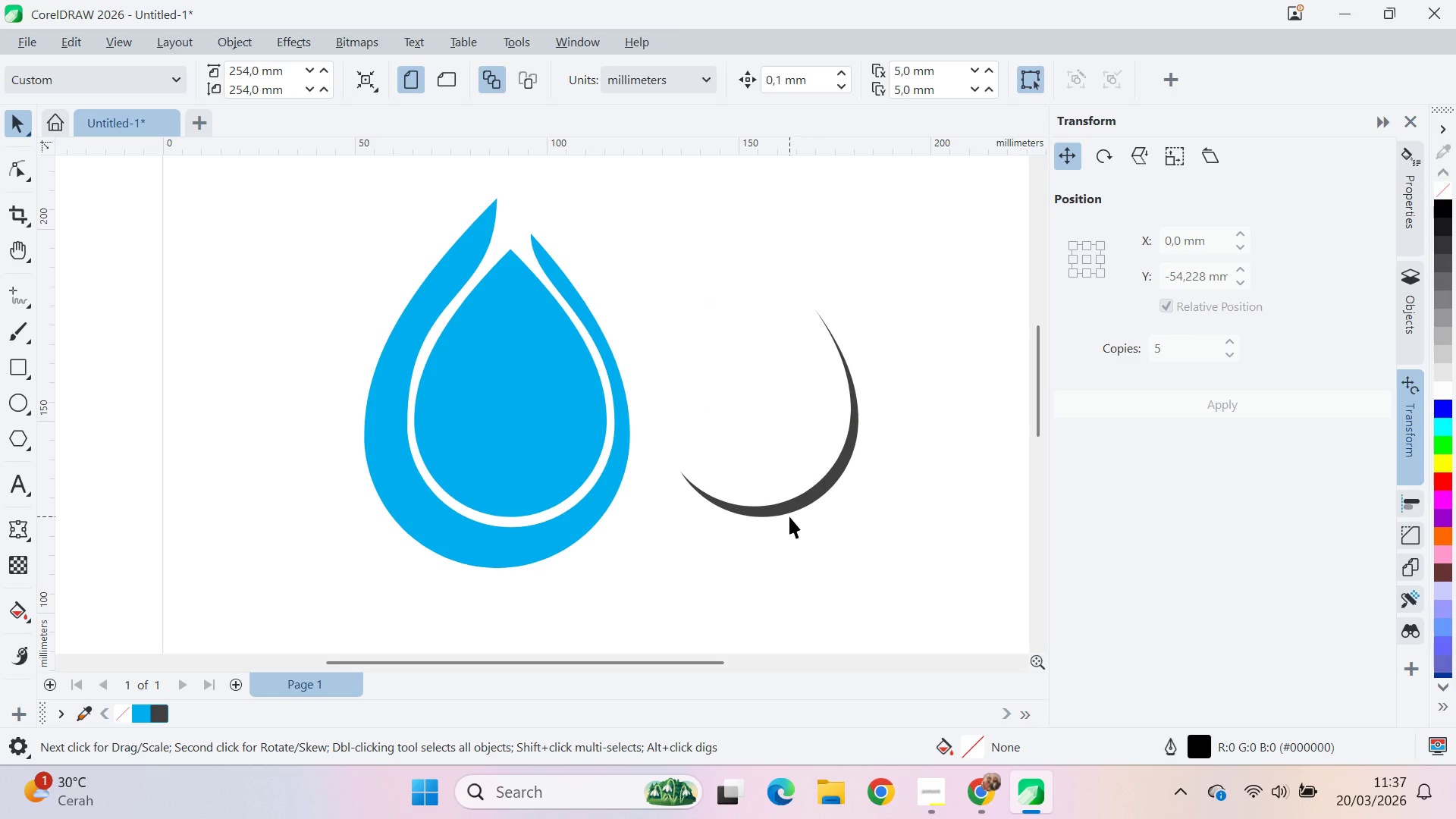 
wait(7.39)
 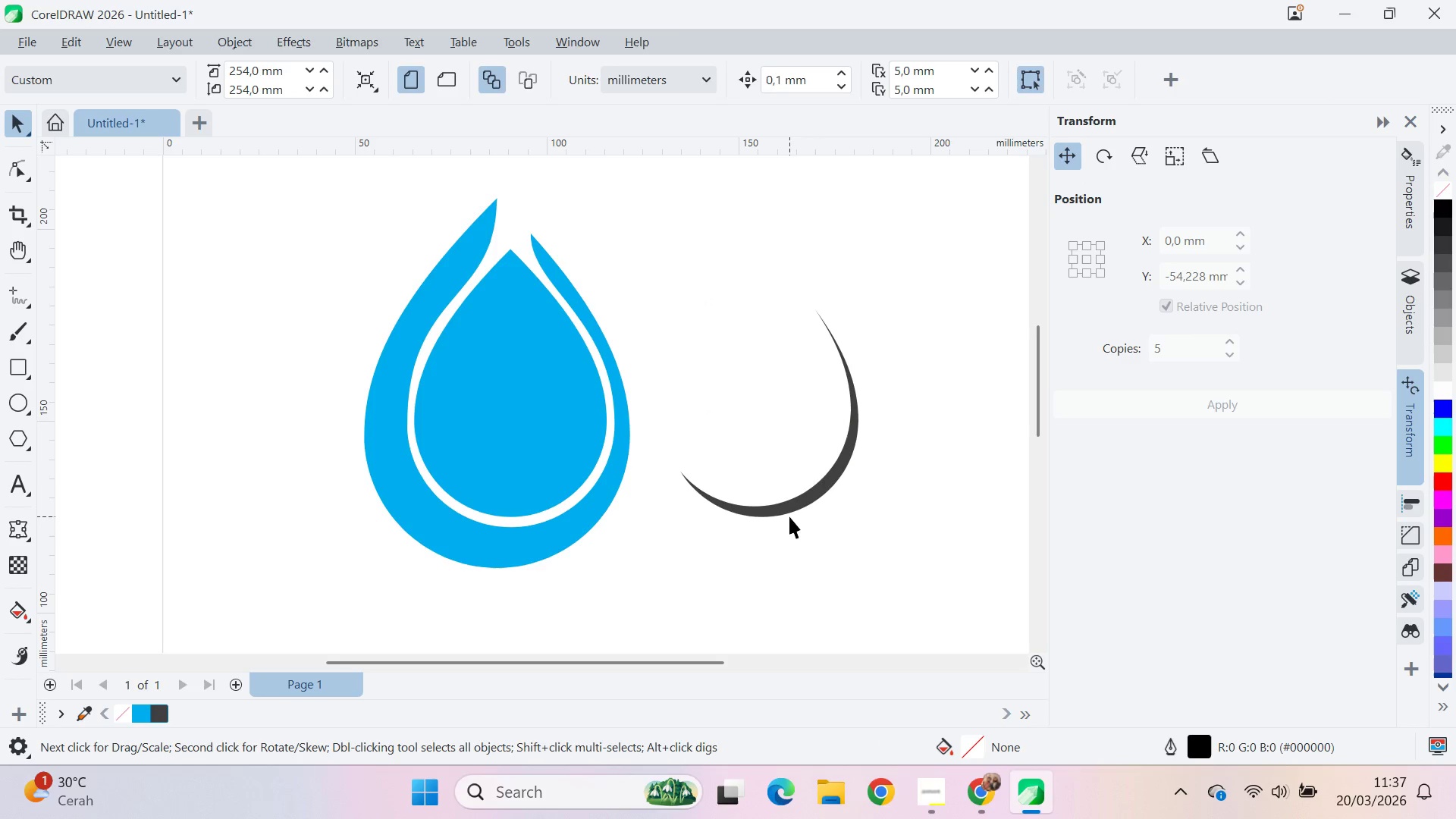 
scroll: coordinate [601, 400], scroll_direction: down, amount: 3.0
 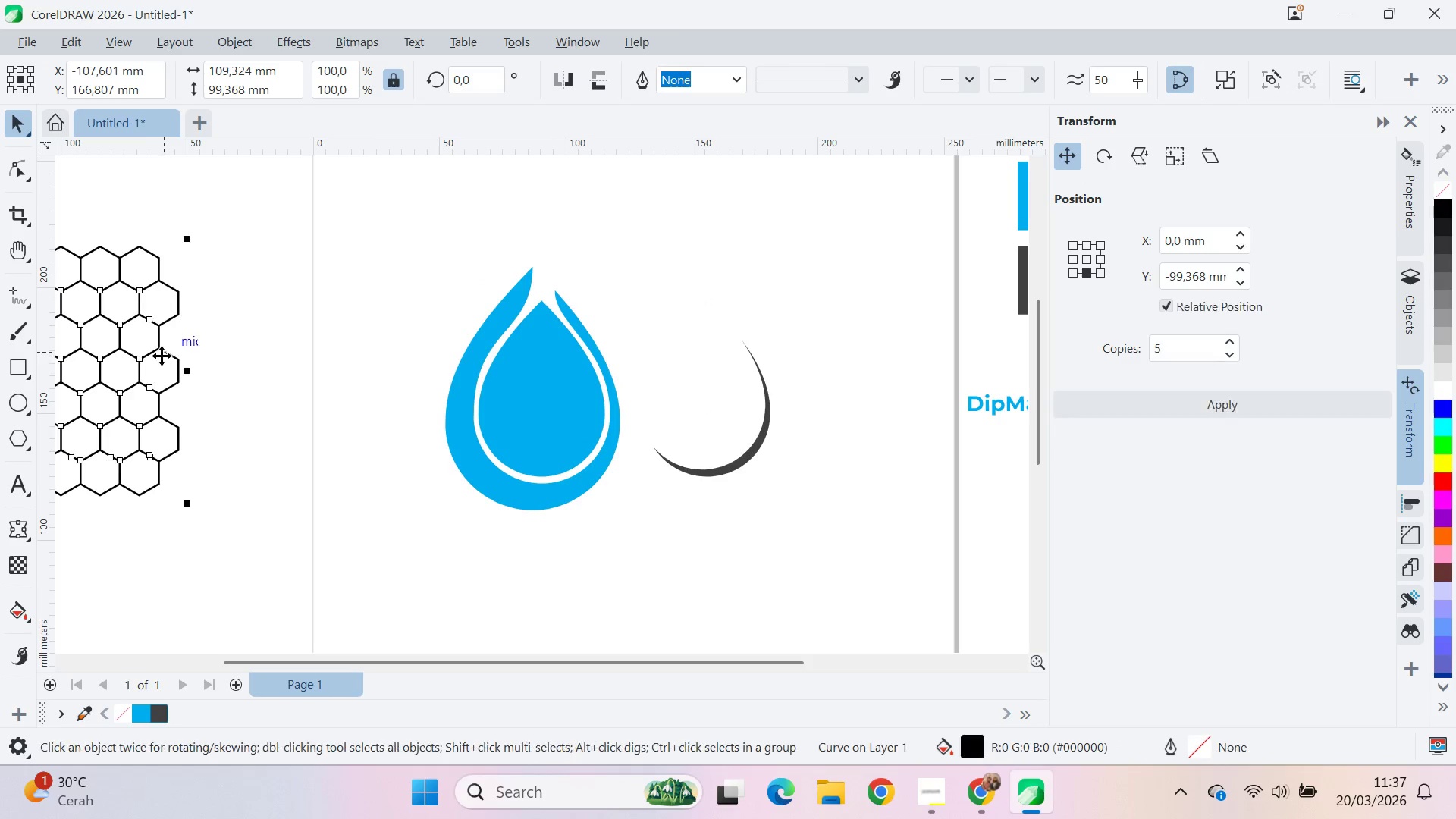 
left_click_drag(start_coordinate=[162, 356], to_coordinate=[400, 431])
 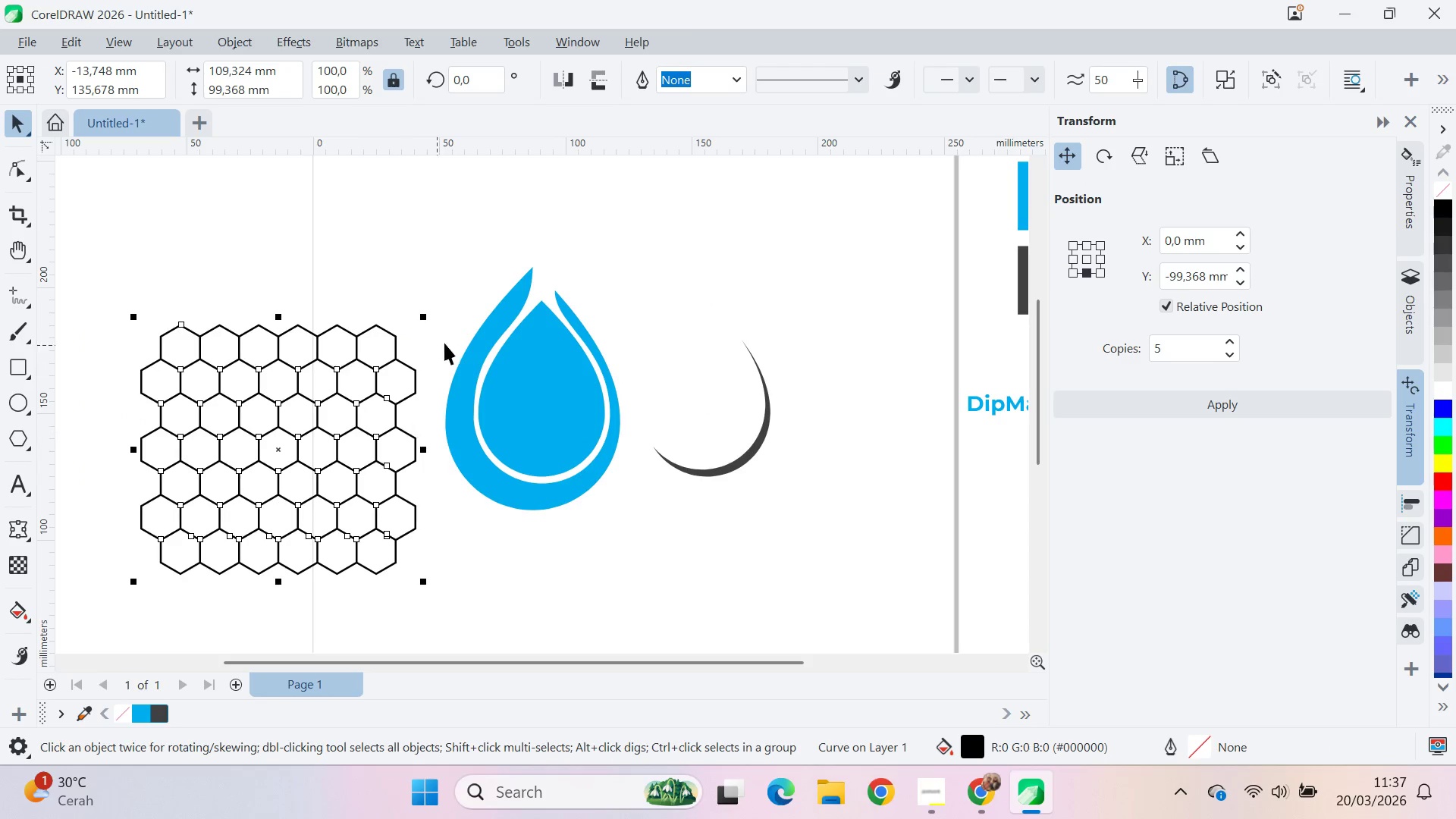 
hold_key(key=ShiftLeft, duration=1.5)
left_click_drag(start_coordinate=[430, 314], to_coordinate=[438, 401])
 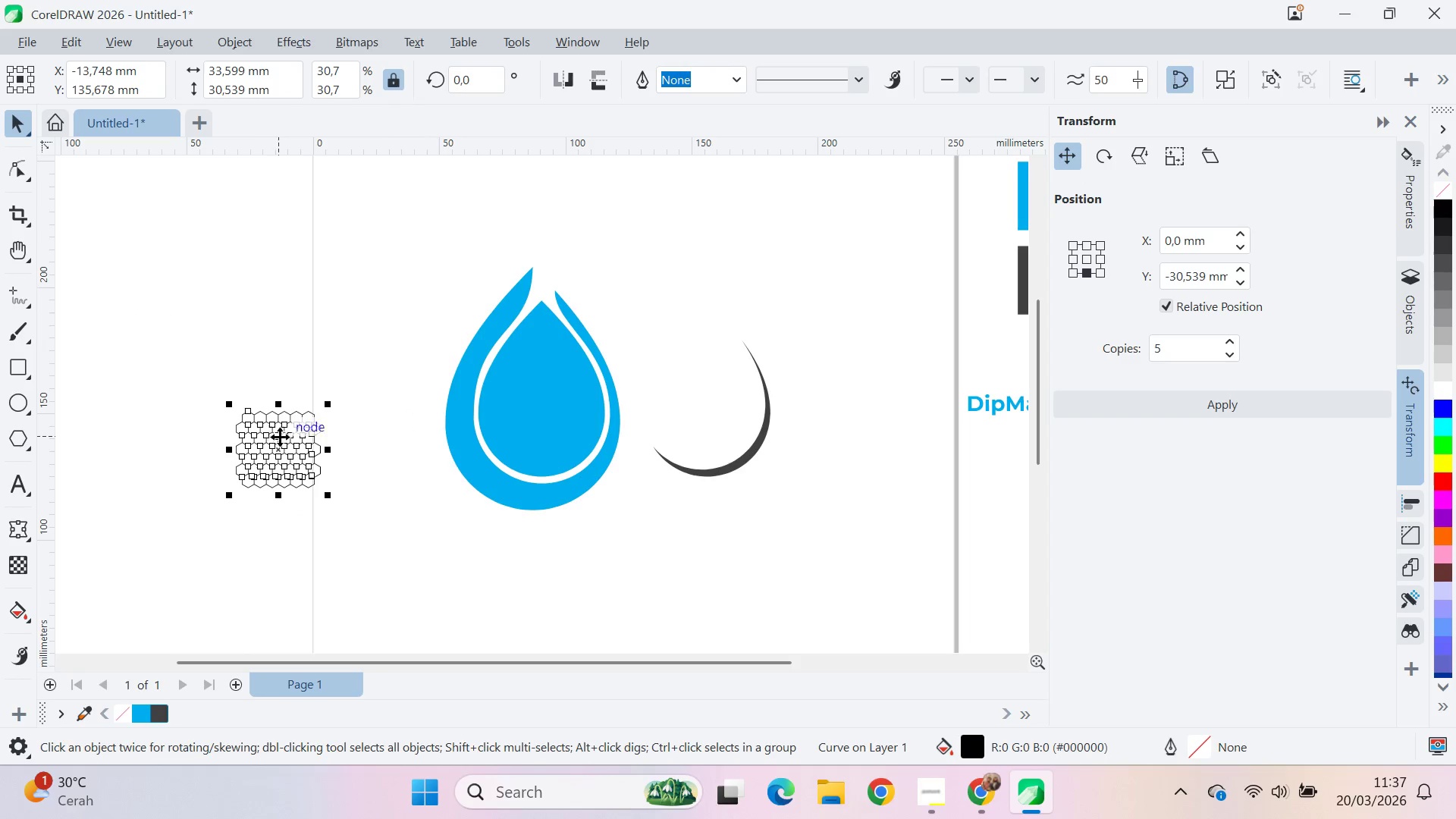 
key(Shift+ShiftLeft)
 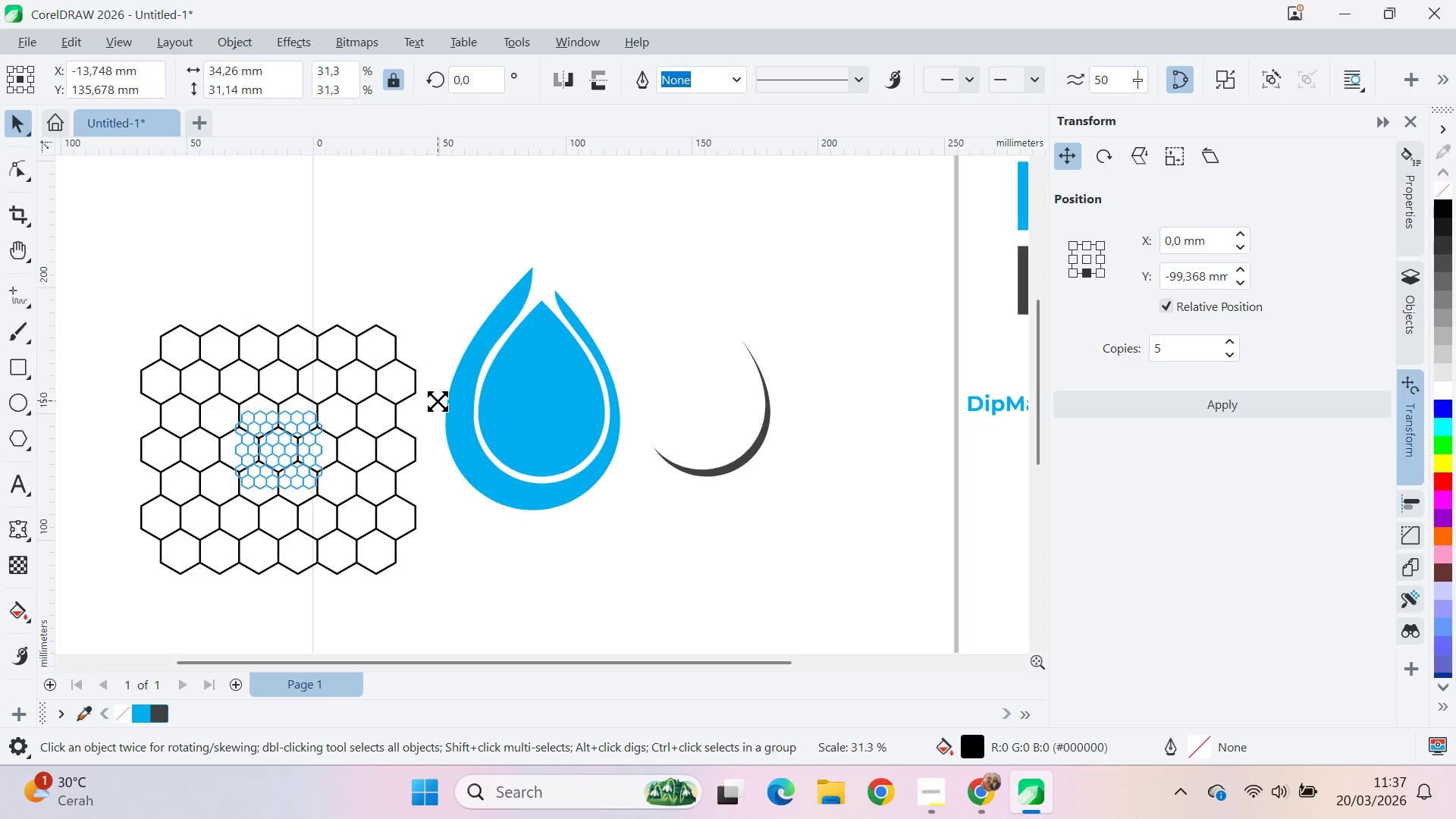 
key(Shift+ShiftLeft)
 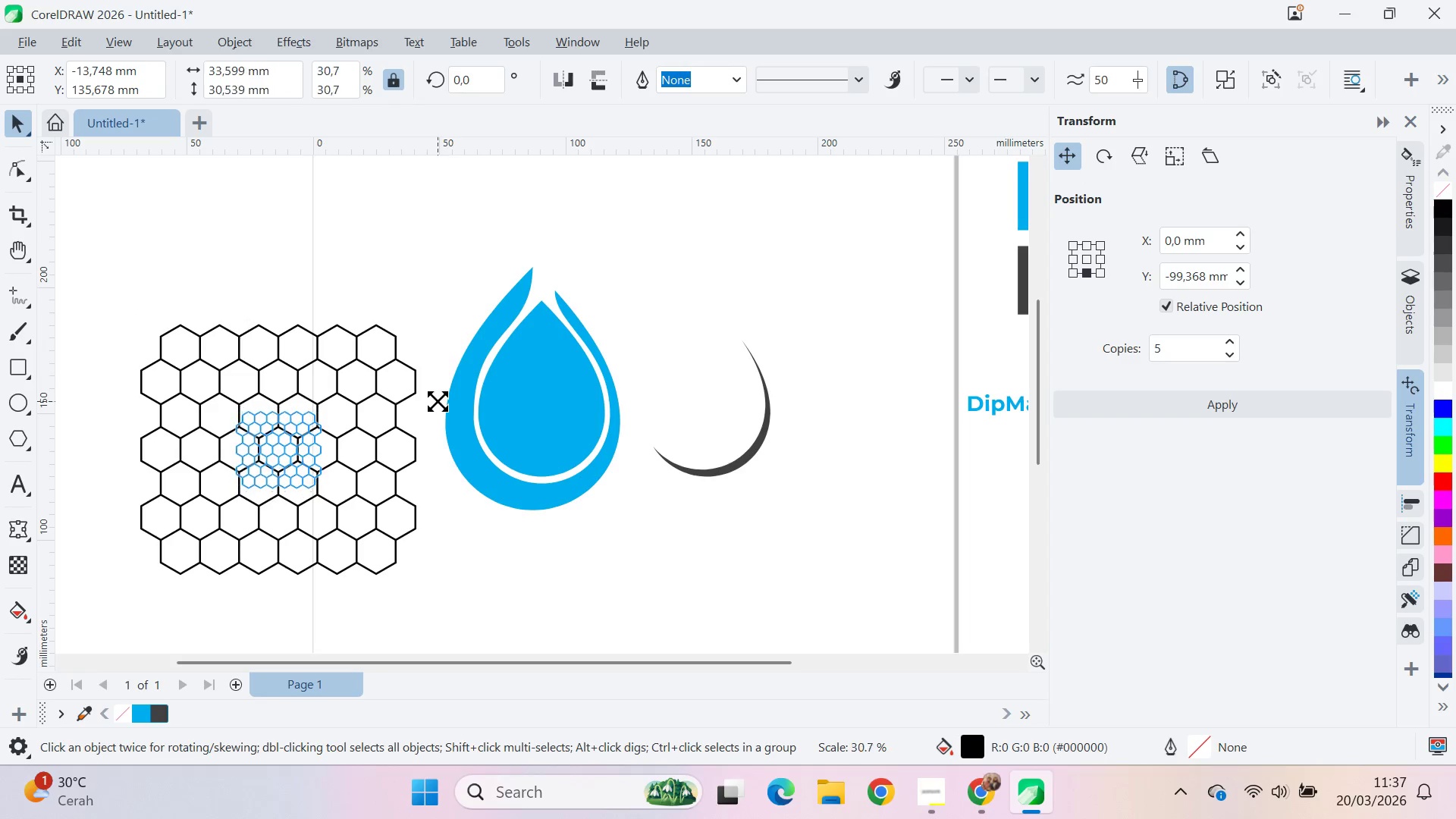 
key(Shift+ShiftLeft)
 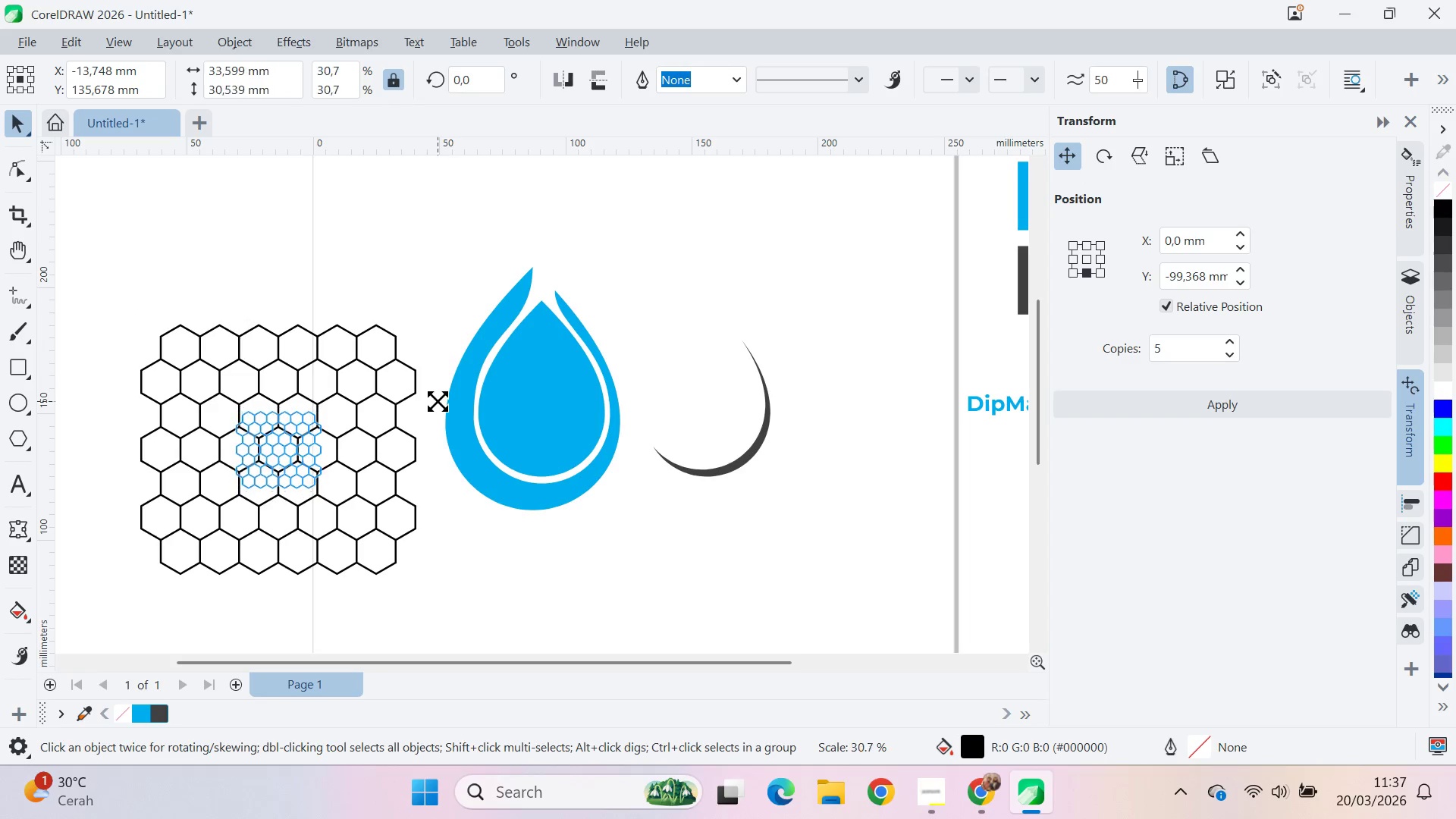 
key(Shift+ShiftLeft)
 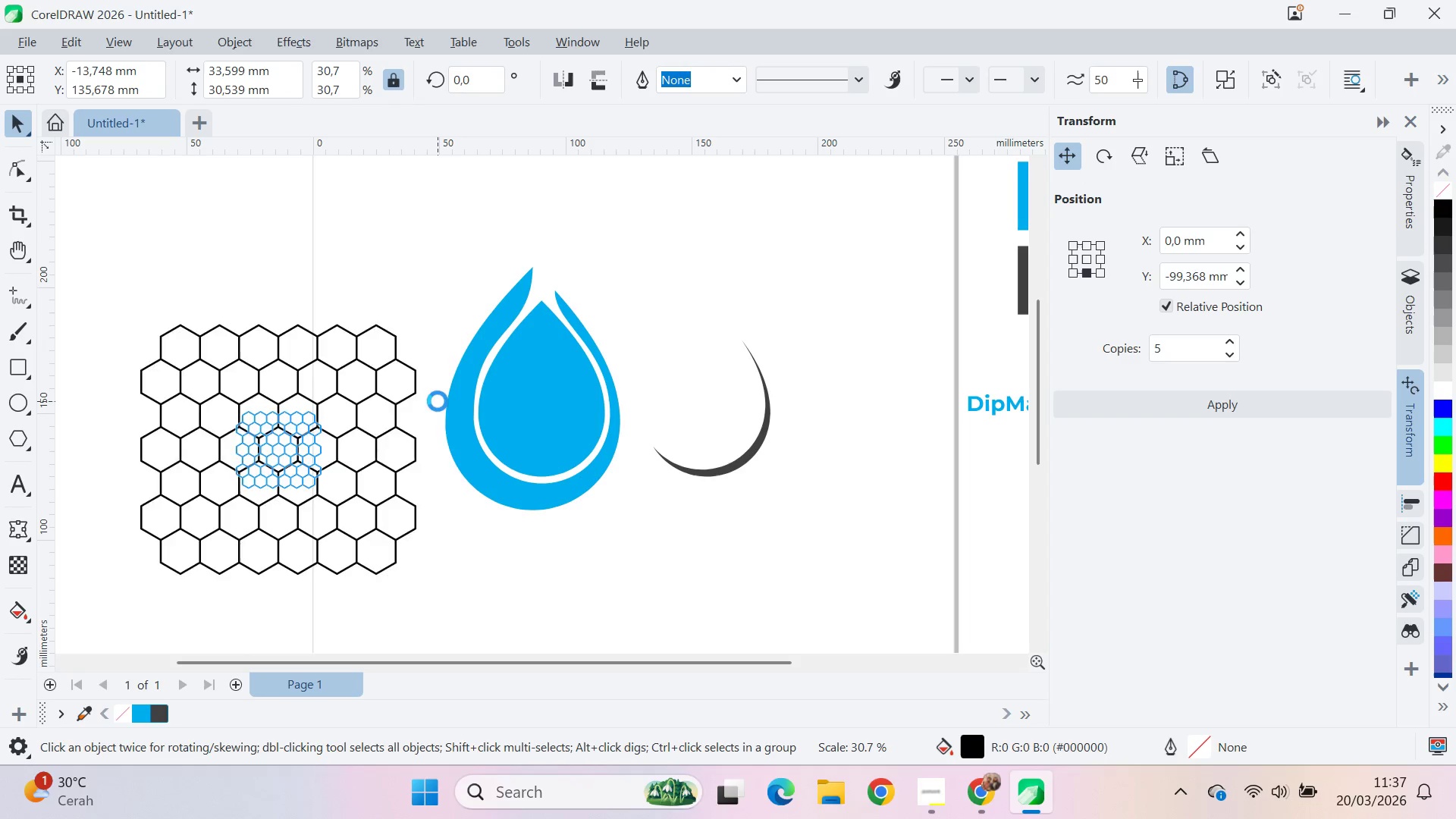 
key(Shift+ShiftLeft)
 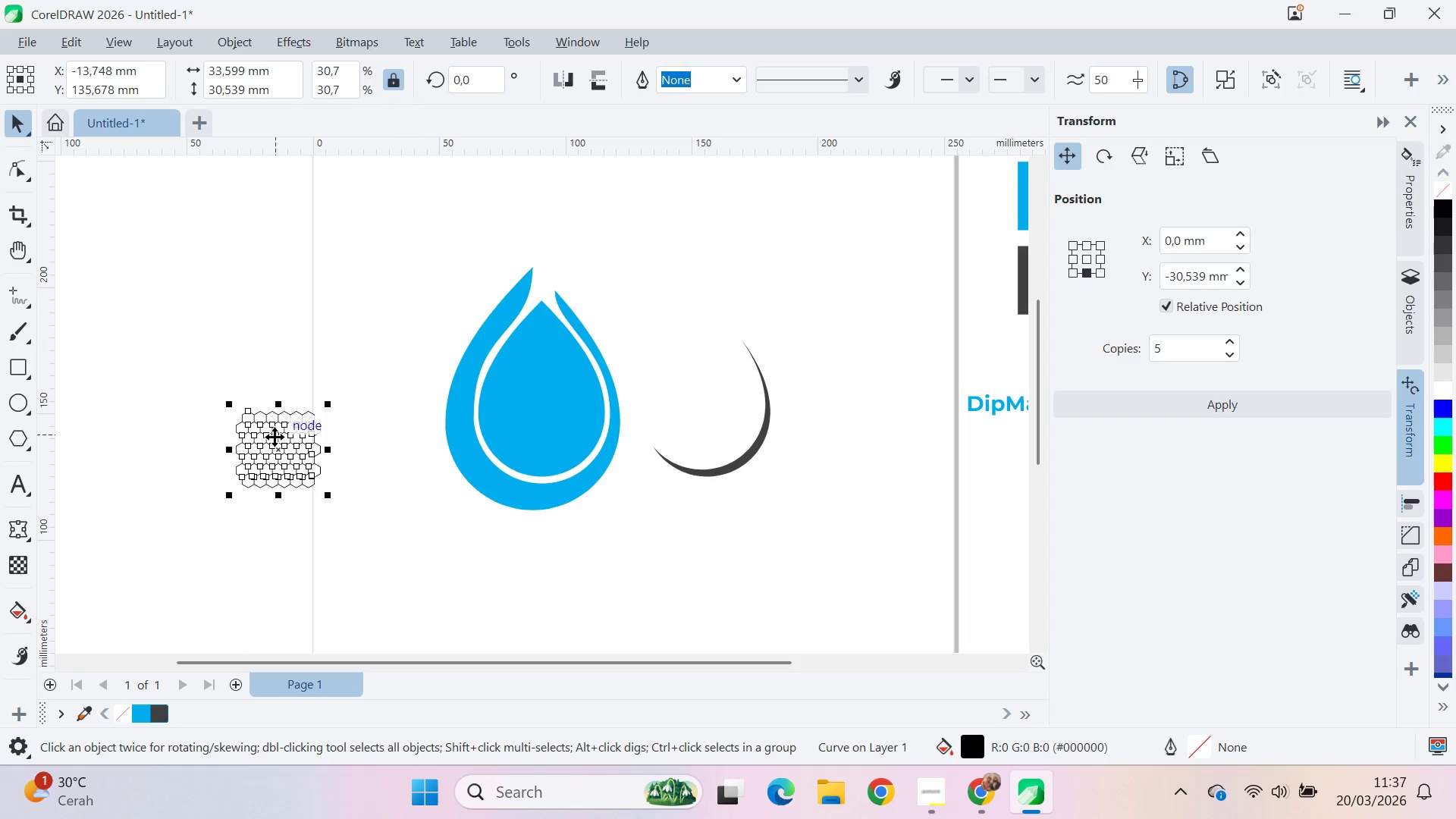 
left_click_drag(start_coordinate=[282, 438], to_coordinate=[224, 297])
 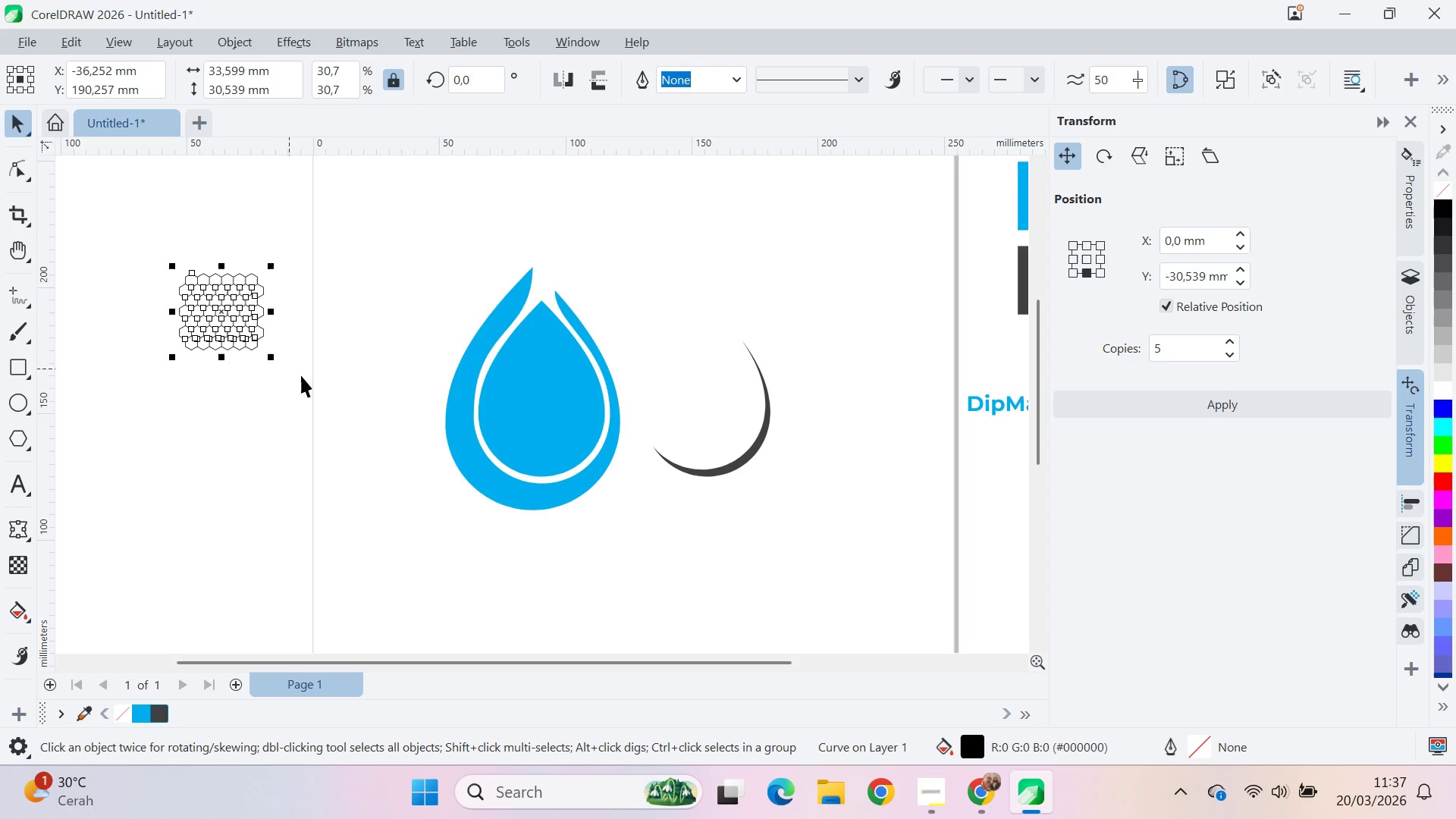 
hold_key(key=ShiftLeft, duration=1.36)
left_click_drag(start_coordinate=[271, 359], to_coordinate=[325, 412])
 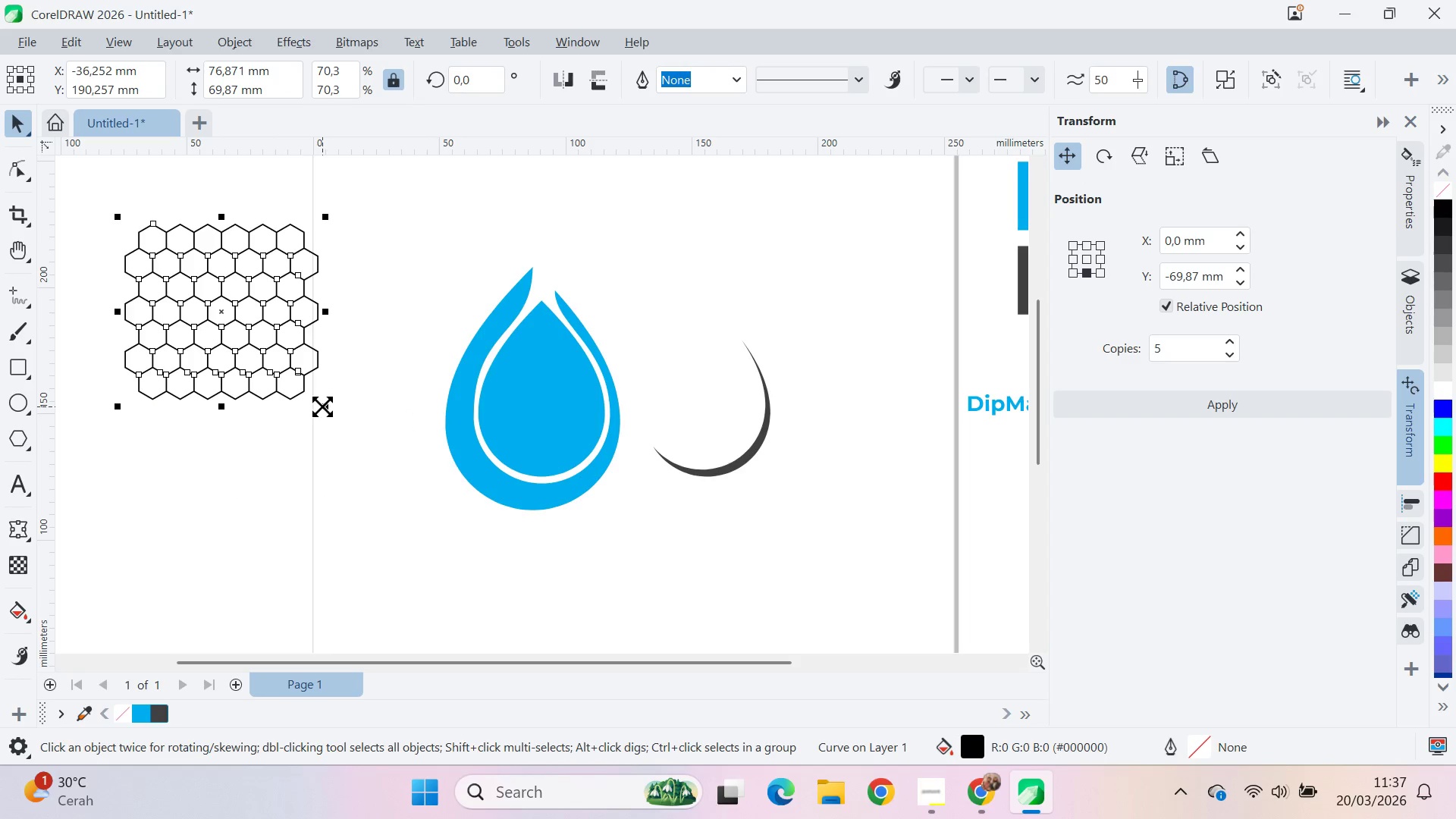 
hold_key(key=ShiftLeft, duration=0.81)
left_click_drag(start_coordinate=[323, 408], to_coordinate=[306, 402])
 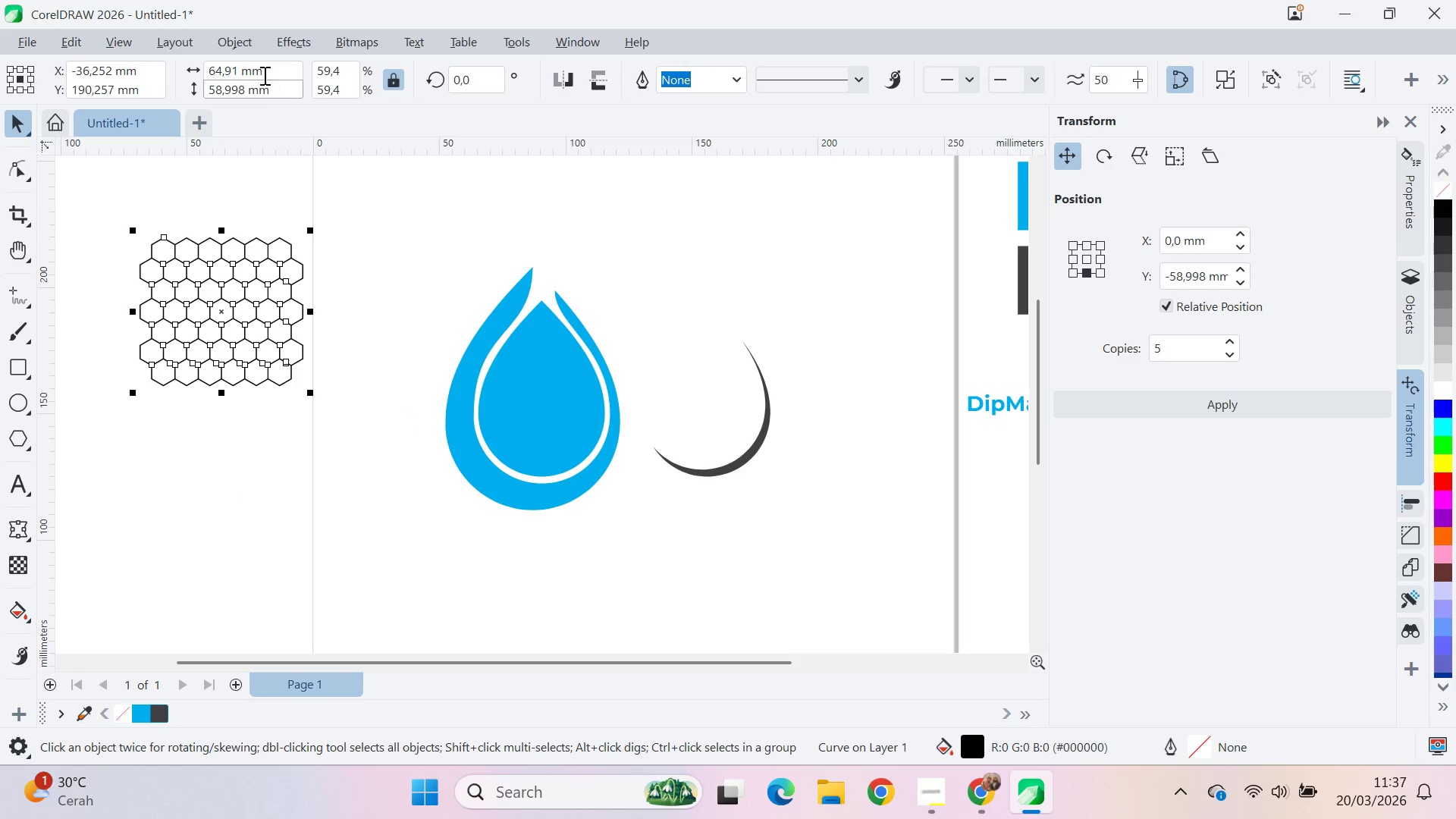 
left_click([238, 44])
 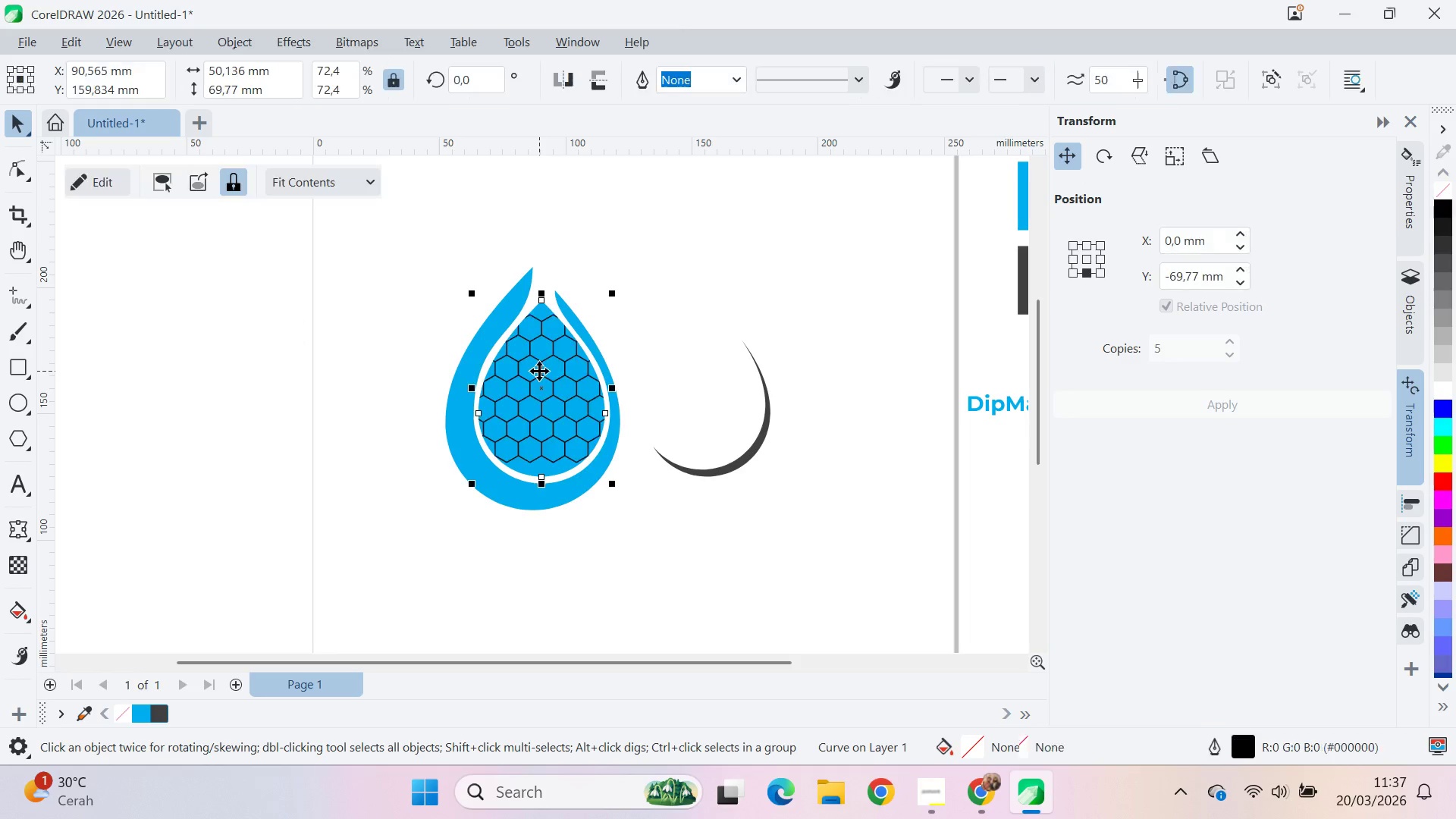 
double_click([510, 291])
 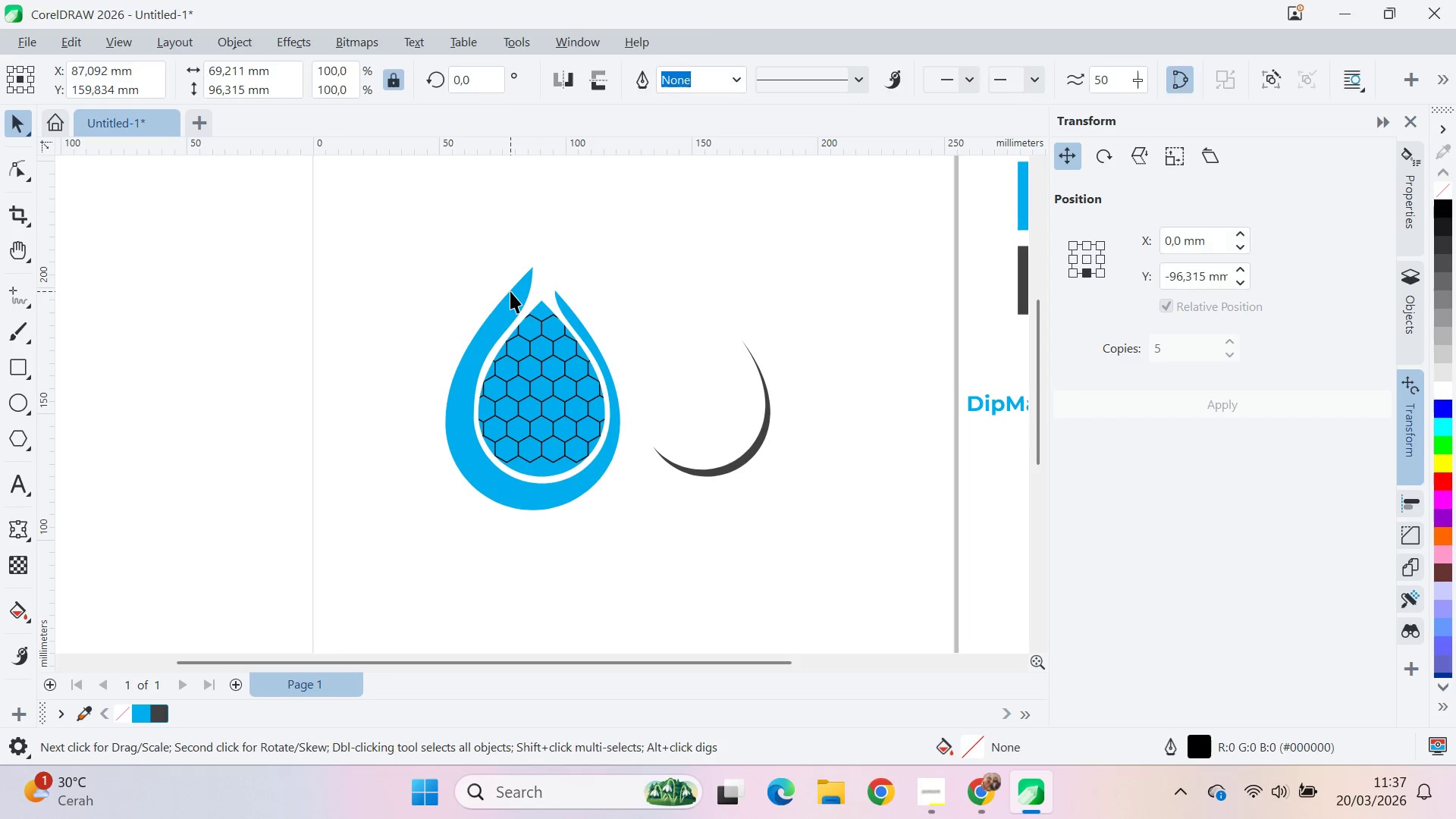 
triple_click([510, 291])
 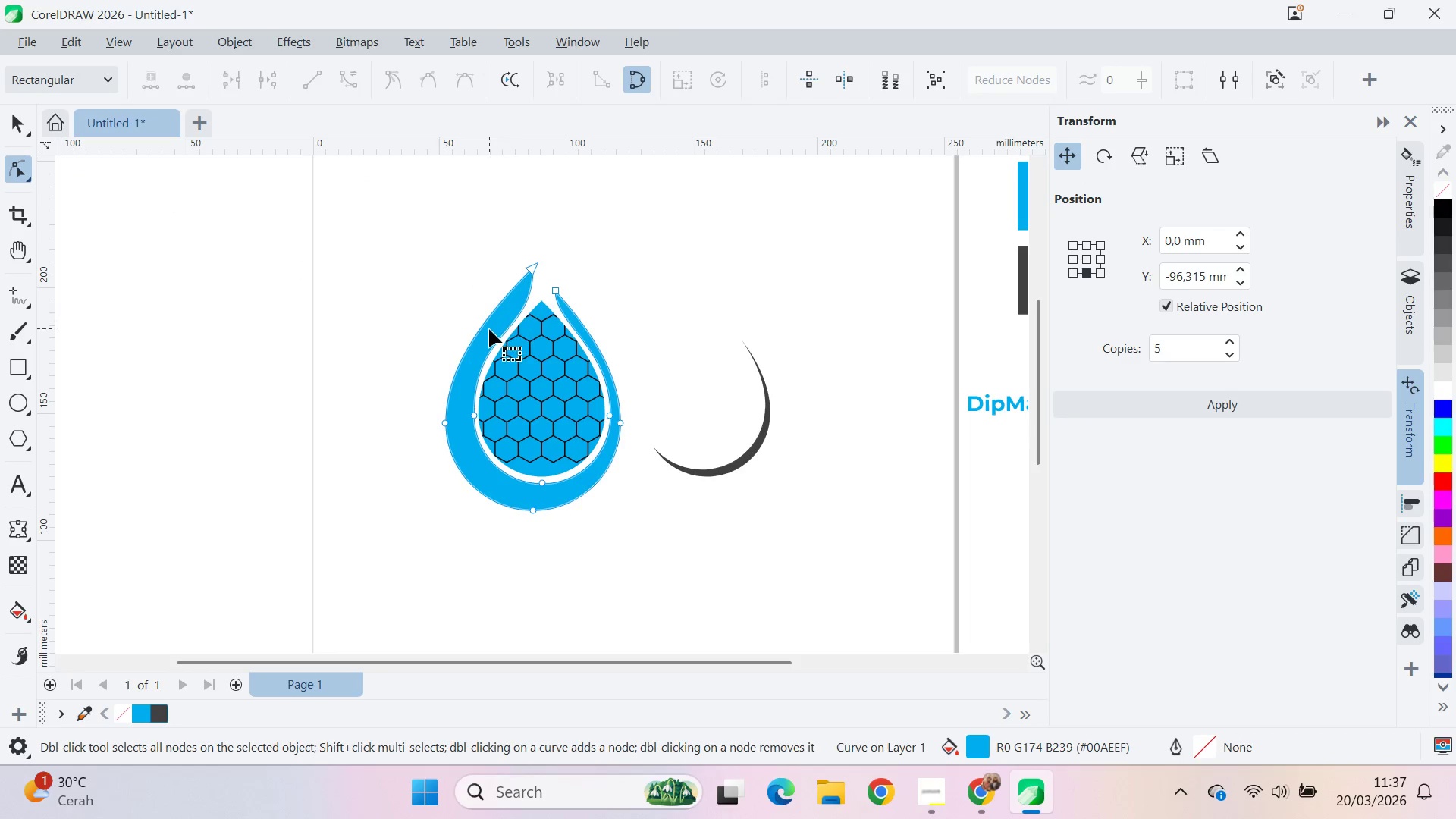 
scroll: coordinate [493, 344], scroll_direction: up, amount: 7.0
 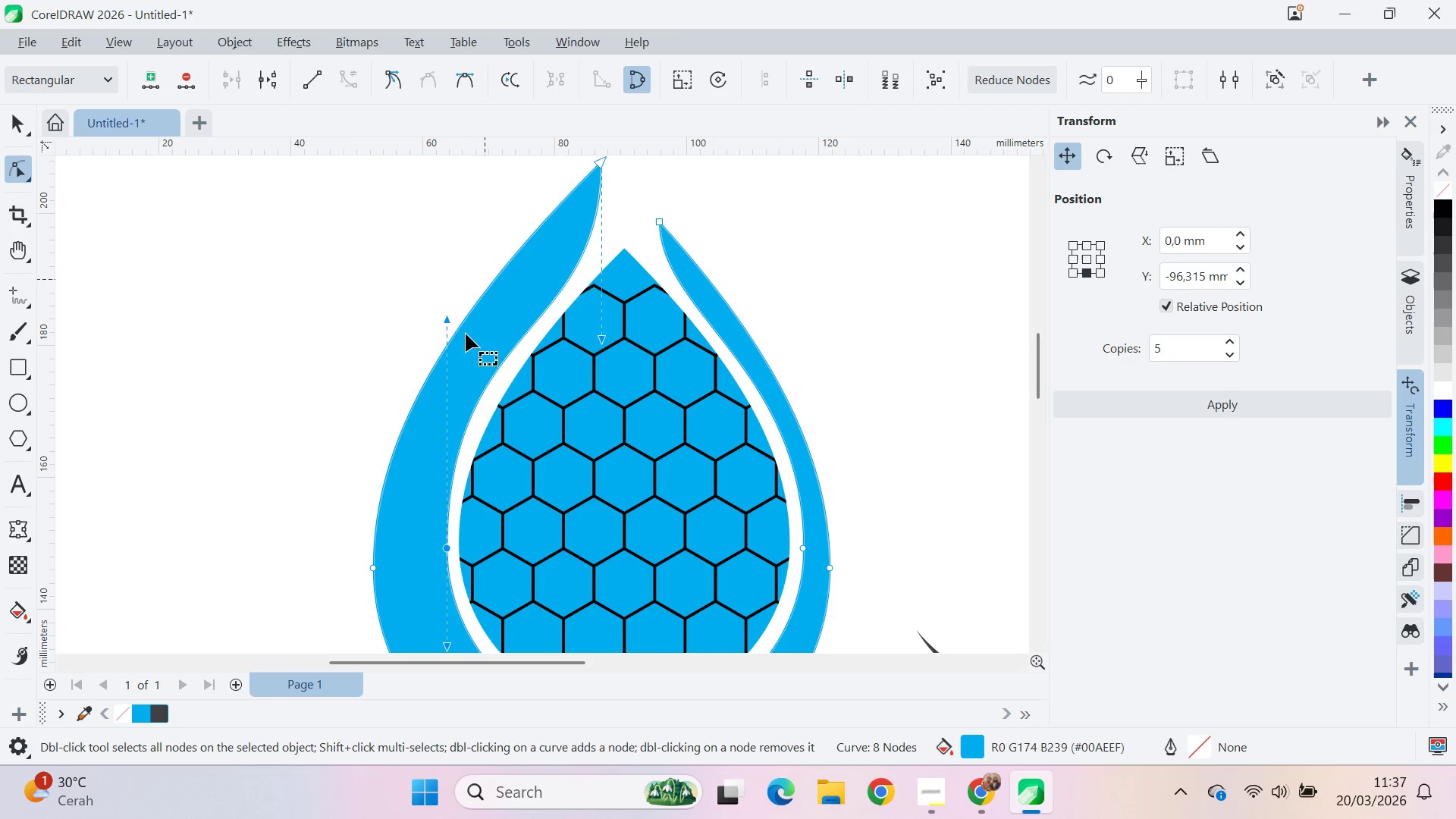 
left_click_drag(start_coordinate=[446, 315], to_coordinate=[444, 338])
 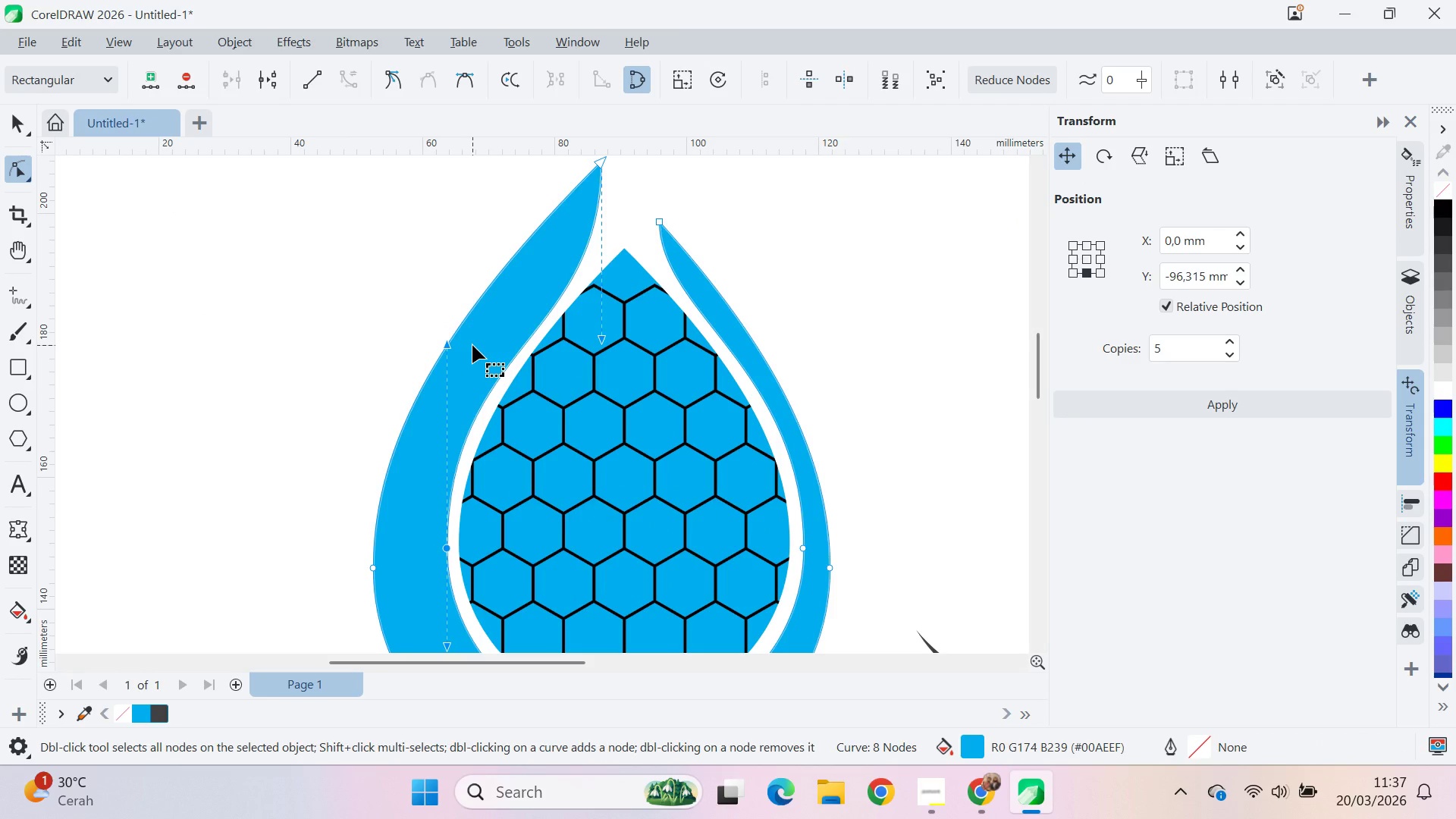 
hold_key(key=ShiftLeft, duration=0.86)
 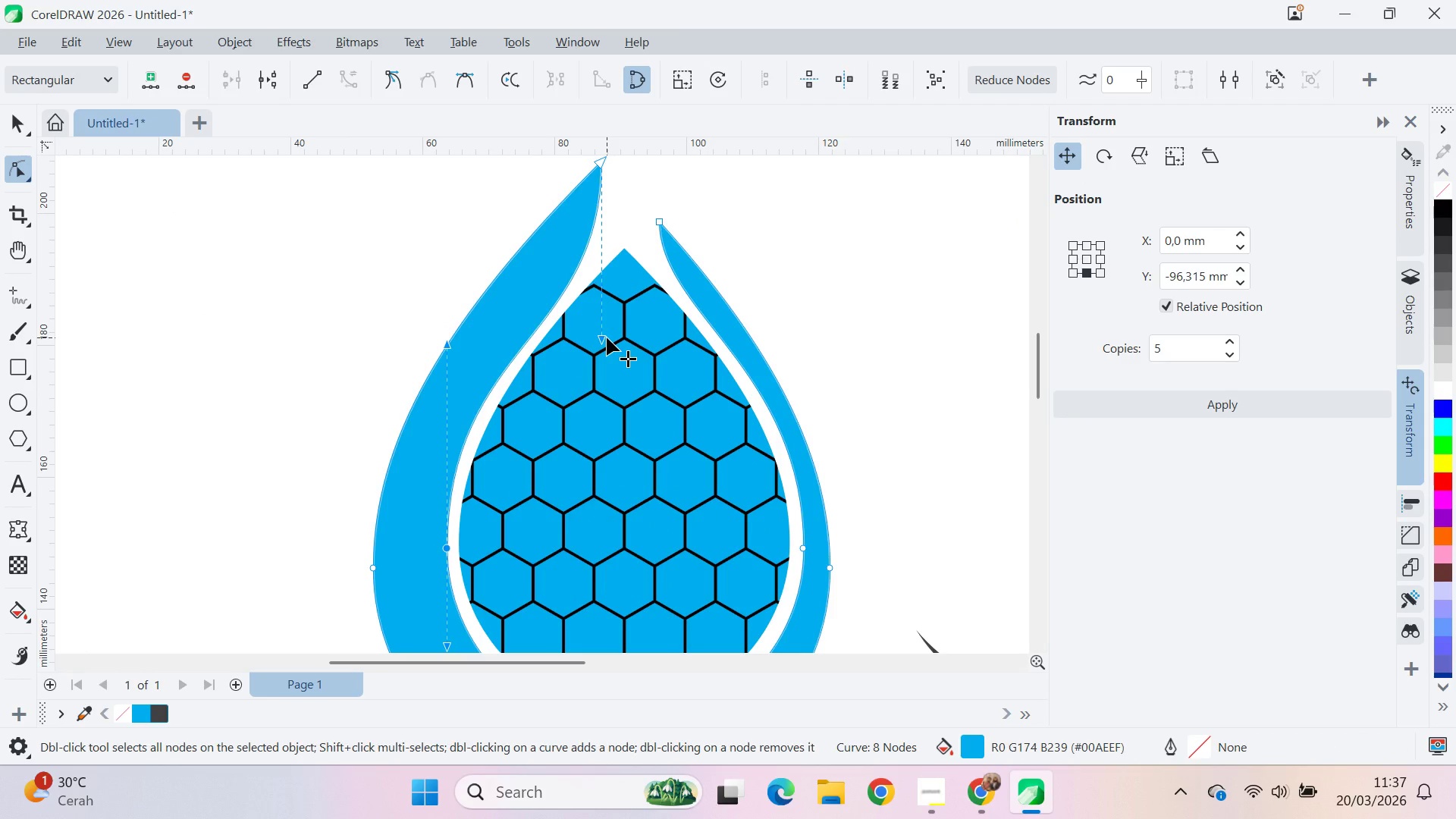 
hold_key(key=ShiftLeft, duration=0.69)
left_click_drag(start_coordinate=[603, 338], to_coordinate=[603, 318])
 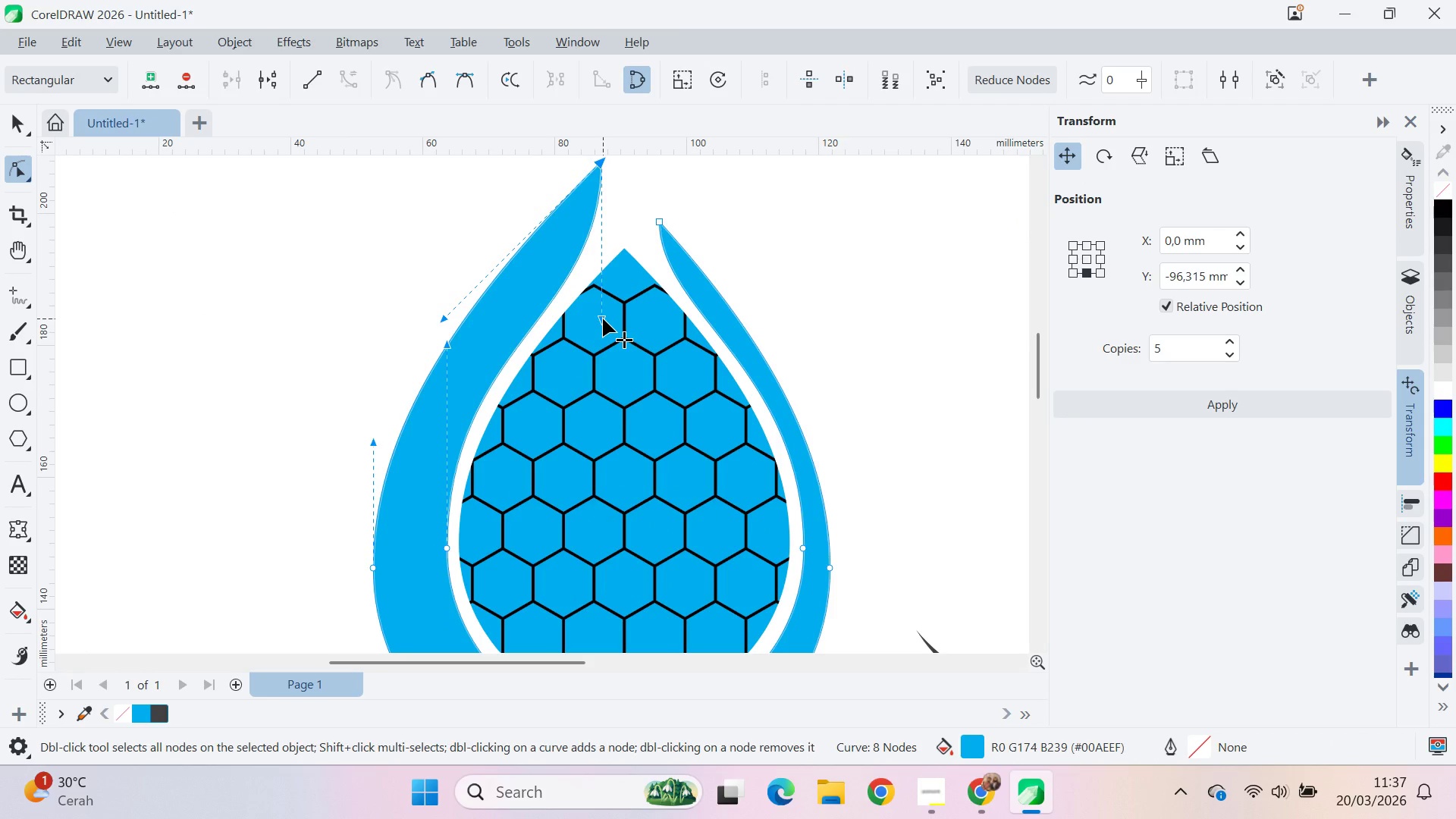 
left_click_drag(start_coordinate=[663, 221], to_coordinate=[641, 193])
 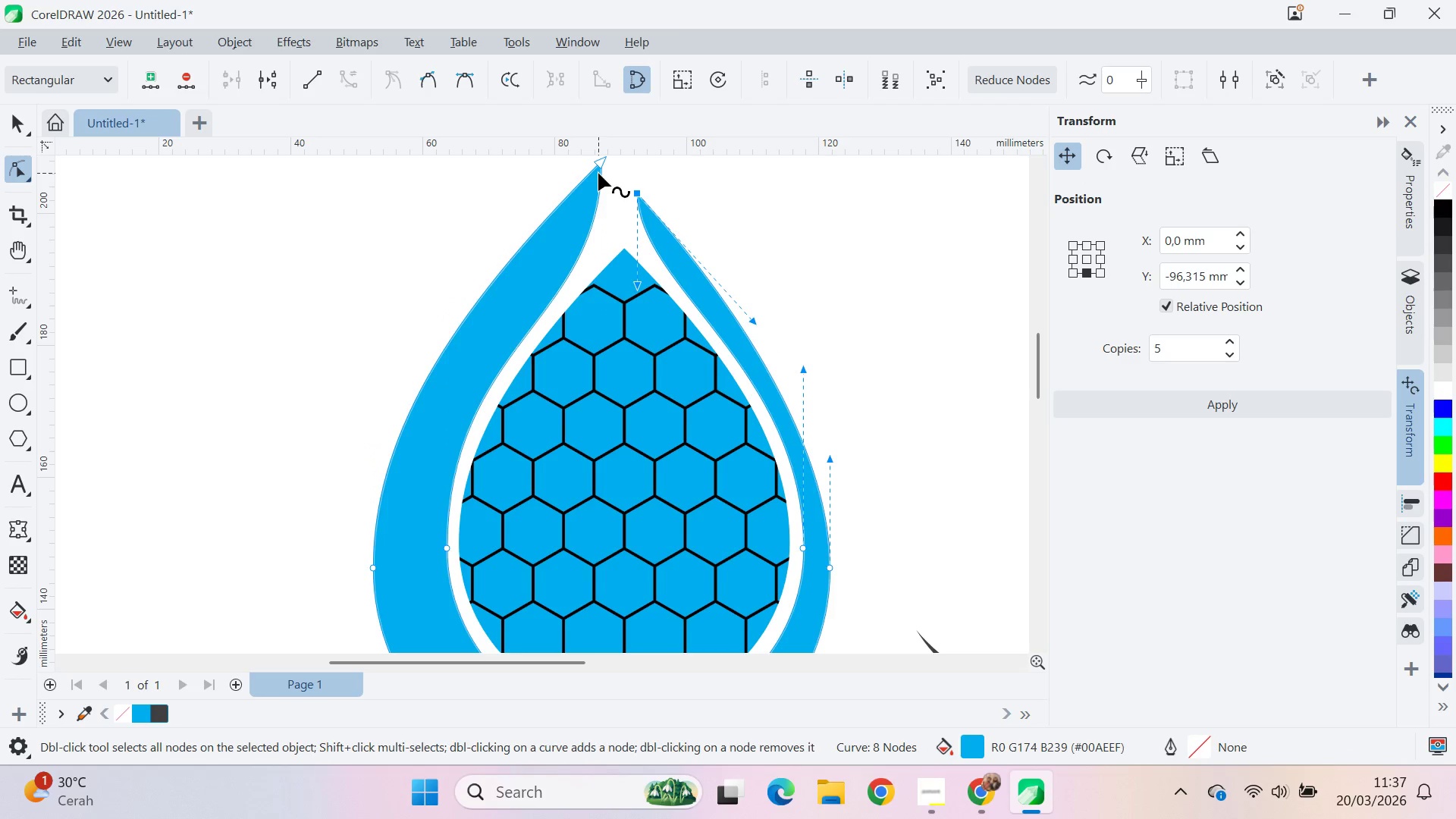 
left_click([746, 248])
 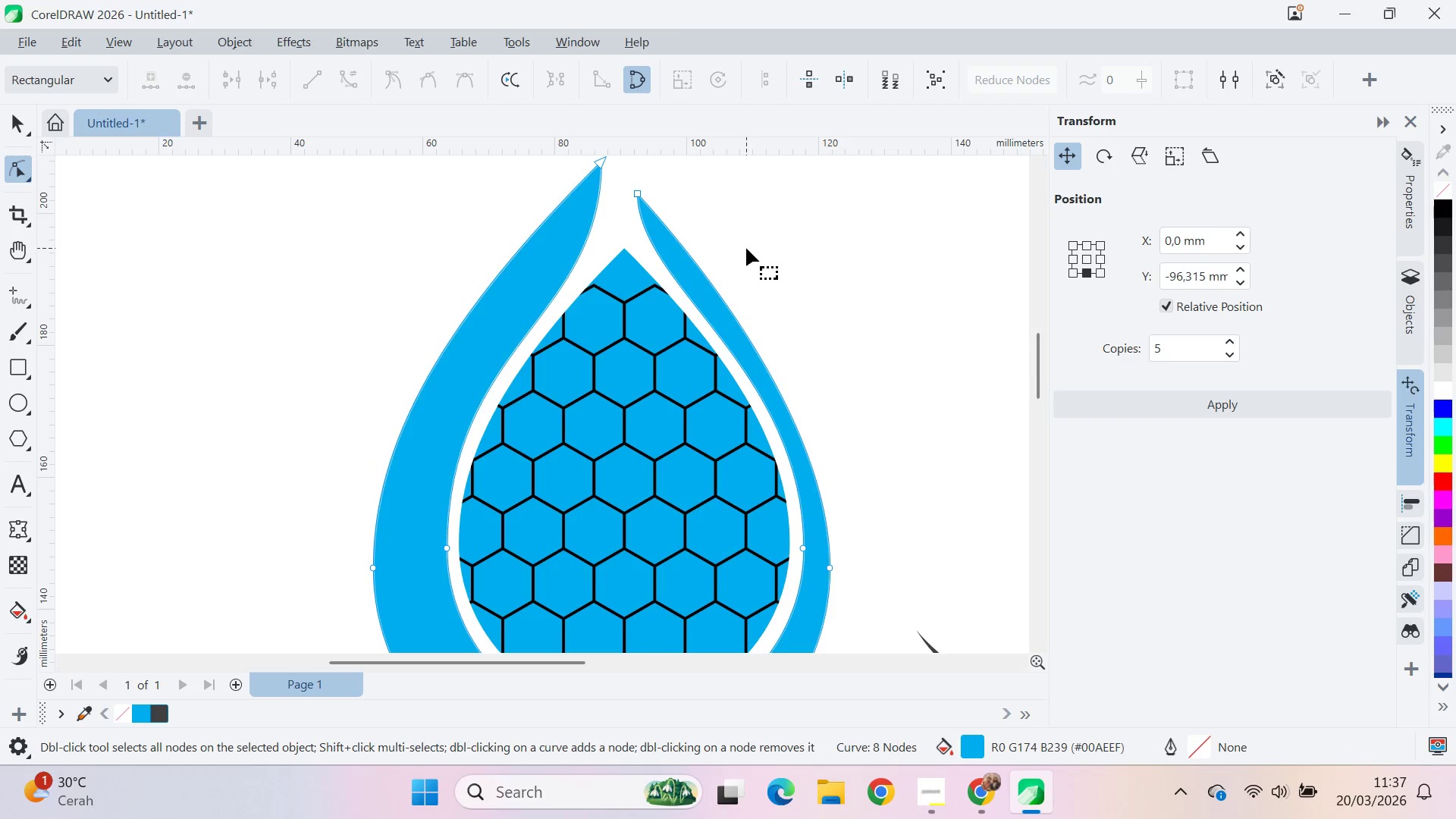 
type(qv)
 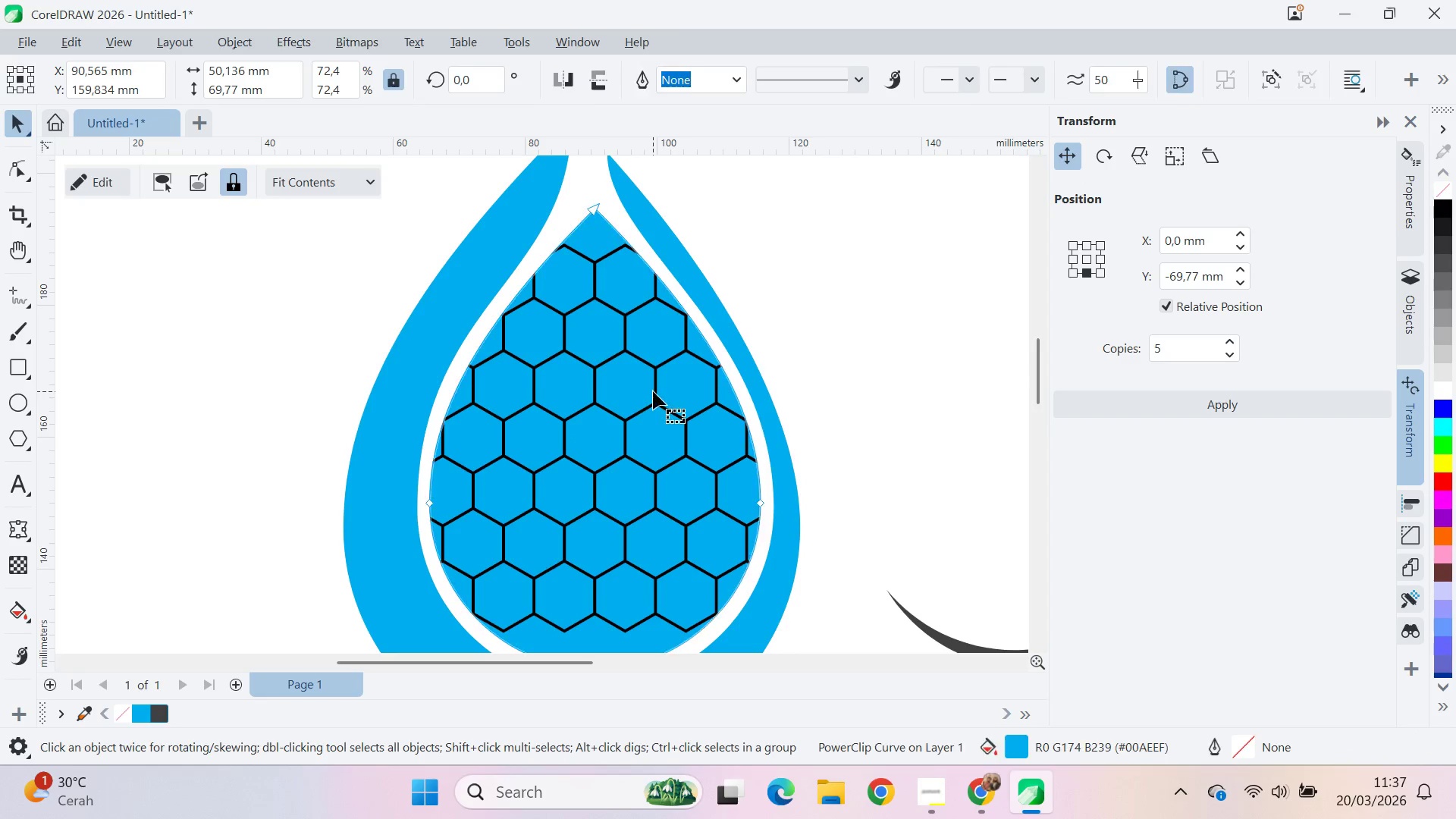 
left_click_drag(start_coordinate=[757, 253], to_coordinate=[738, 284])
 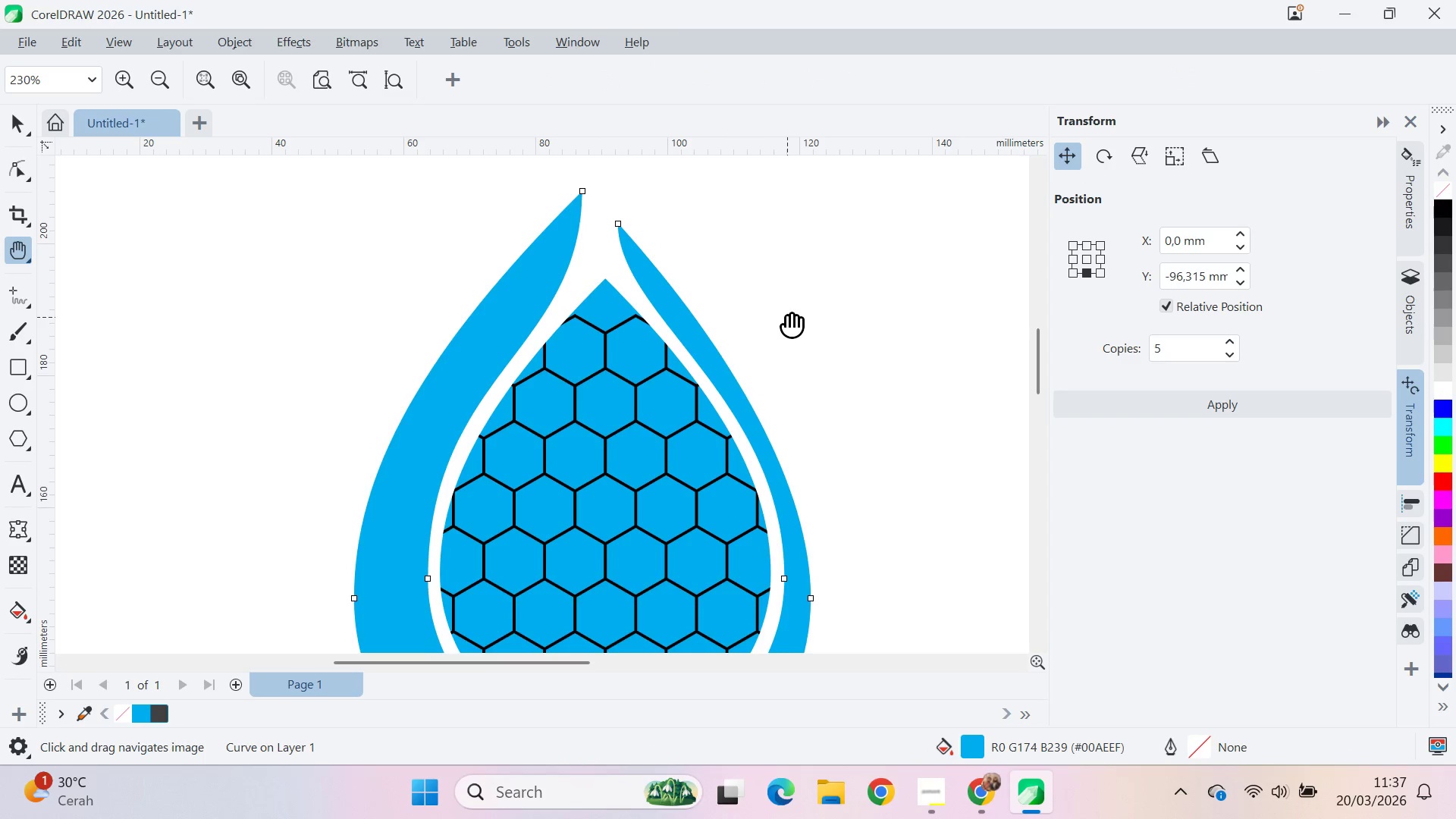 
left_click_drag(start_coordinate=[787, 317], to_coordinate=[777, 246])
 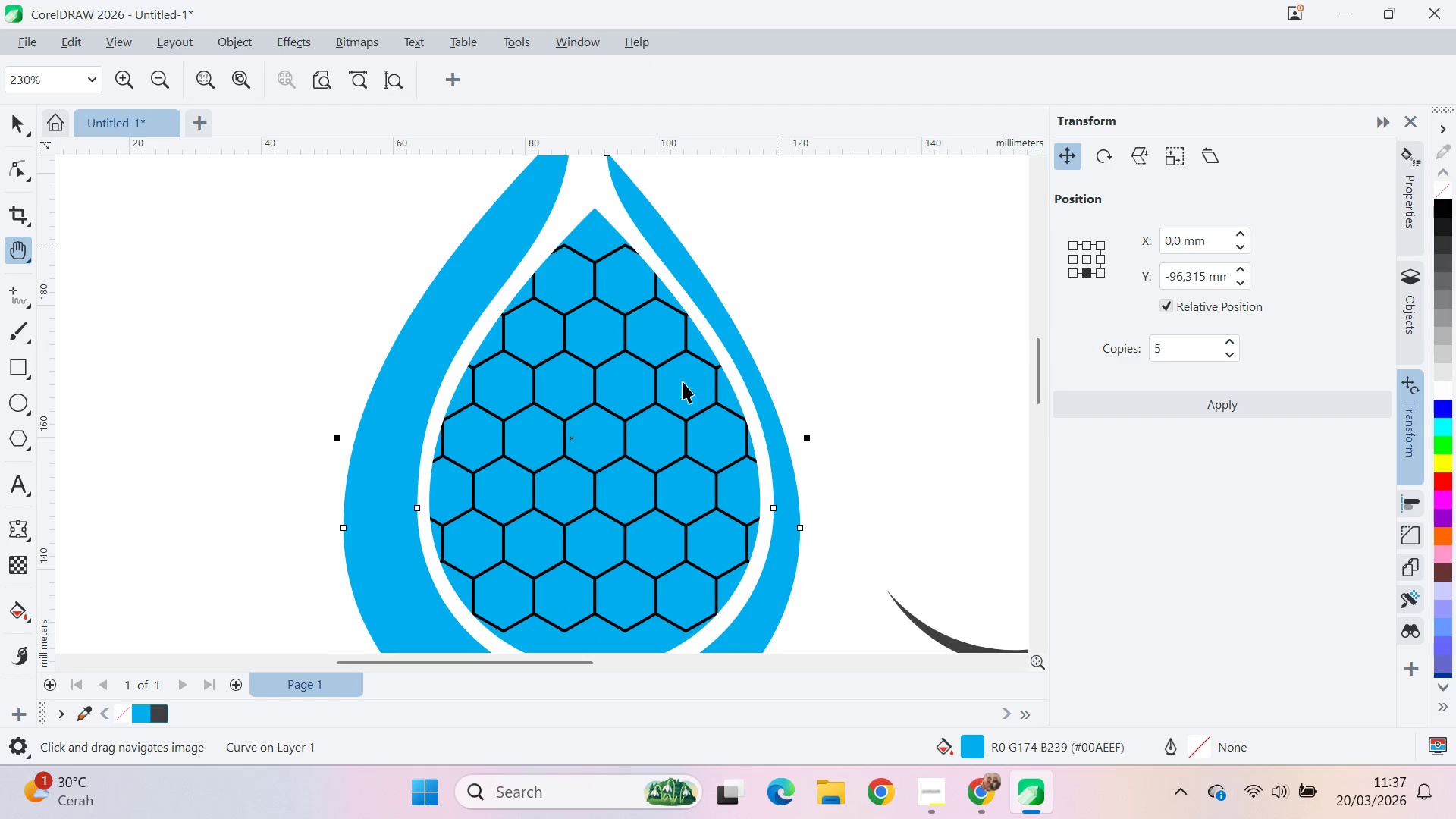 
left_click([653, 392])
 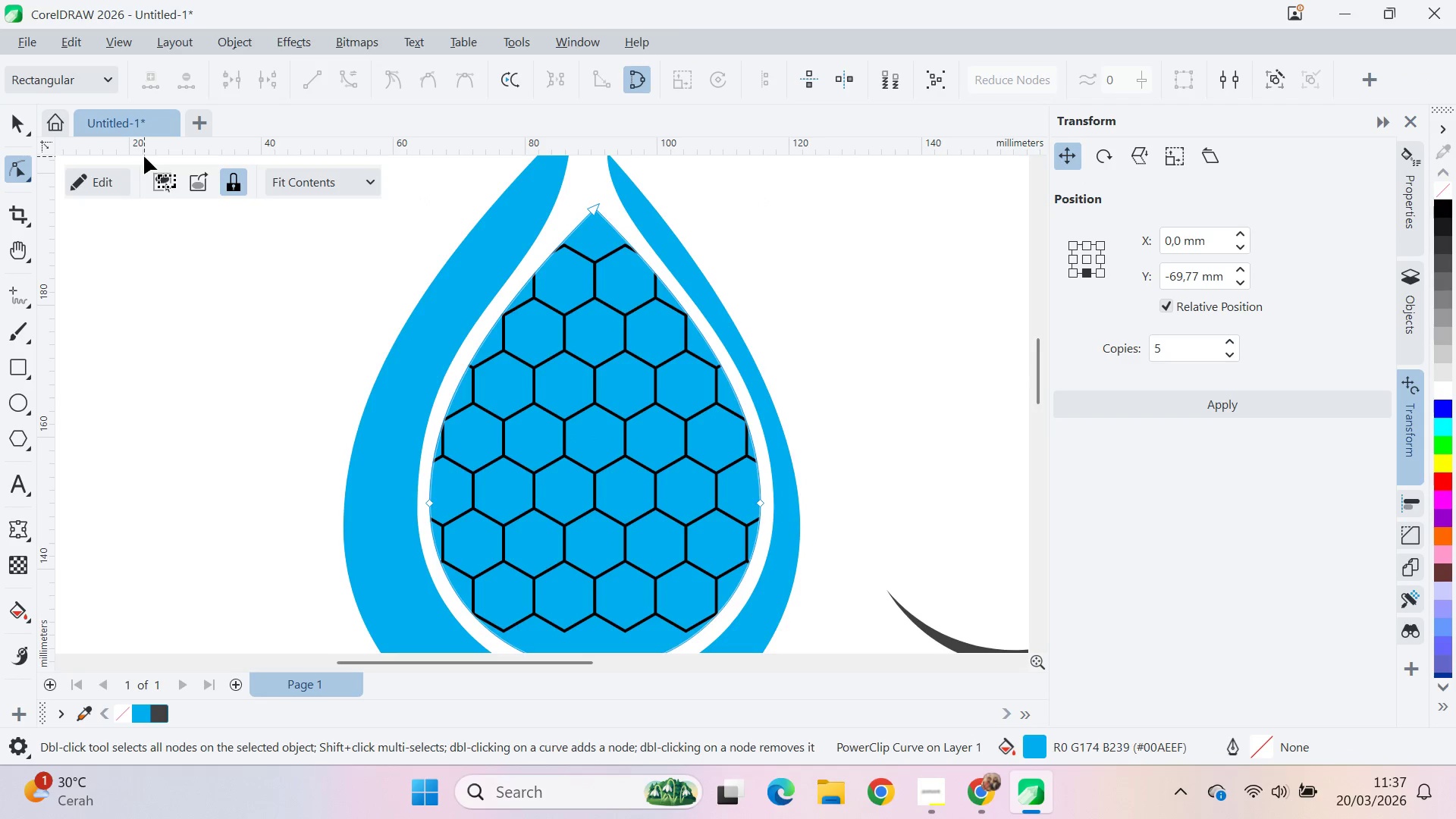 
left_click([95, 190])
 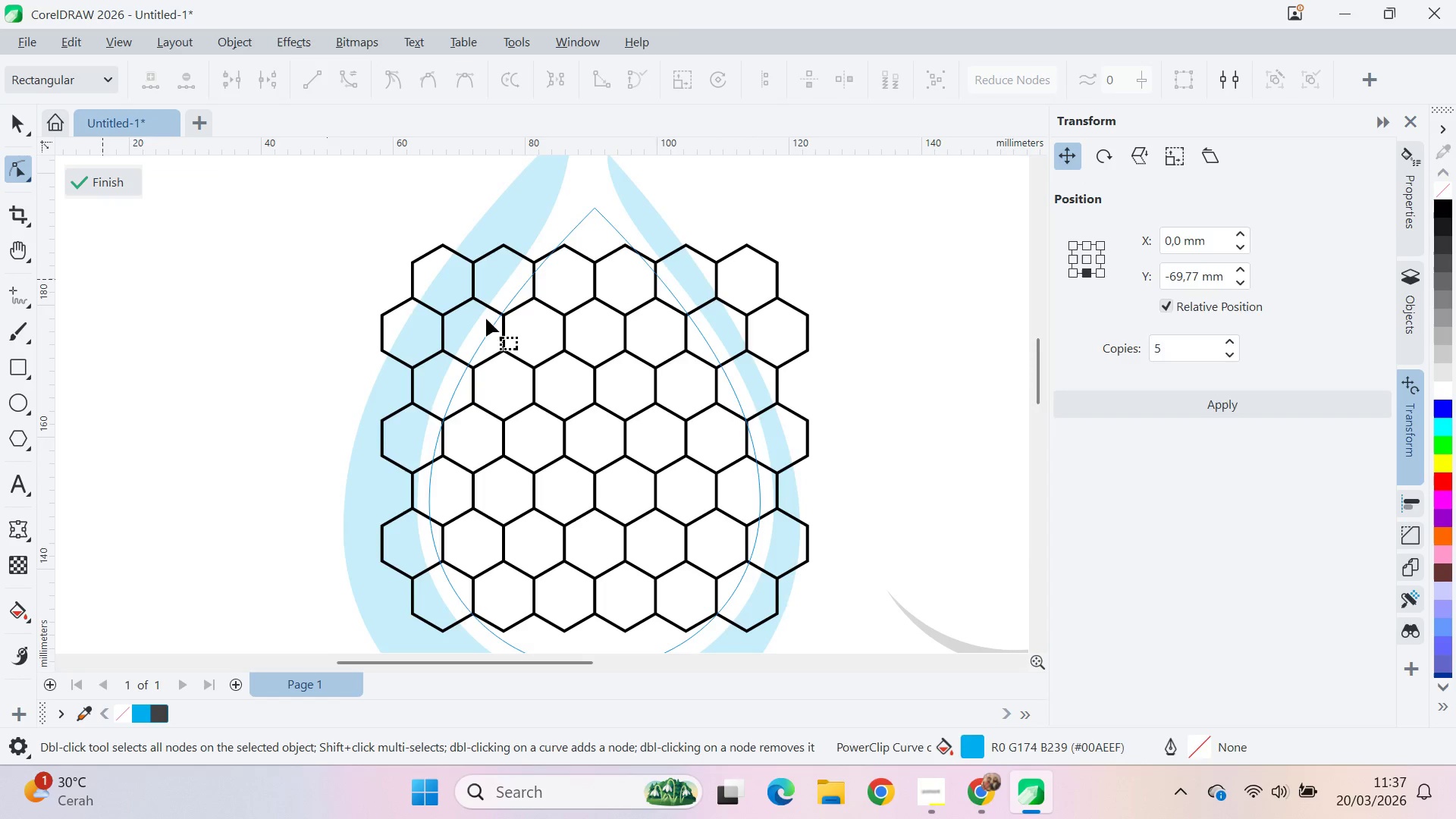 
left_click([708, 345])
 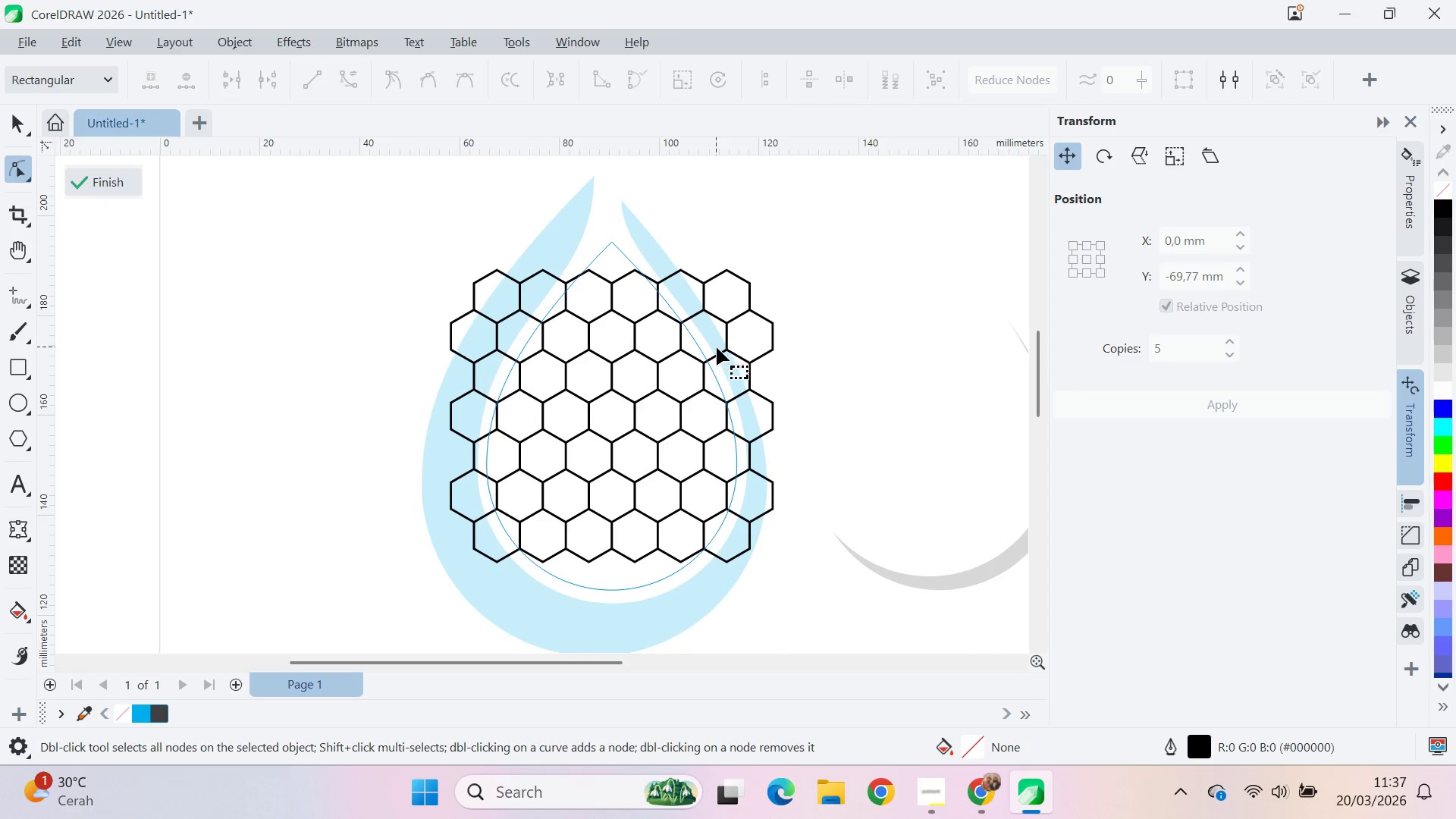 
scroll: coordinate [666, 348], scroll_direction: down, amount: 2.0
 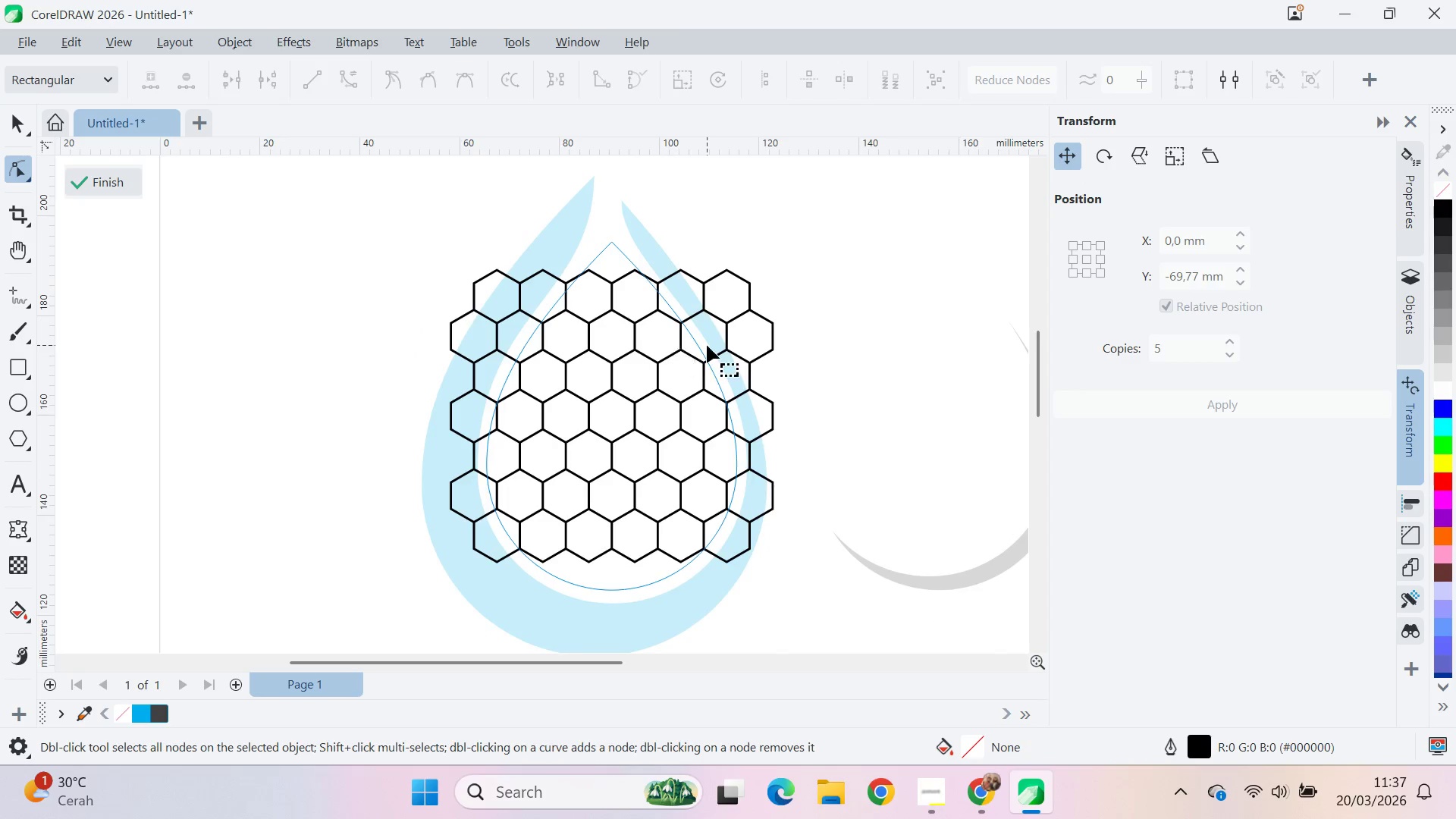 
double_click([719, 348])
 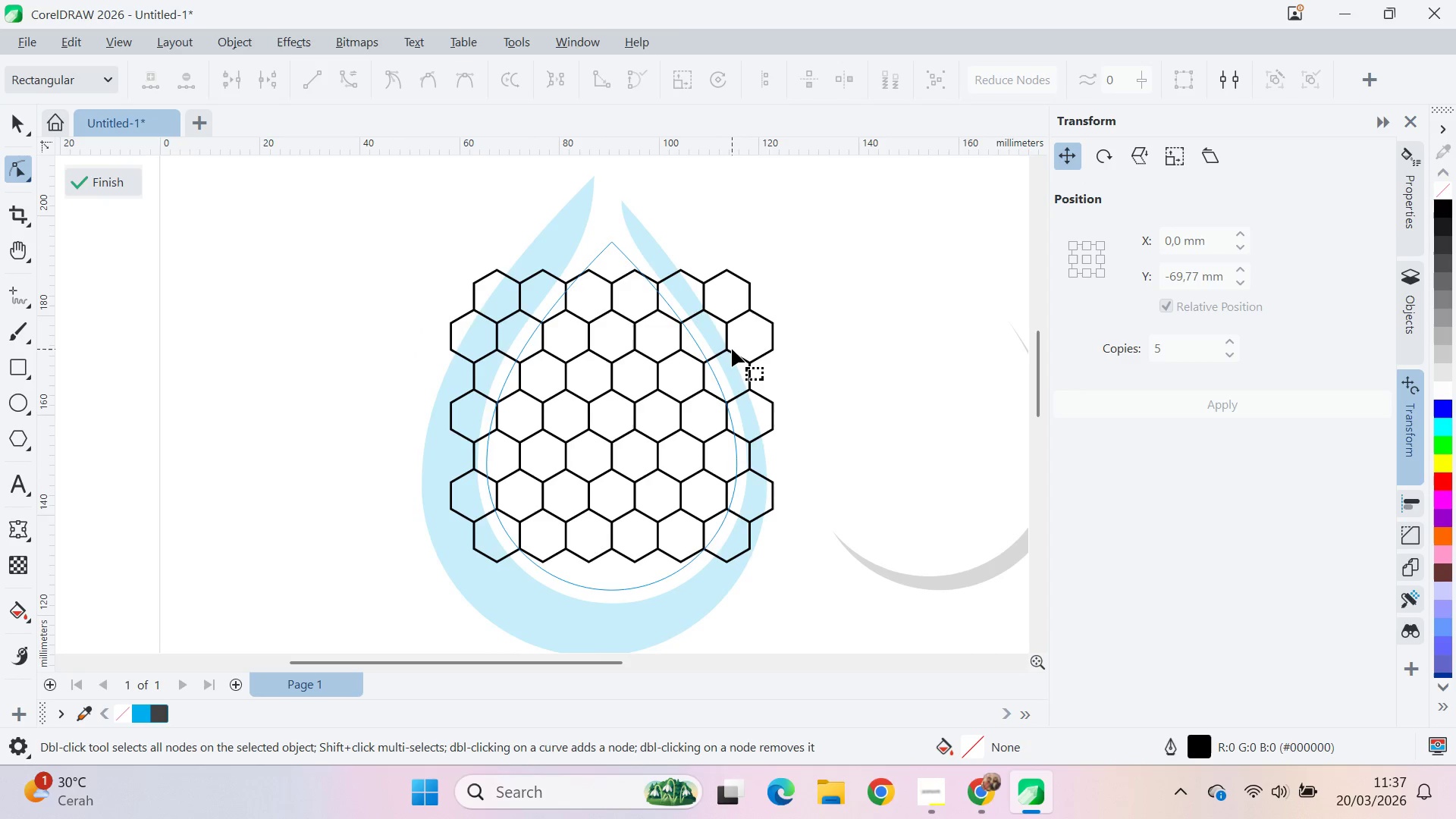 
triple_click([732, 349])
 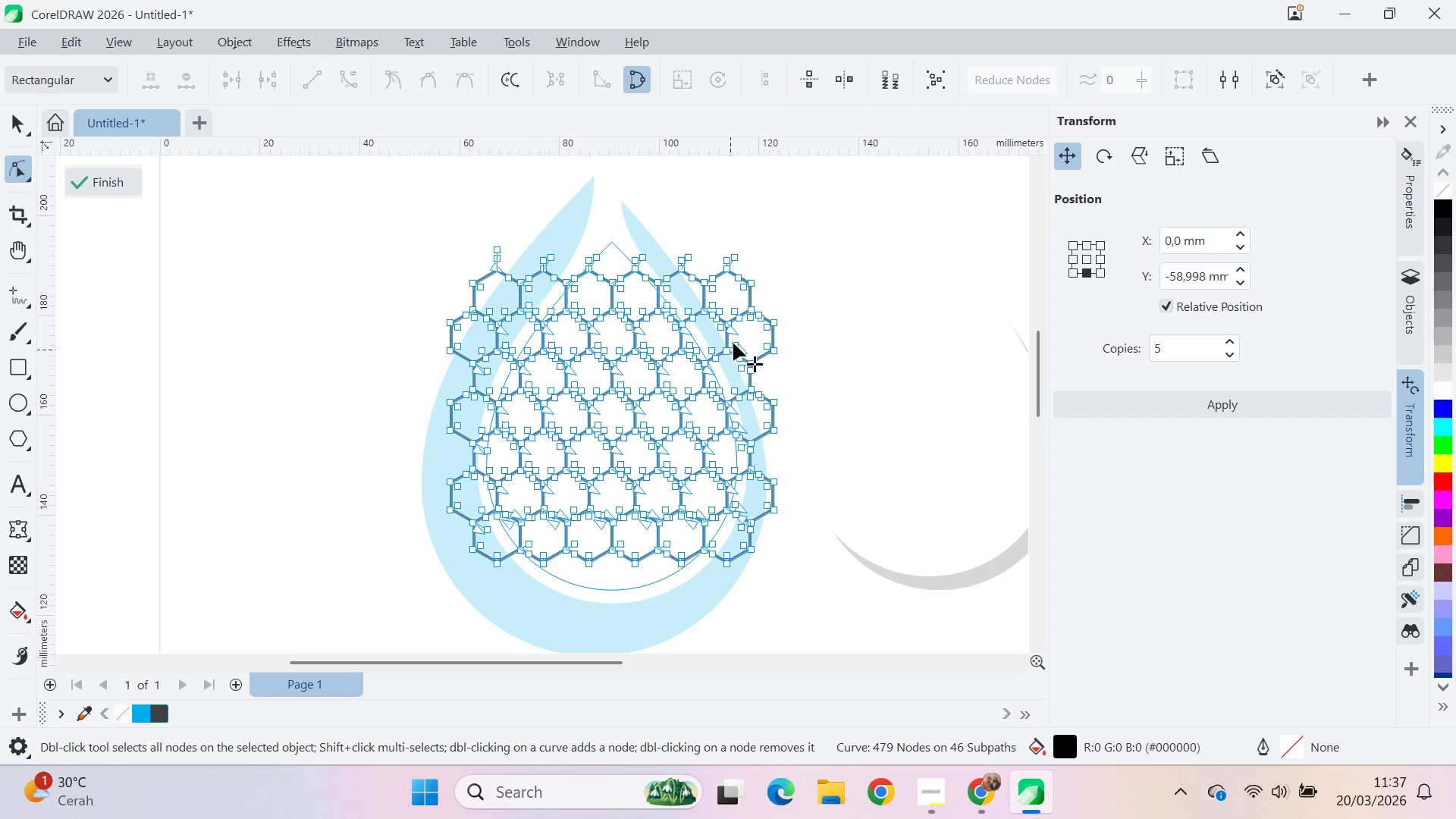 
key(Shift+ShiftLeft)
 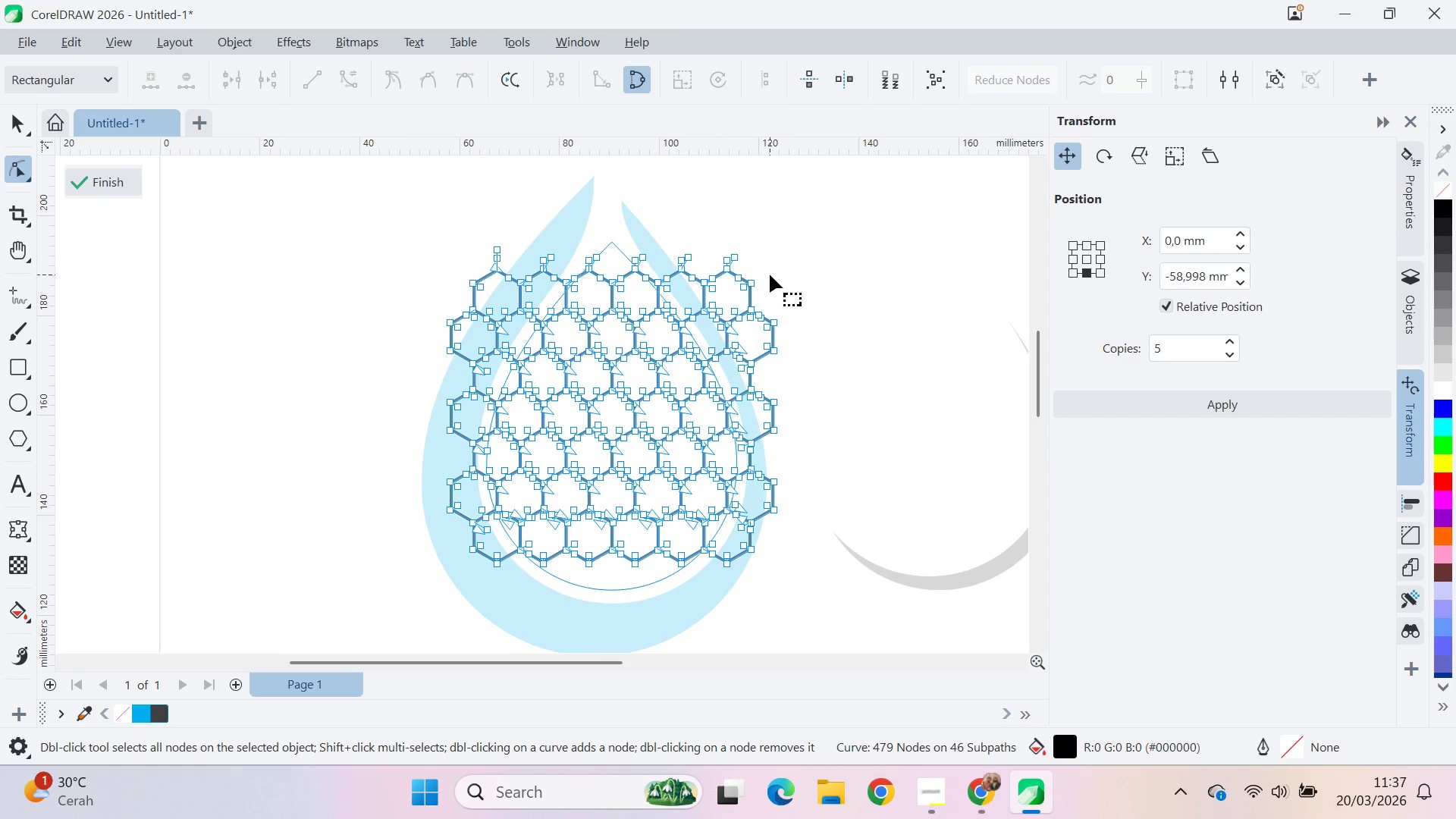 
key(V)
 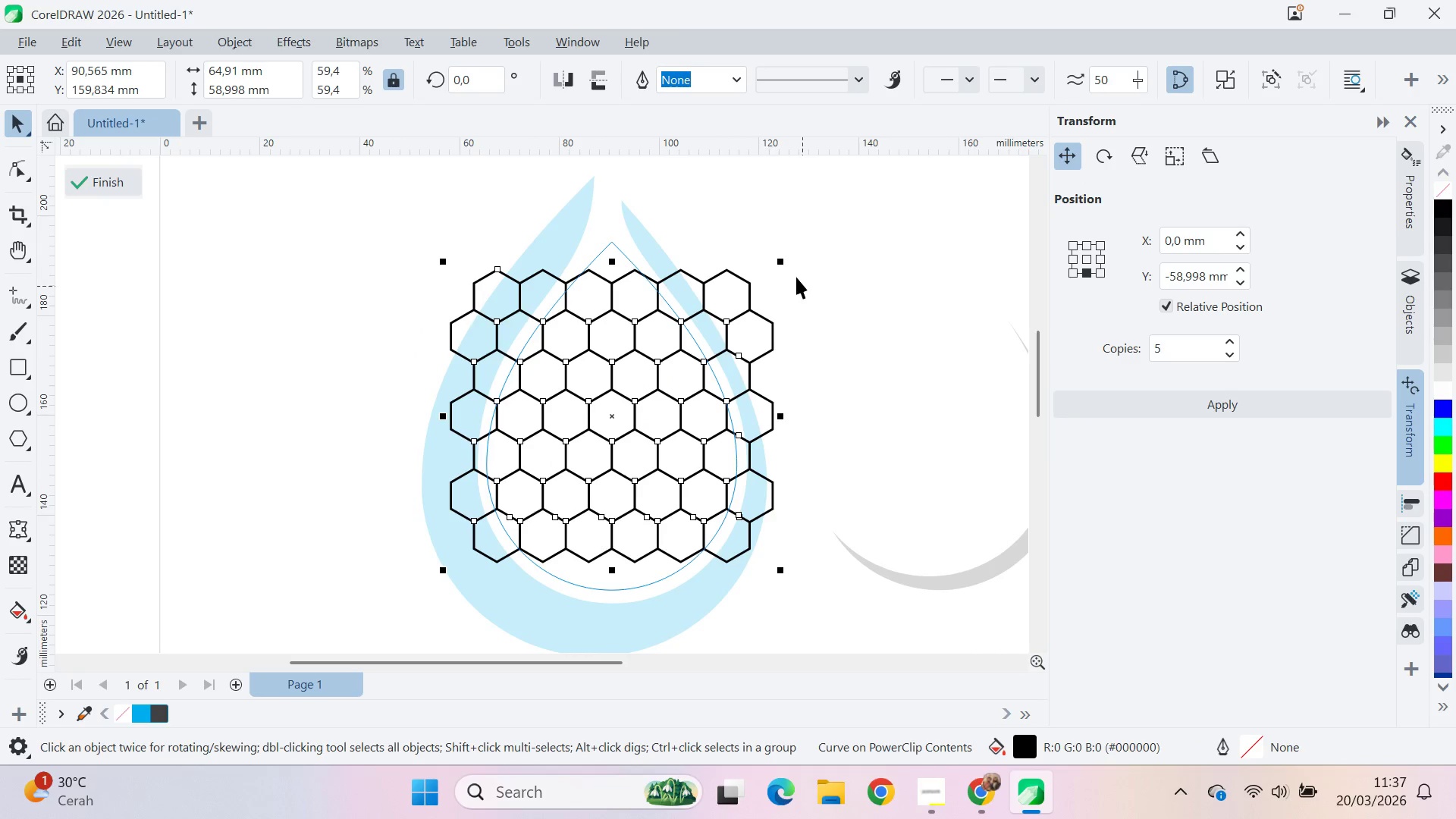 
hold_key(key=ShiftLeft, duration=1.53)
 